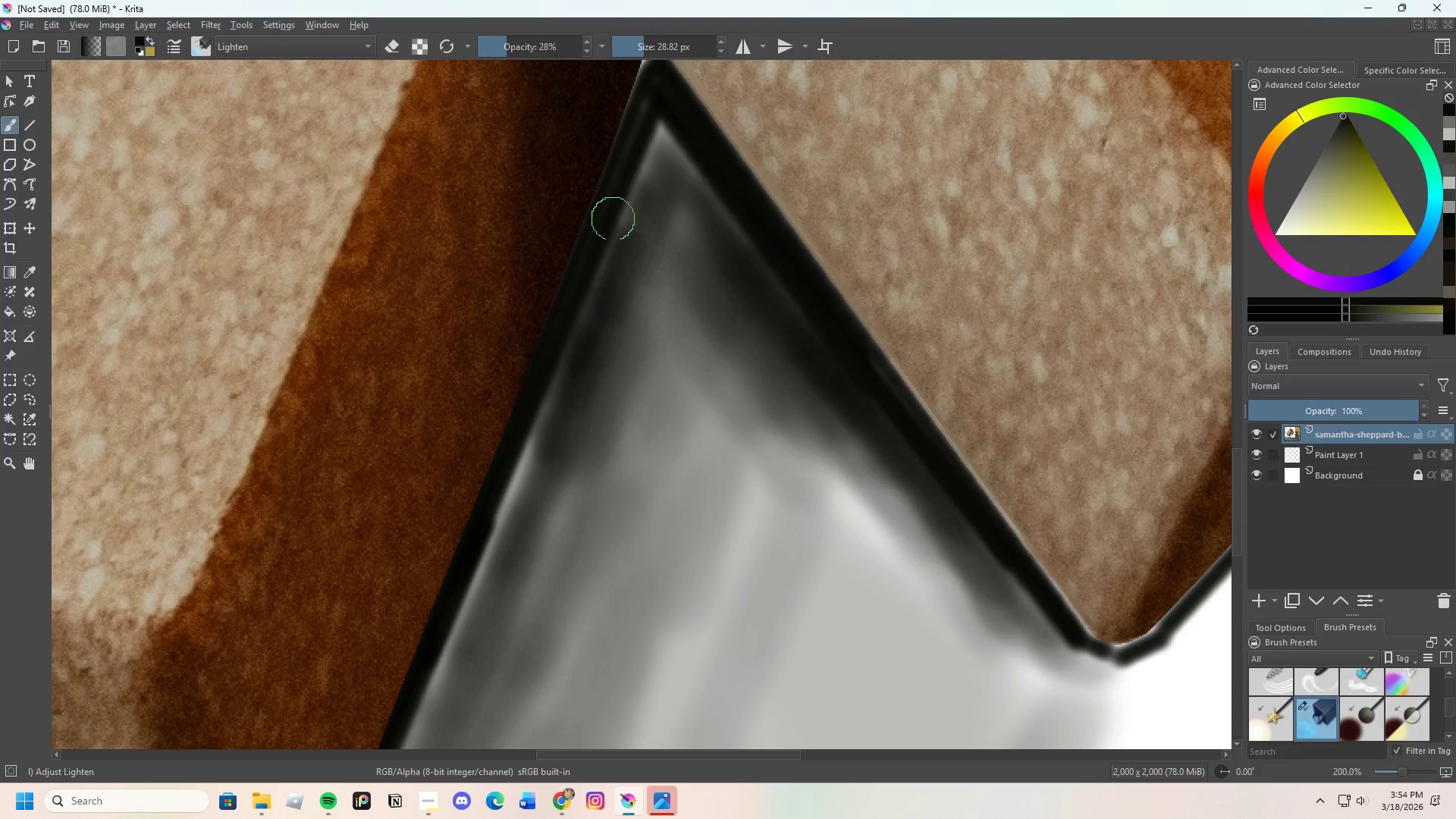 
left_click_drag(start_coordinate=[610, 234], to_coordinate=[657, 147])
 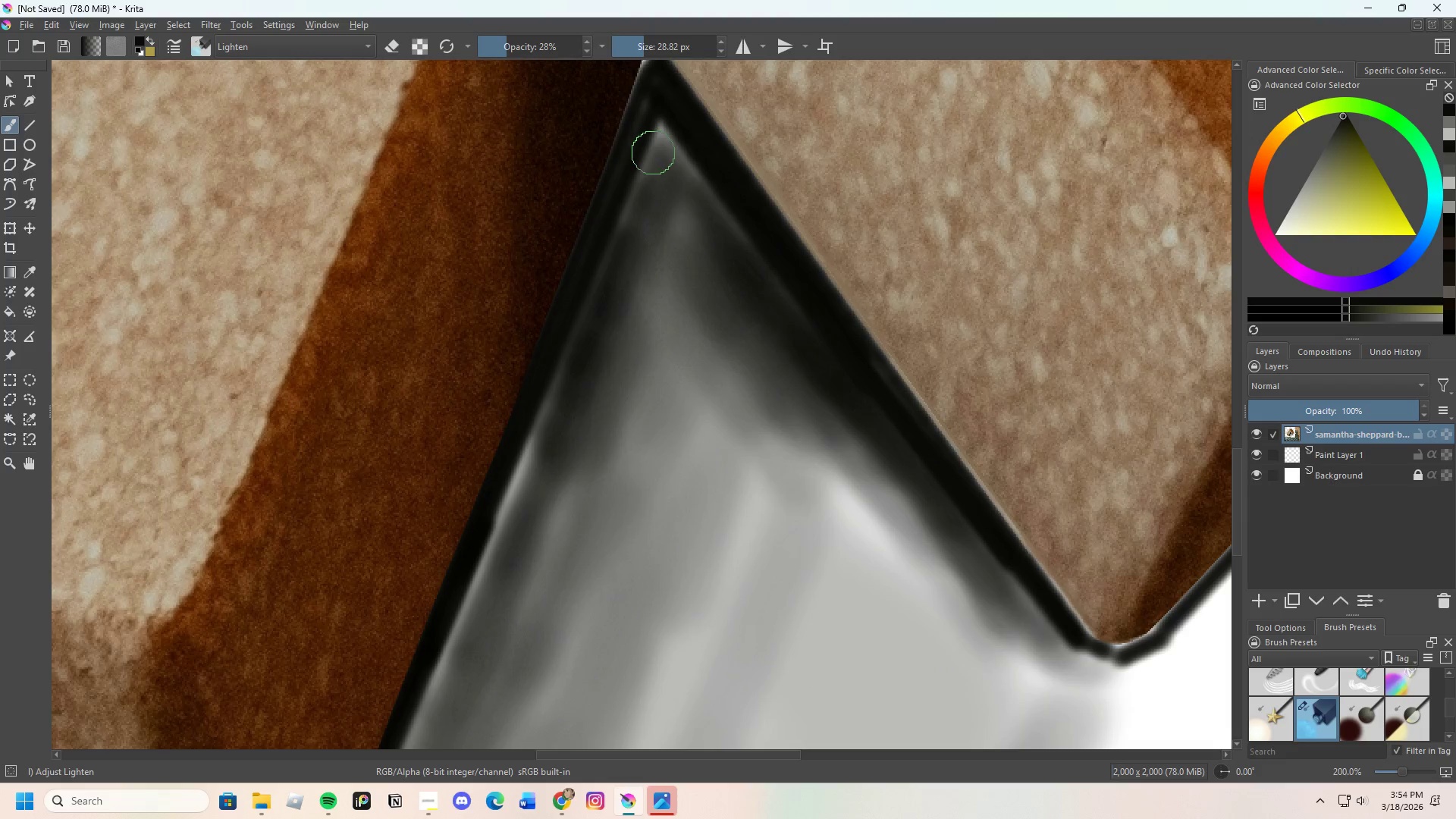 
hold_key(key=ControlLeft, duration=0.48)
left_click_drag(start_coordinate=[617, 192], to_coordinate=[621, 190])
 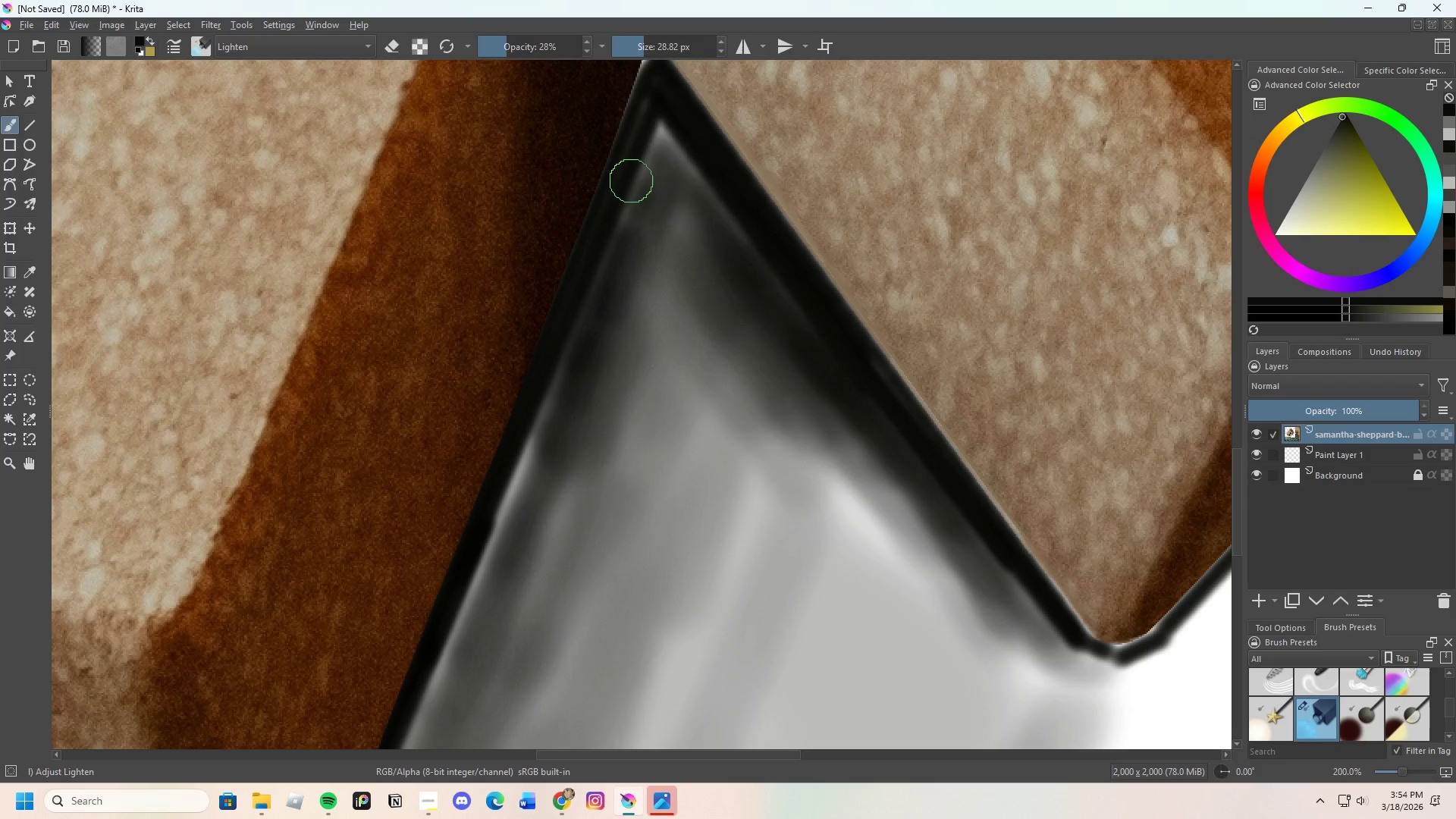 
left_click_drag(start_coordinate=[633, 180], to_coordinate=[595, 268])
 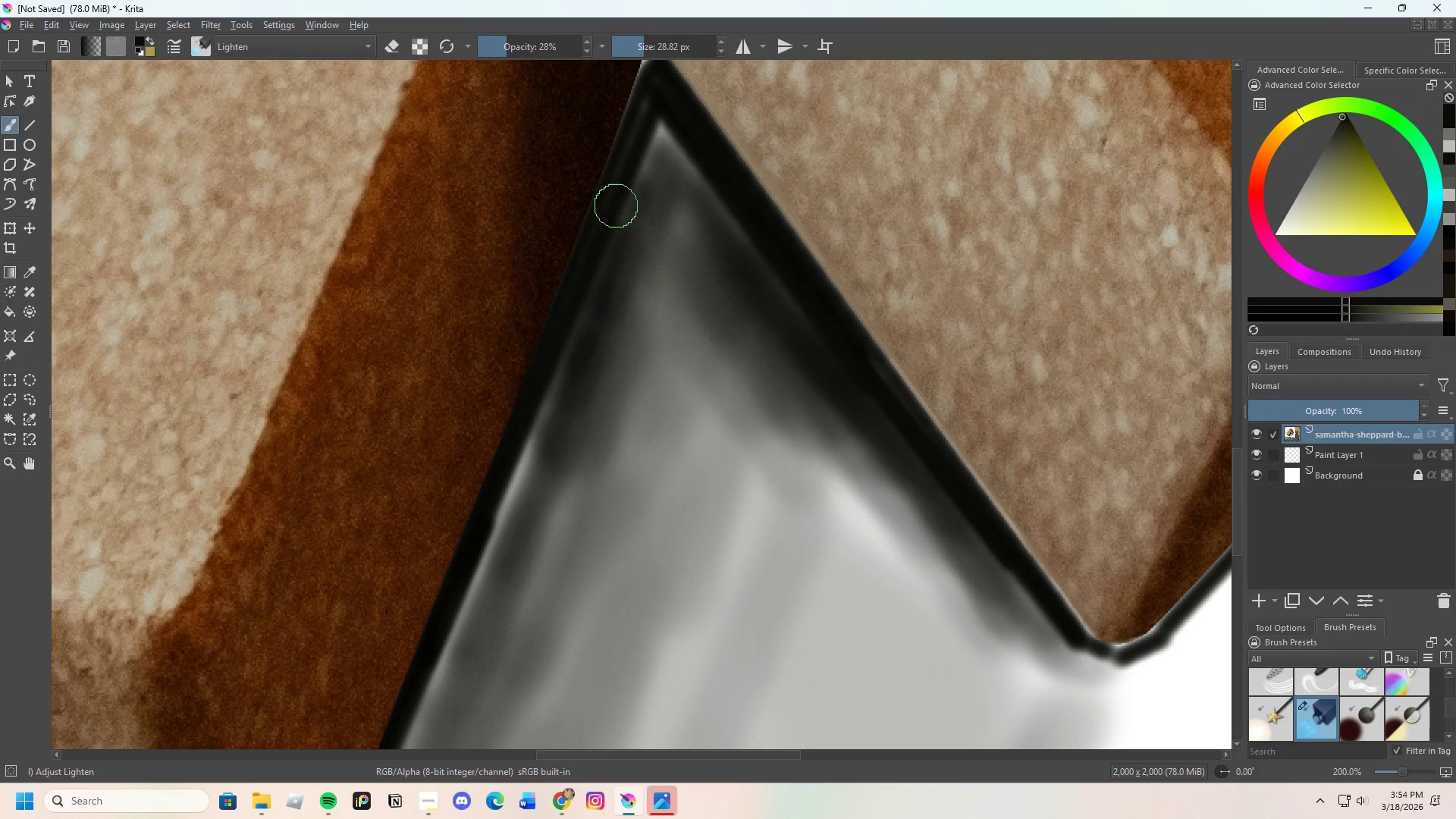 
left_click_drag(start_coordinate=[610, 228], to_coordinate=[666, 93])
 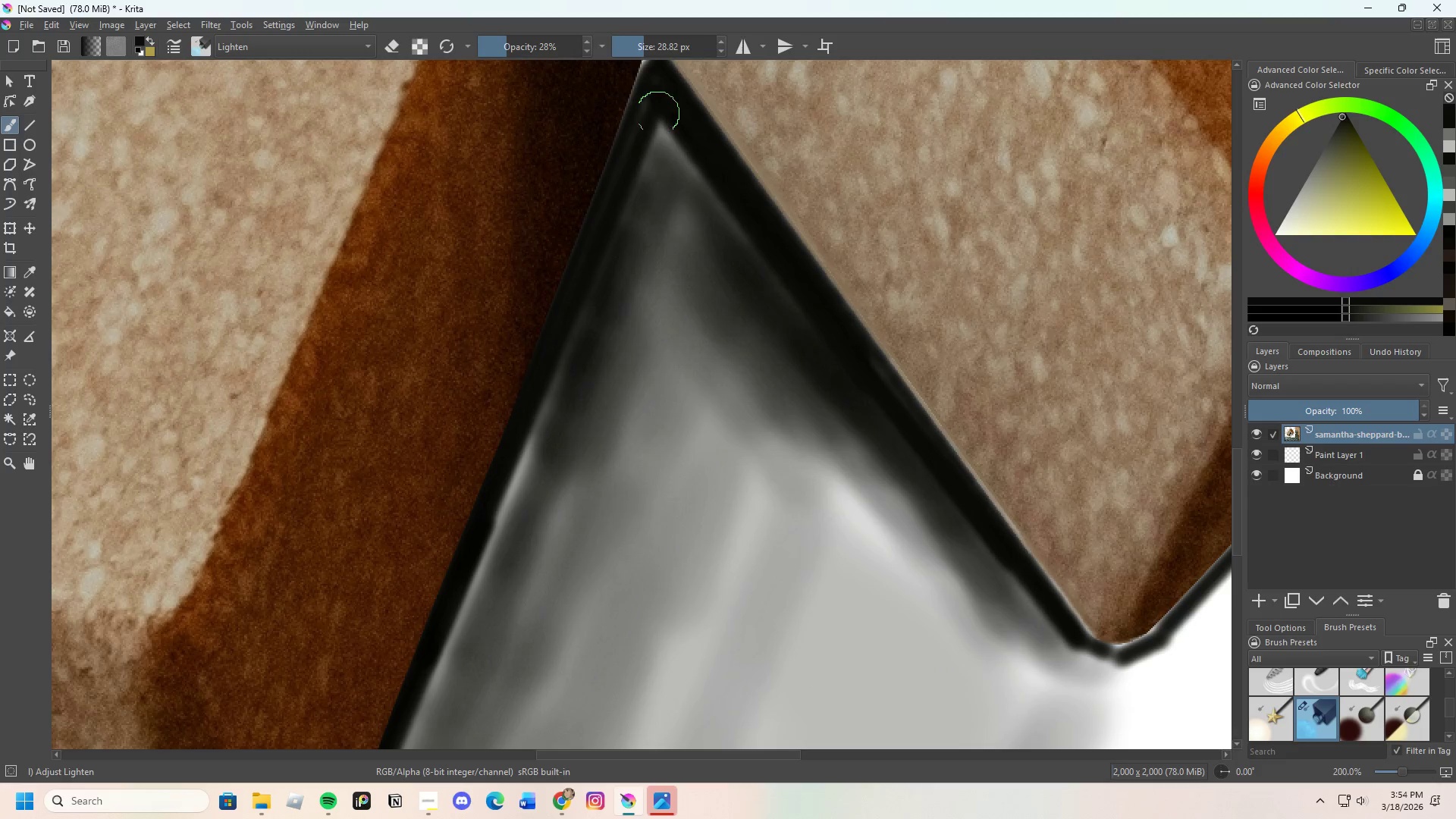 
left_click_drag(start_coordinate=[635, 185], to_coordinate=[638, 141])
 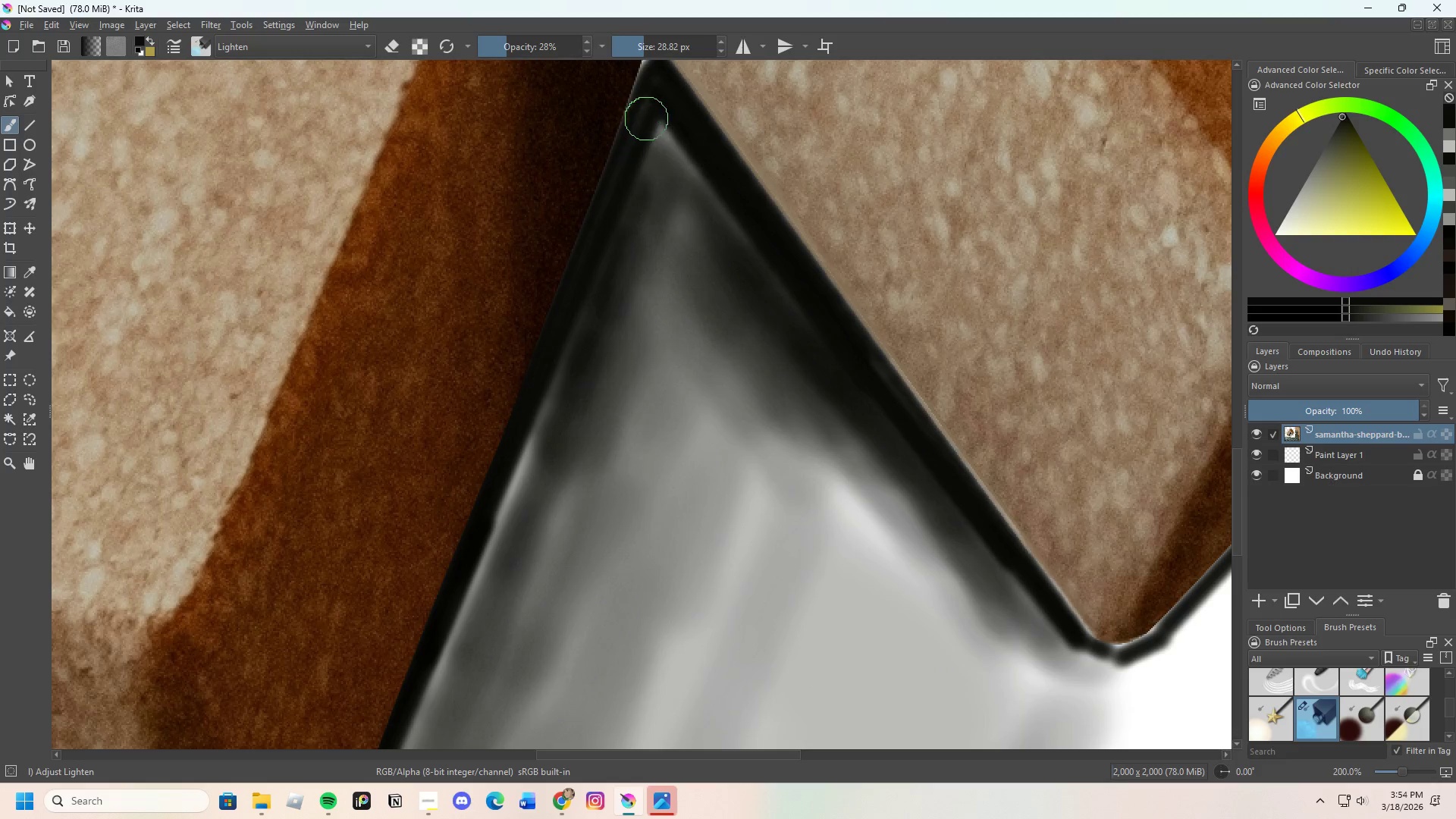 
hold_key(key=ControlLeft, duration=0.39)
 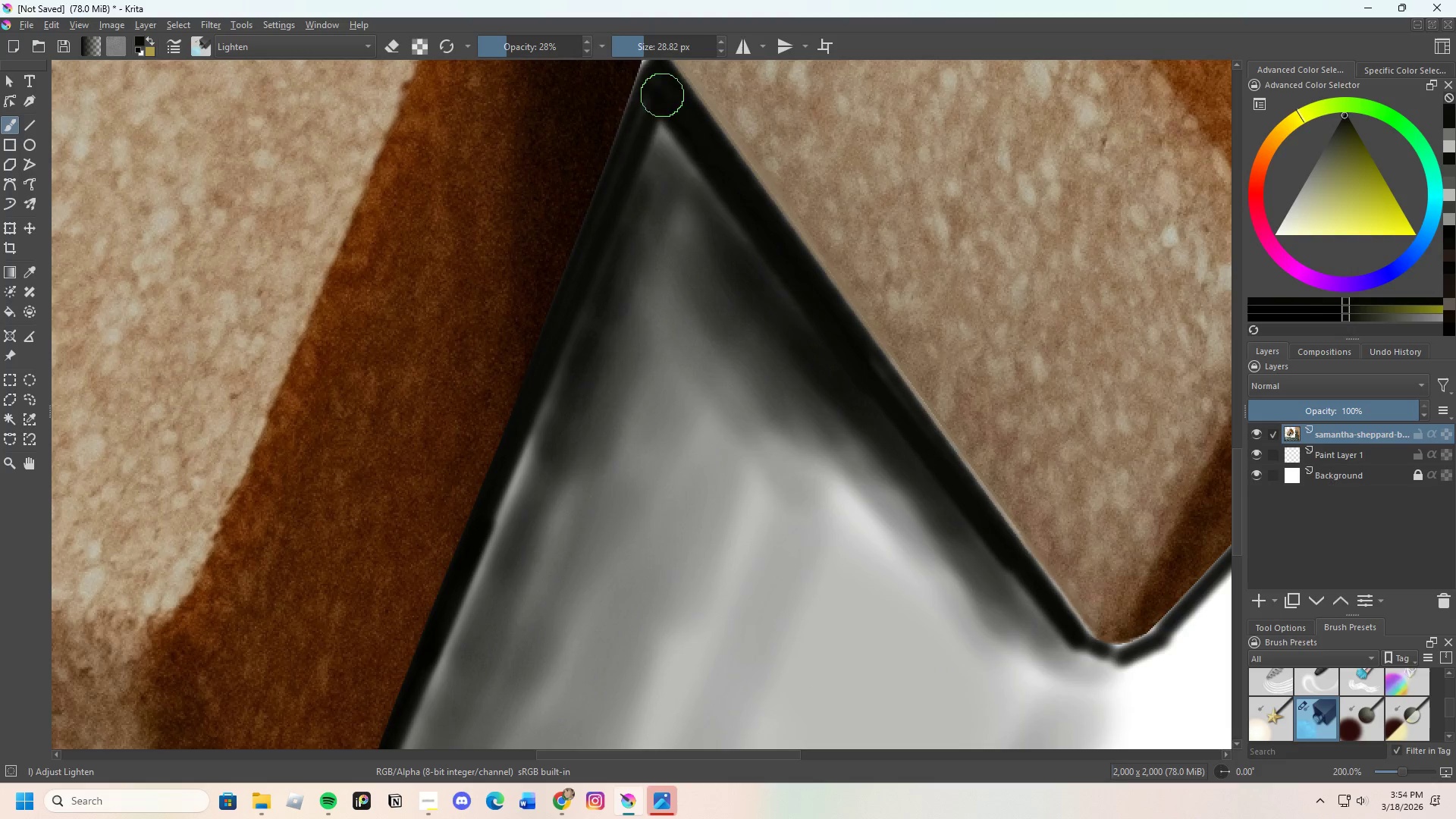 
left_click_drag(start_coordinate=[663, 103], to_coordinate=[657, 157])
 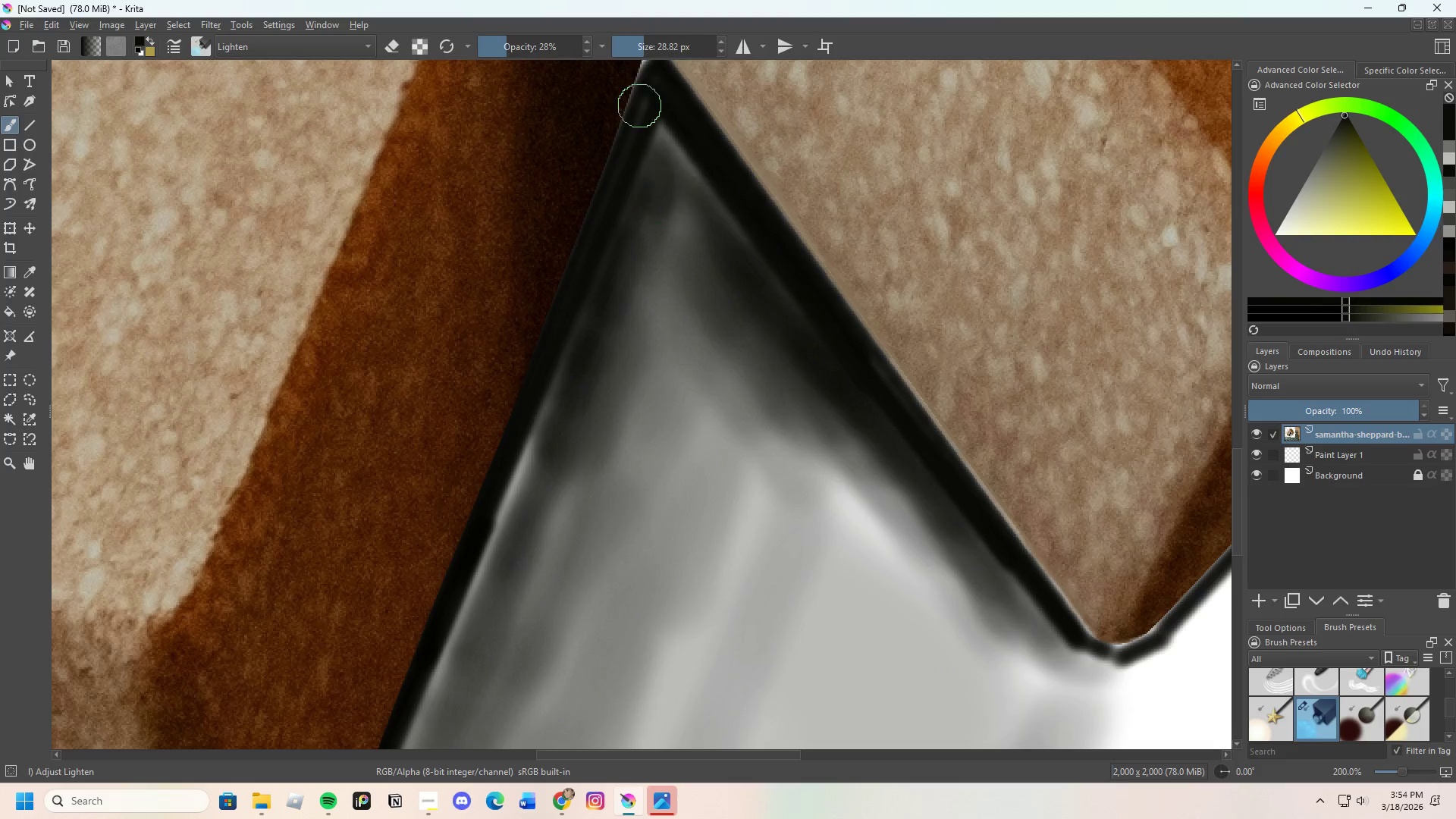 
left_click_drag(start_coordinate=[645, 125], to_coordinate=[673, 146])
 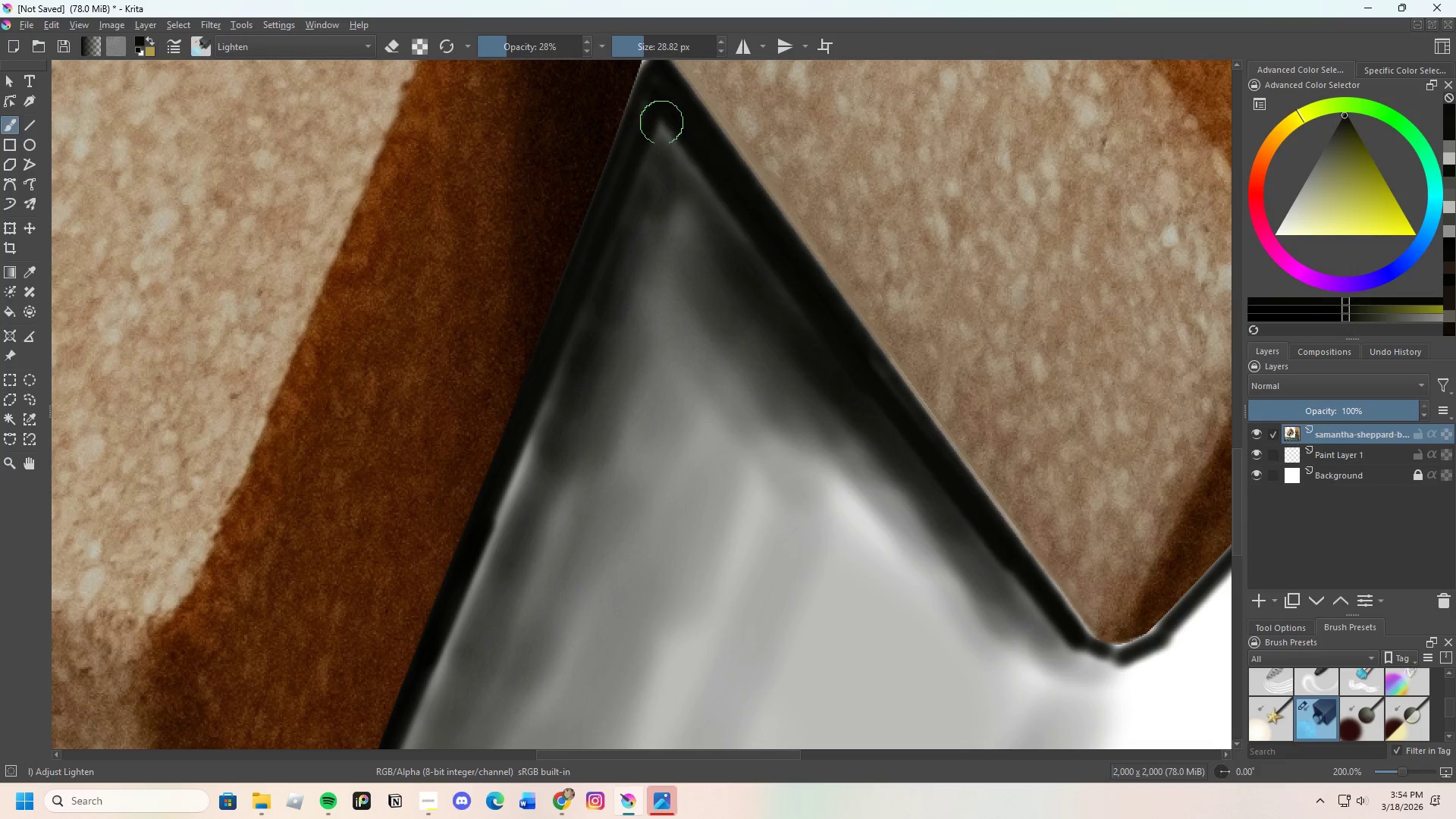 
left_click_drag(start_coordinate=[664, 130], to_coordinate=[645, 113])
 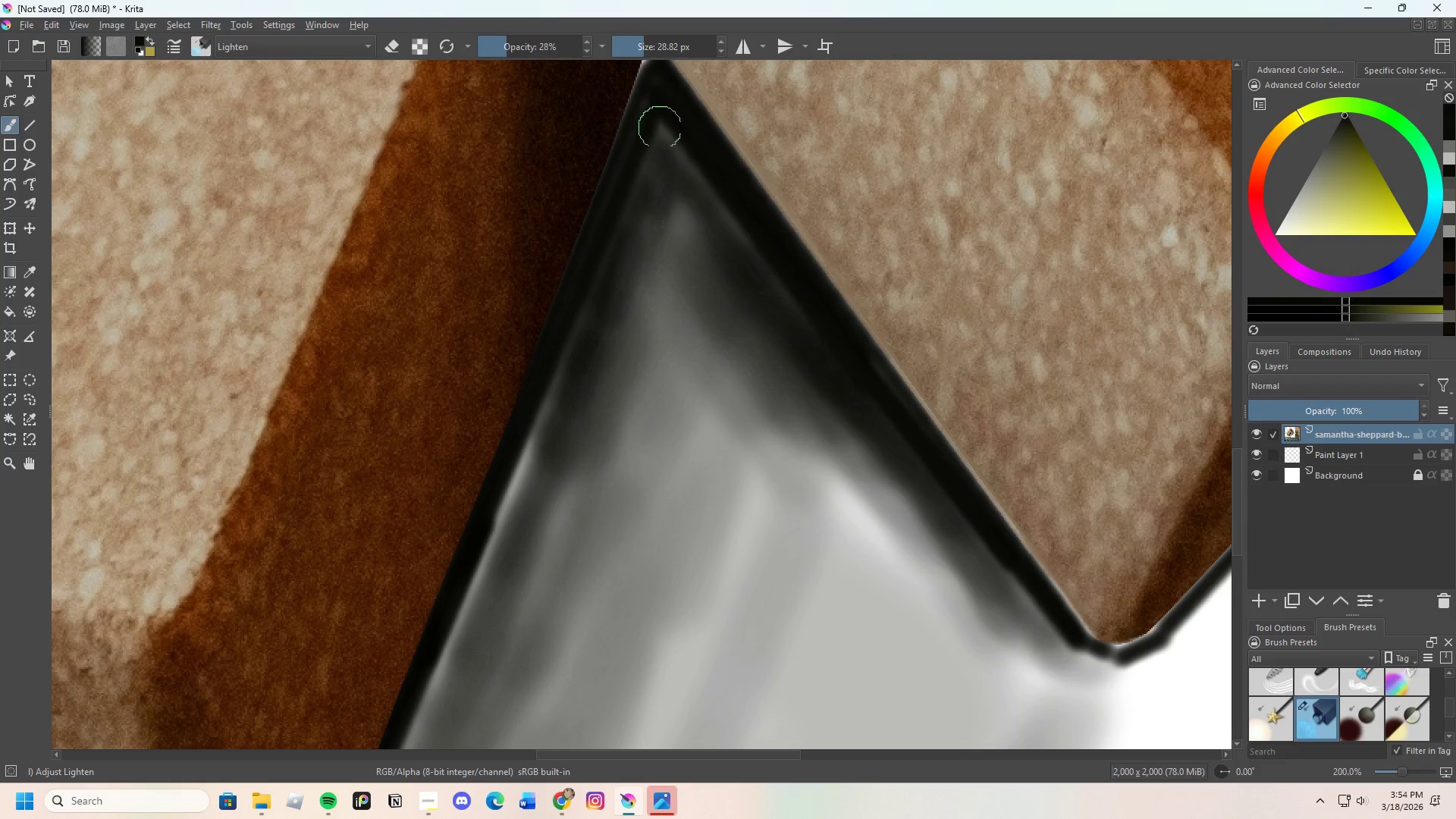 
left_click_drag(start_coordinate=[680, 173], to_coordinate=[663, 115])
 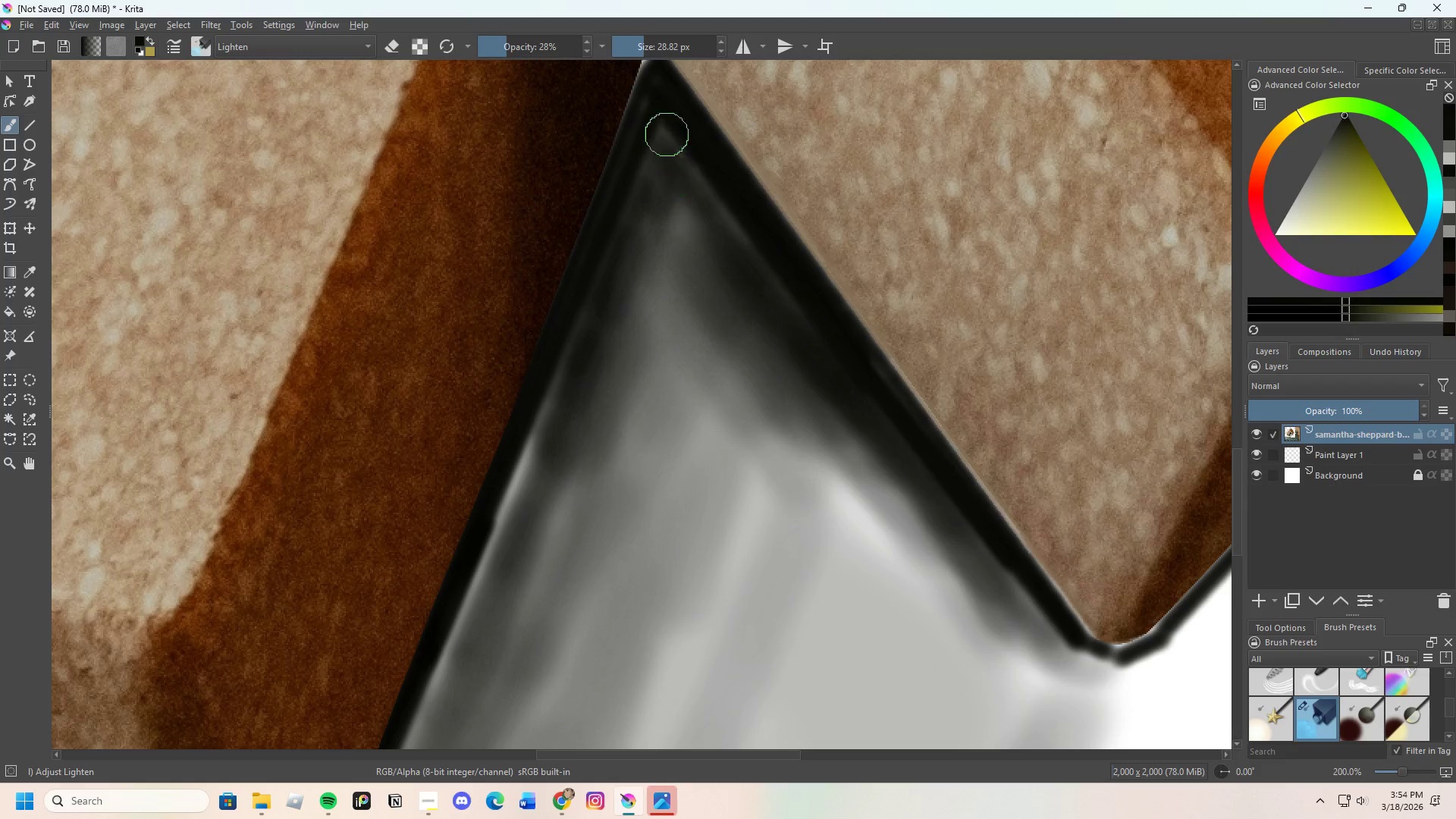 
left_click_drag(start_coordinate=[676, 149], to_coordinate=[654, 99])
 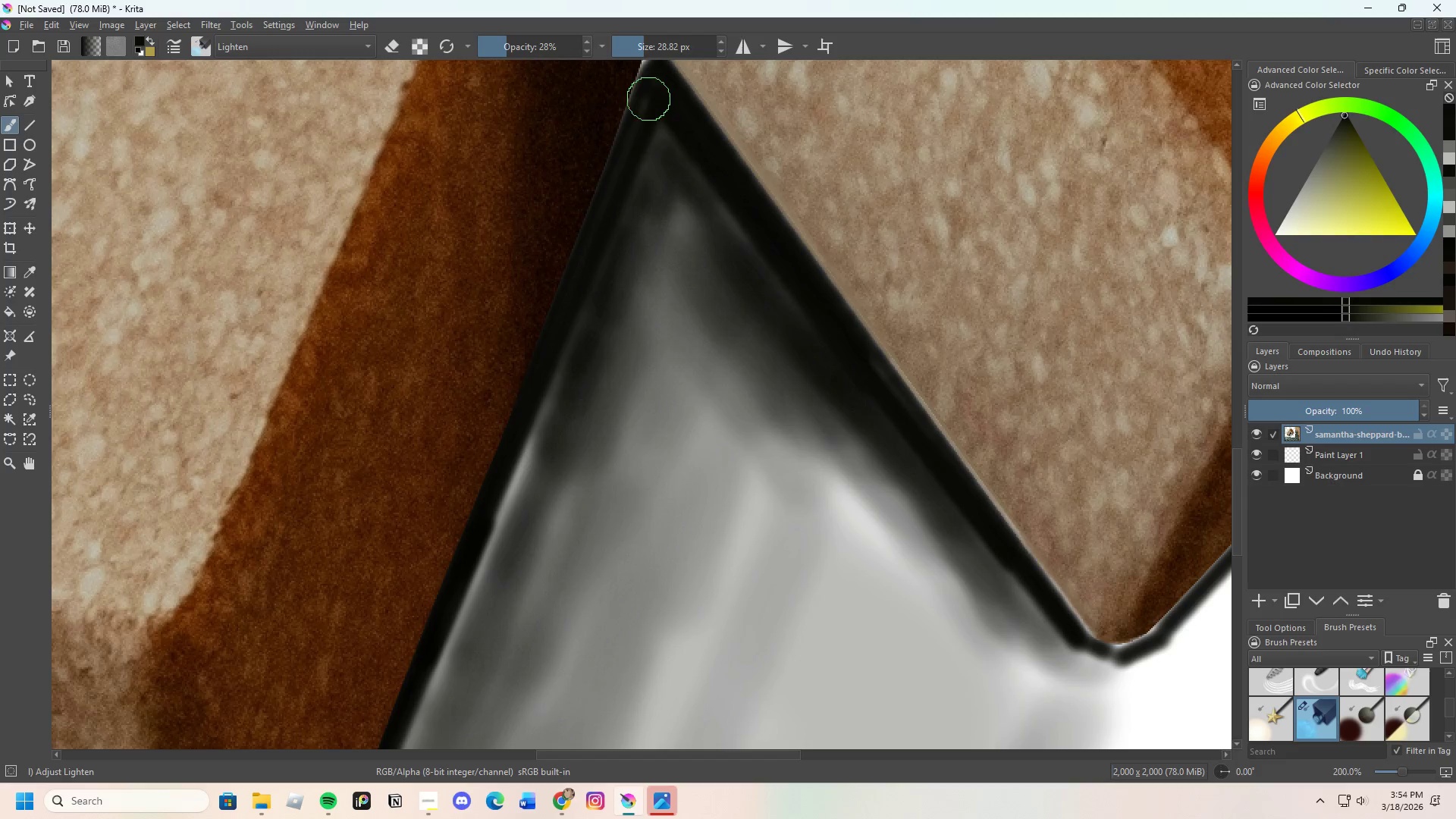 
left_click_drag(start_coordinate=[649, 102], to_coordinate=[644, 148])
 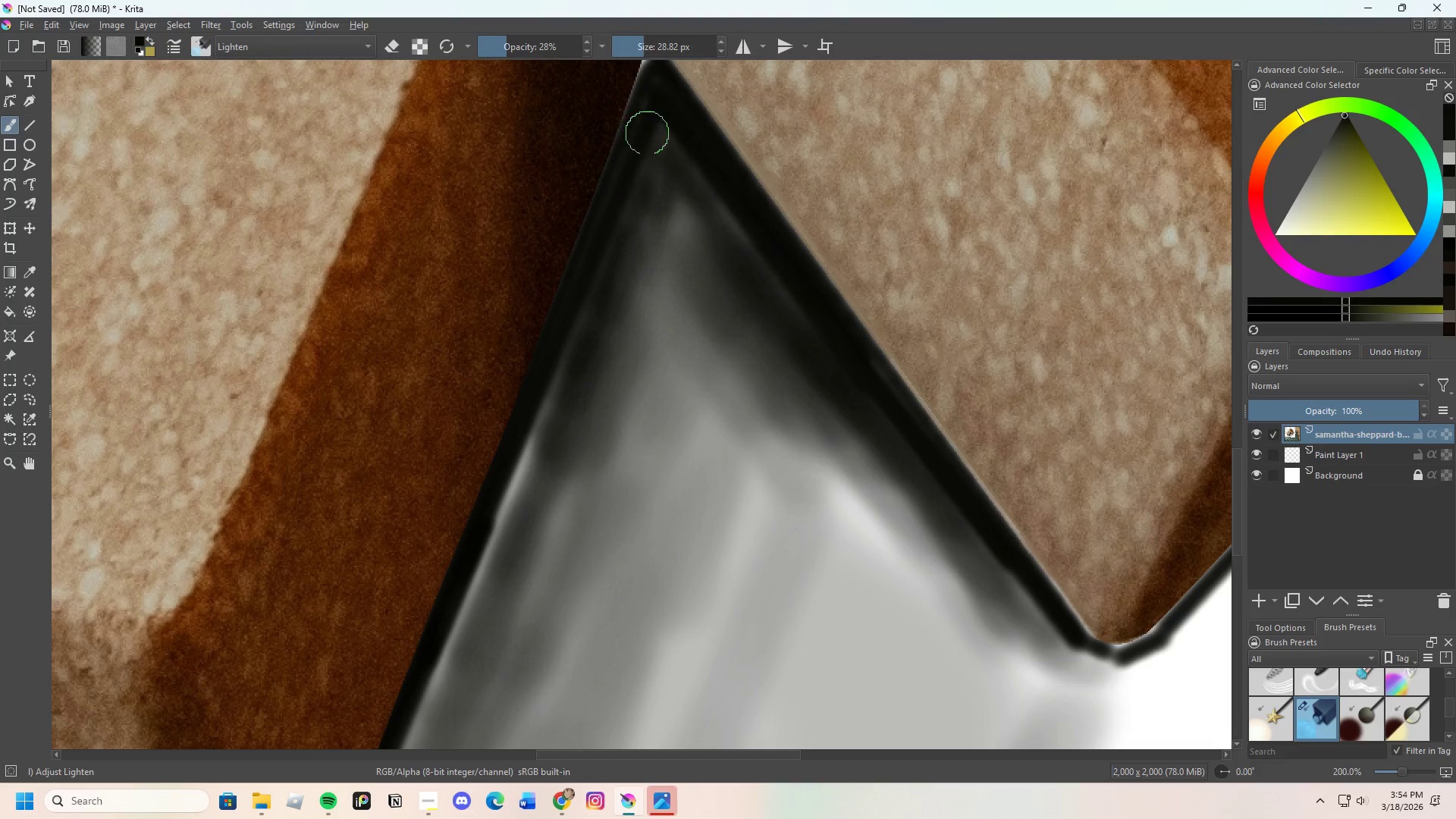 
left_click_drag(start_coordinate=[648, 133], to_coordinate=[651, 174])
 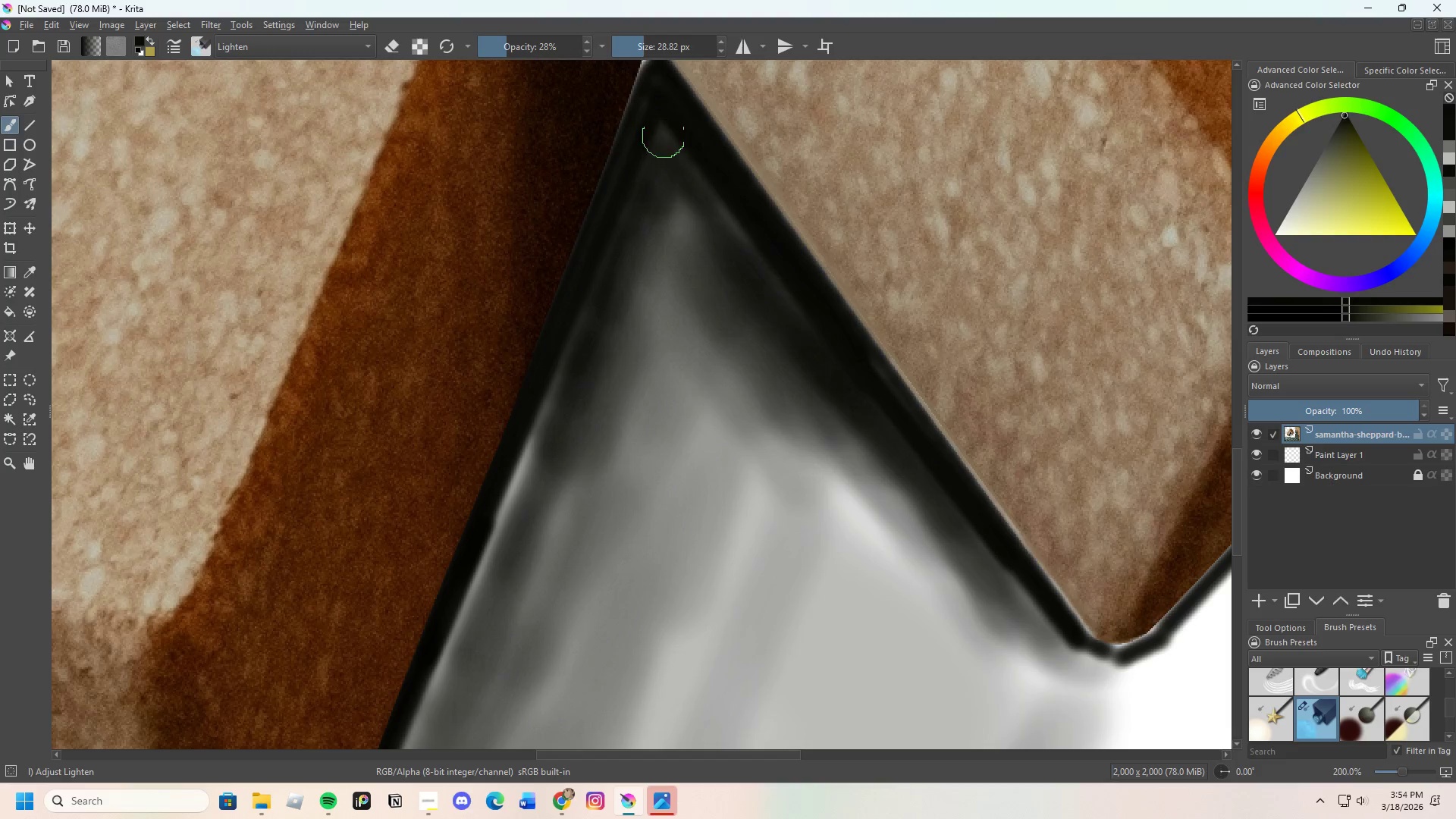 
left_click_drag(start_coordinate=[664, 162], to_coordinate=[671, 136])
 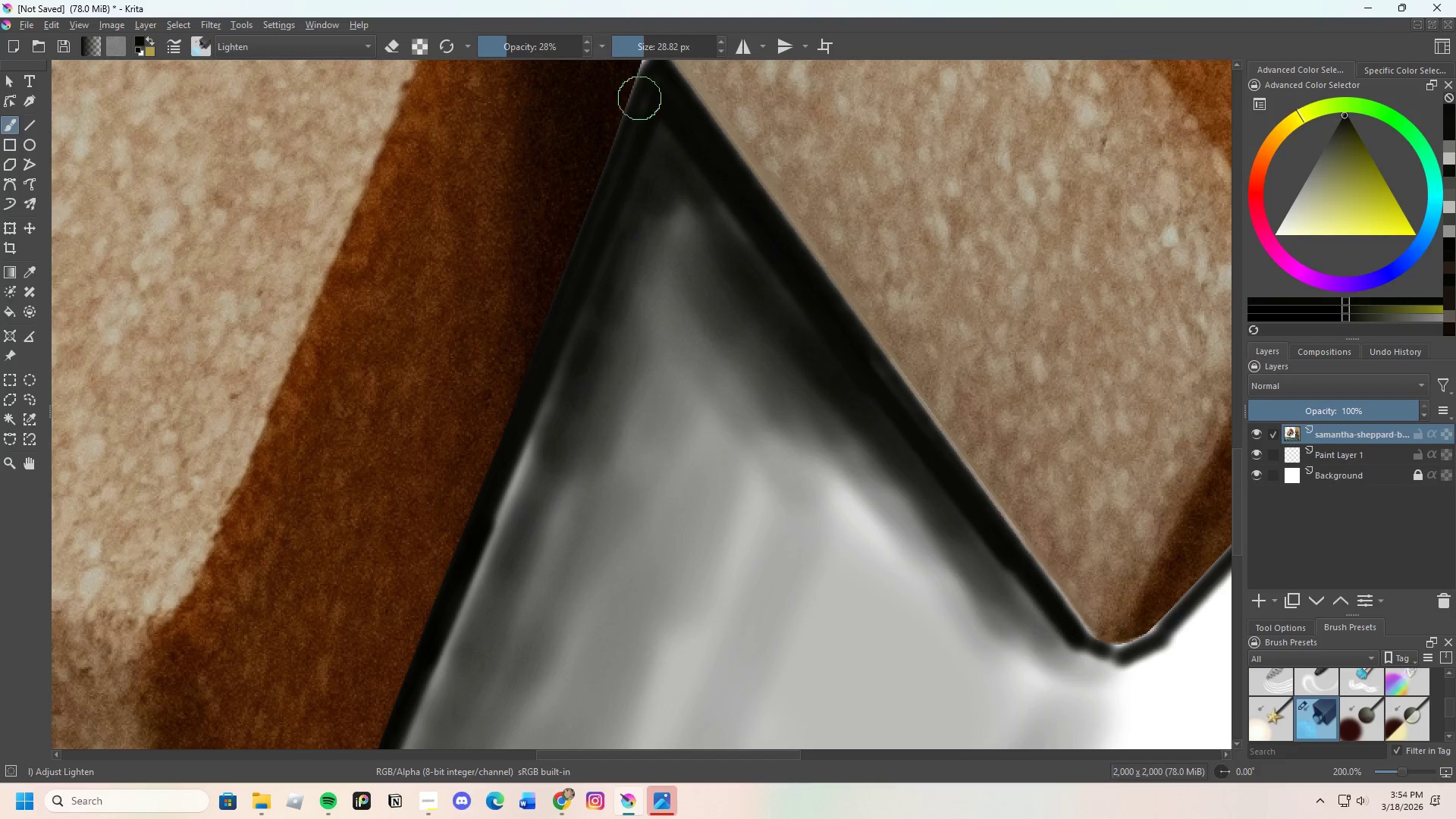 
left_click_drag(start_coordinate=[661, 136], to_coordinate=[683, 147])
 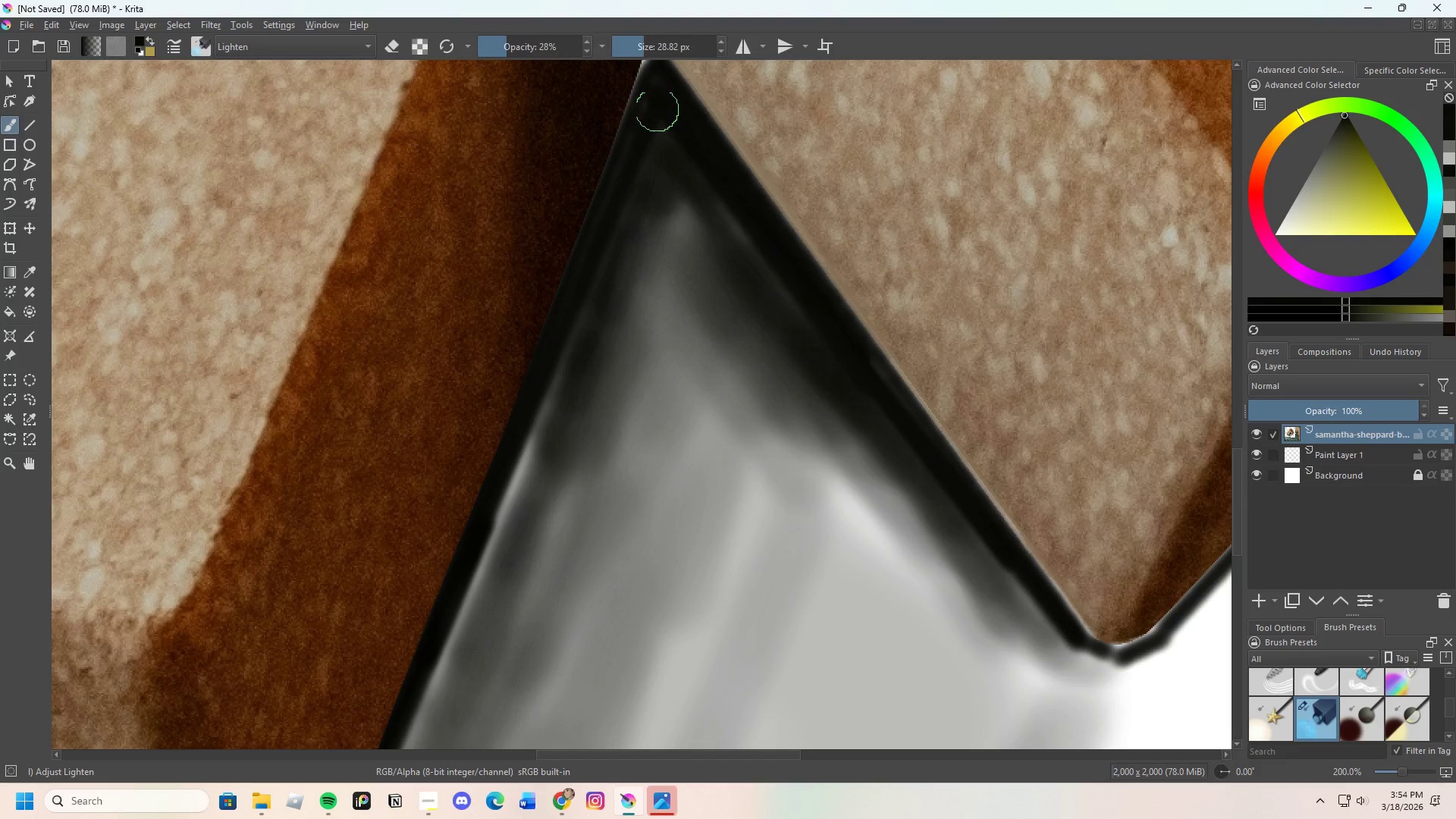 
left_click_drag(start_coordinate=[670, 140], to_coordinate=[704, 196])
 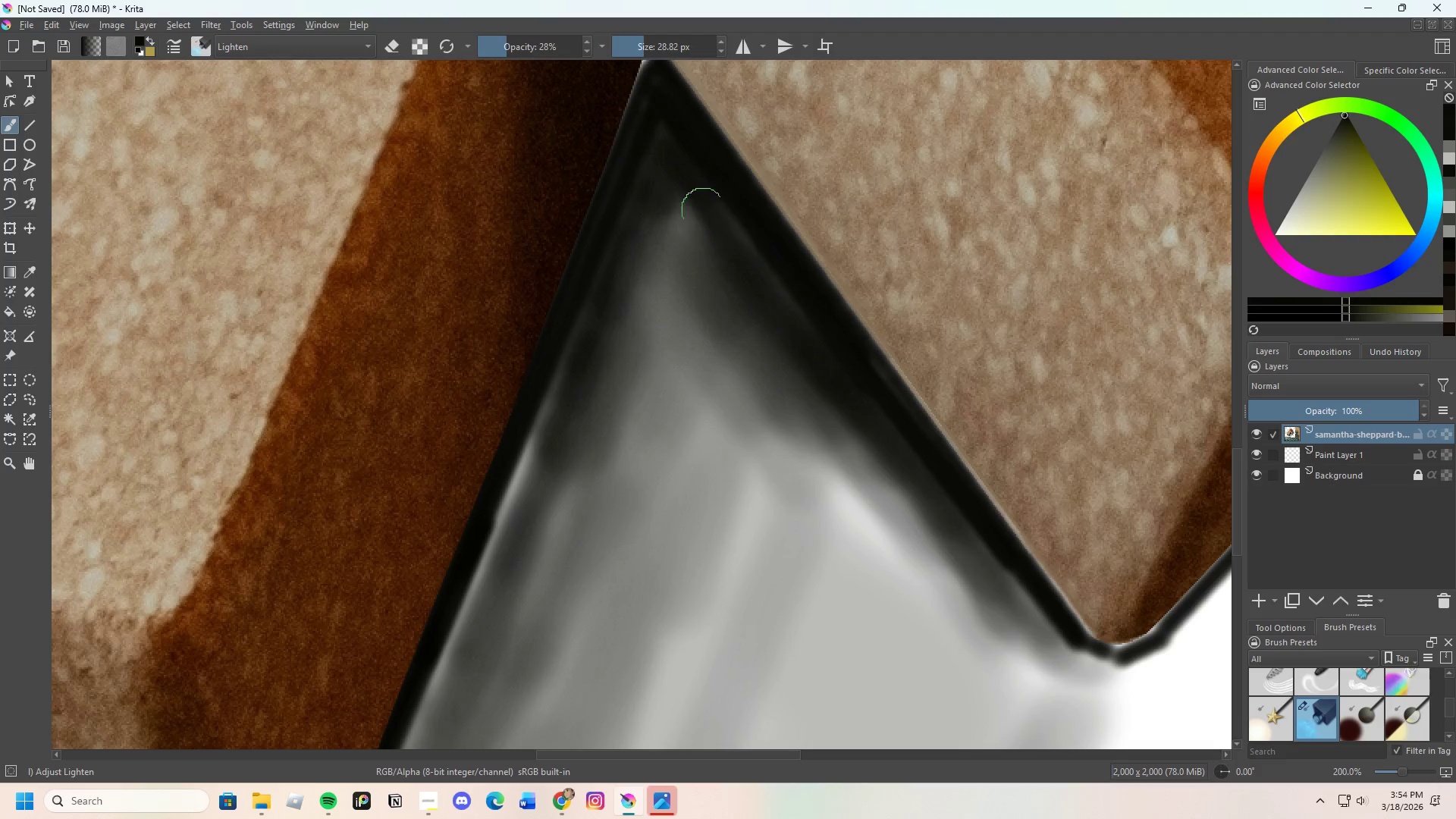 
left_click_drag(start_coordinate=[715, 231], to_coordinate=[720, 224])
 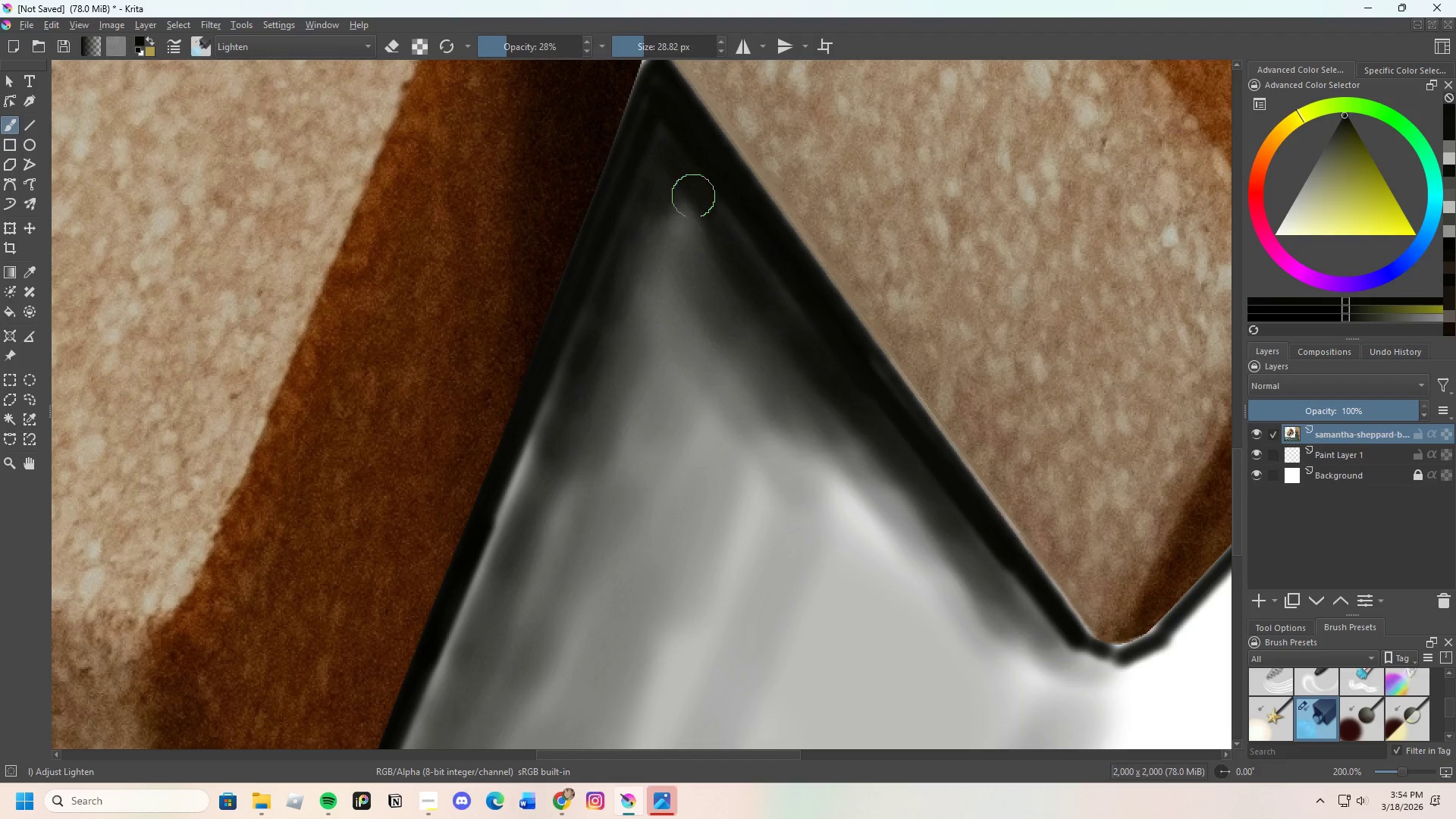 
left_click_drag(start_coordinate=[734, 246], to_coordinate=[730, 210])
 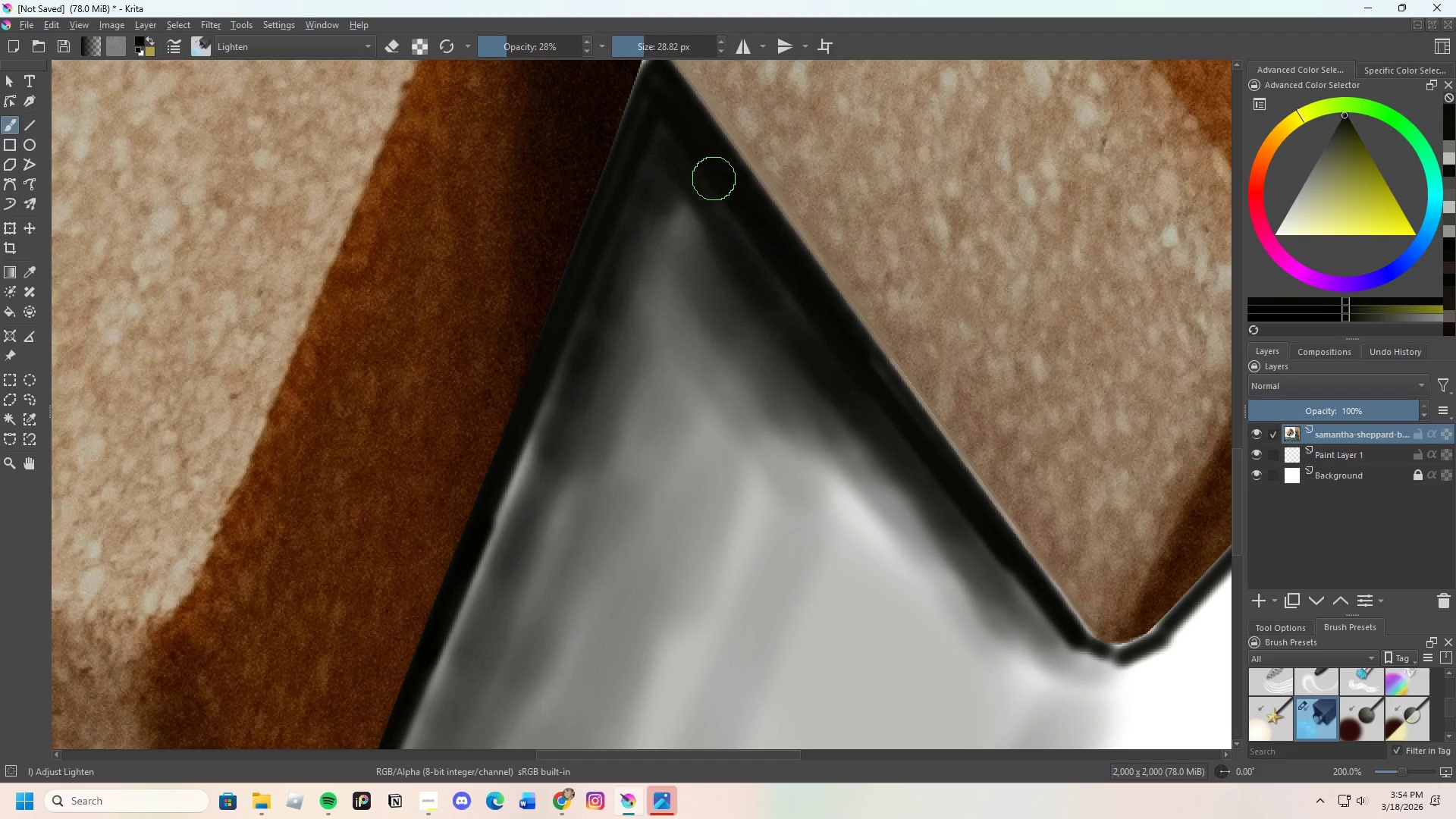 
left_click_drag(start_coordinate=[724, 216], to_coordinate=[677, 147])
 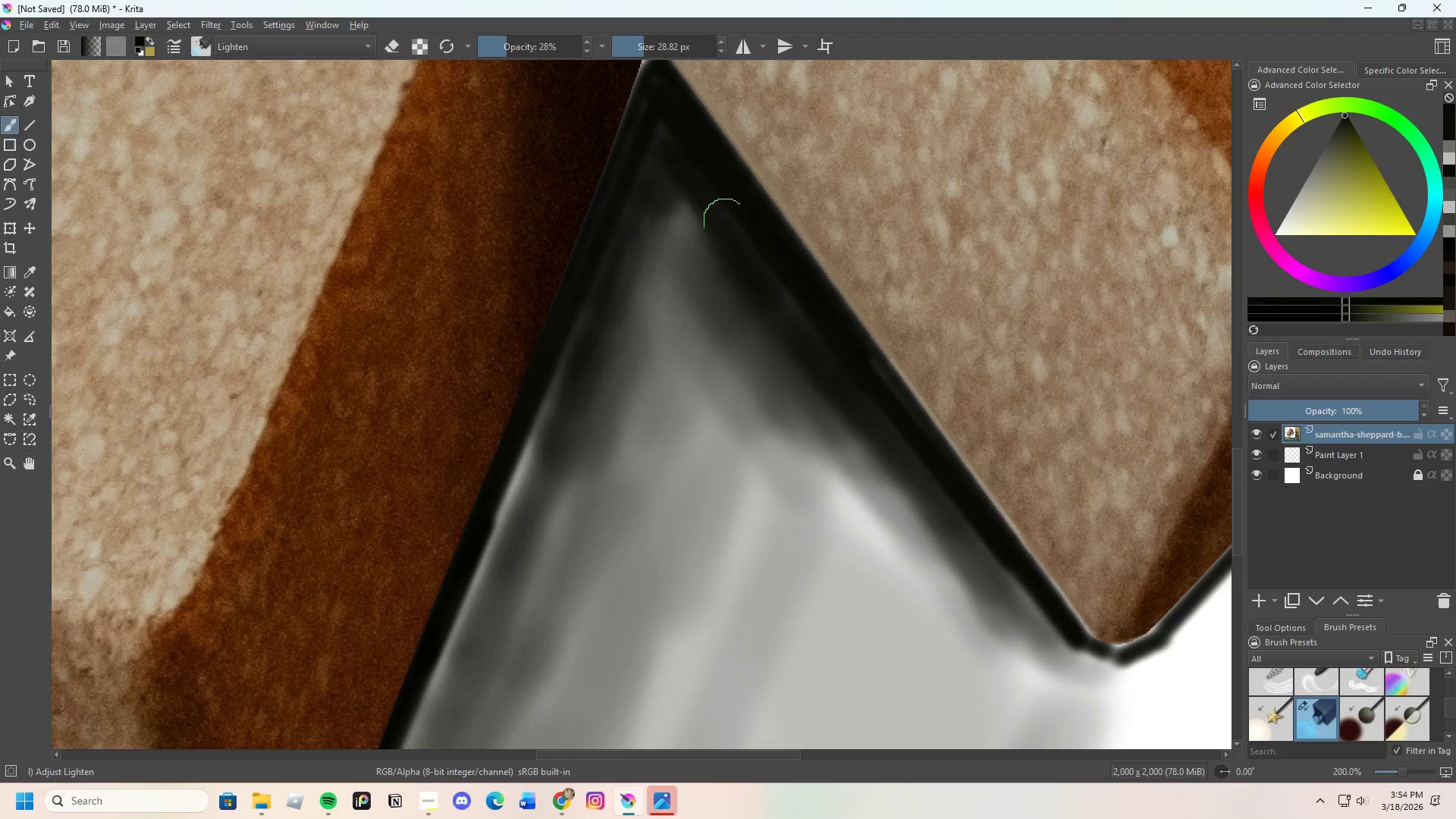 
left_click_drag(start_coordinate=[733, 230], to_coordinate=[682, 139])
 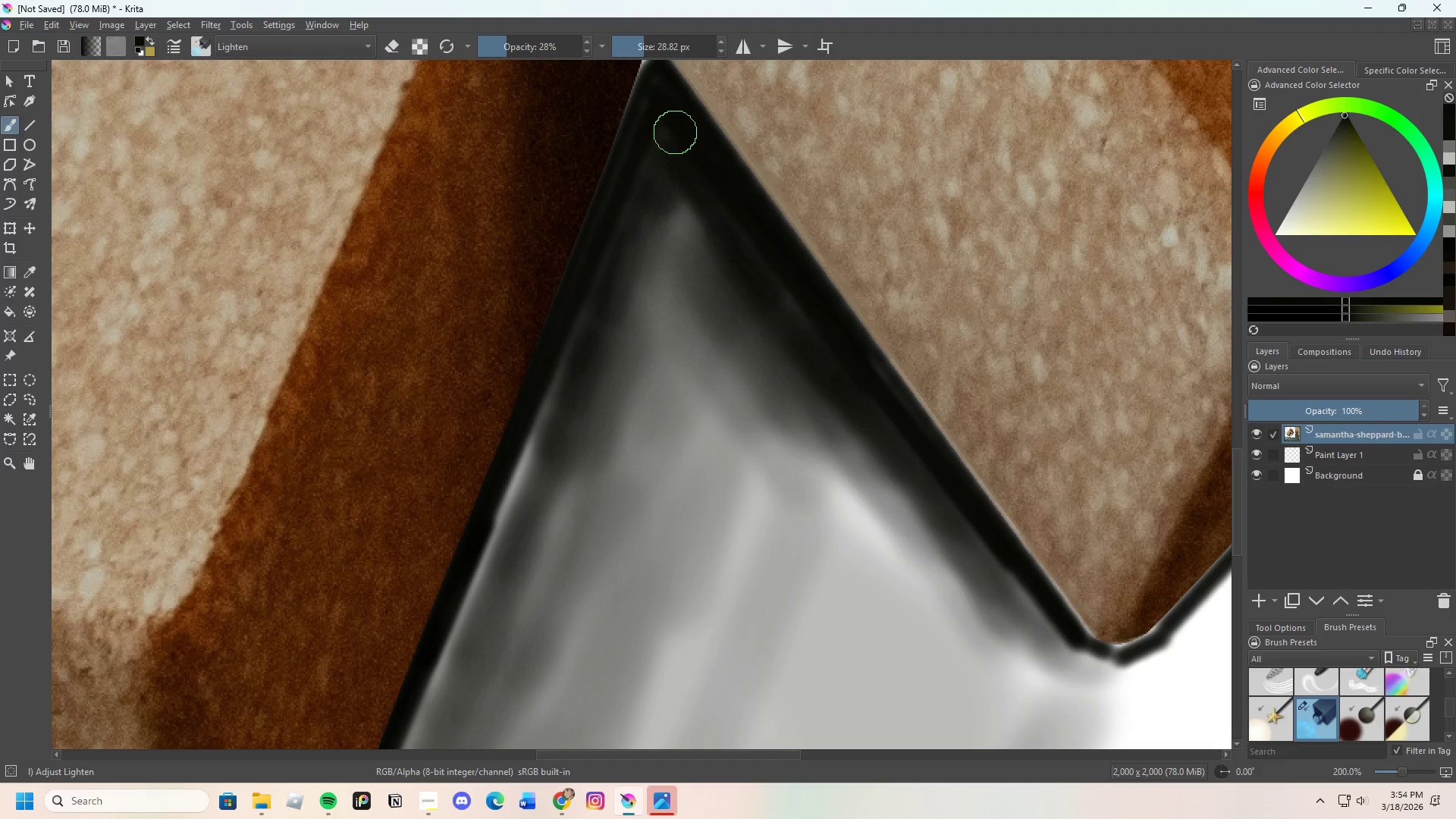 
left_click_drag(start_coordinate=[667, 127], to_coordinate=[654, 138])
 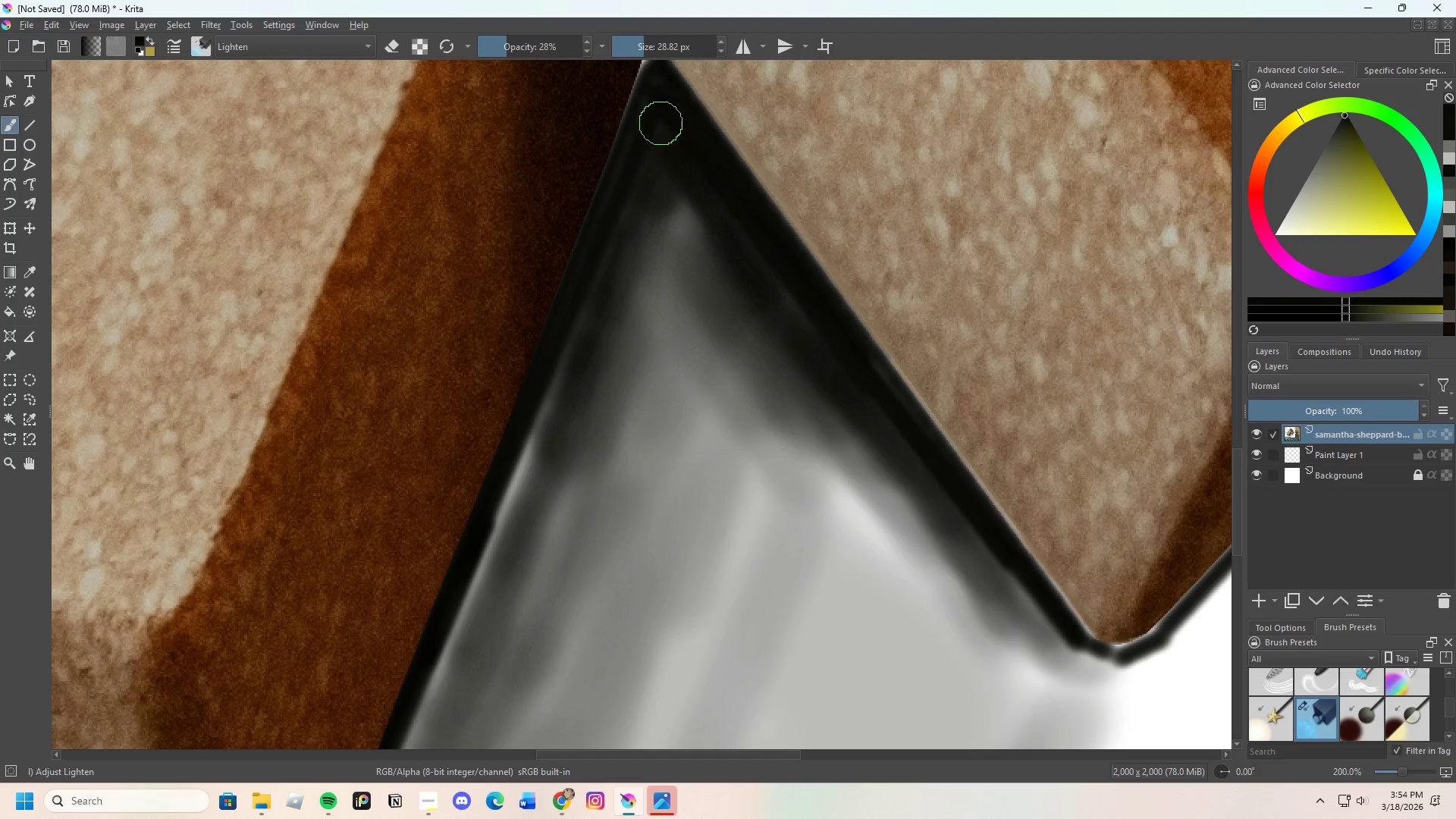 
left_click_drag(start_coordinate=[661, 143], to_coordinate=[658, 157])
 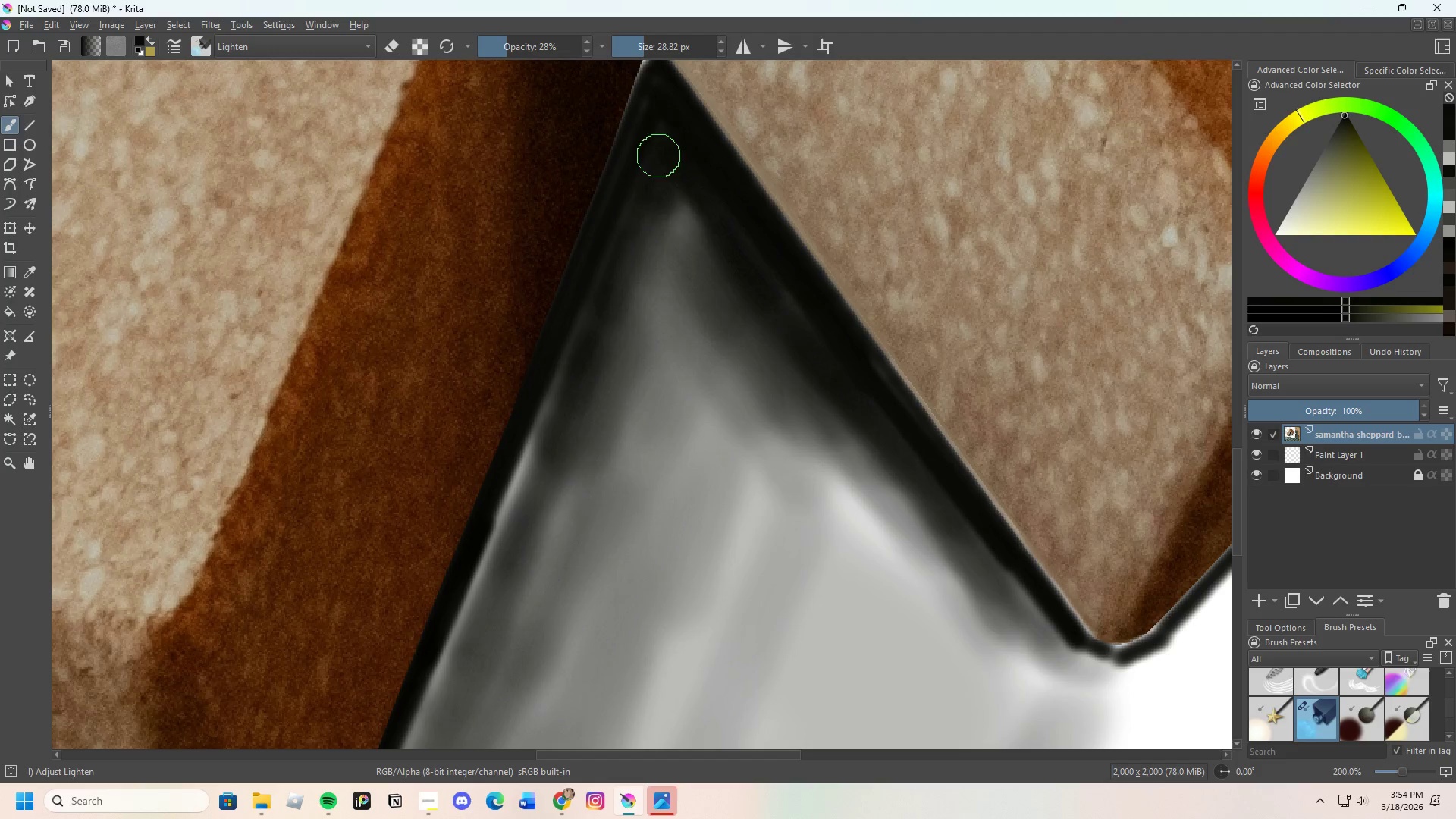 
left_click_drag(start_coordinate=[660, 147], to_coordinate=[637, 233])
 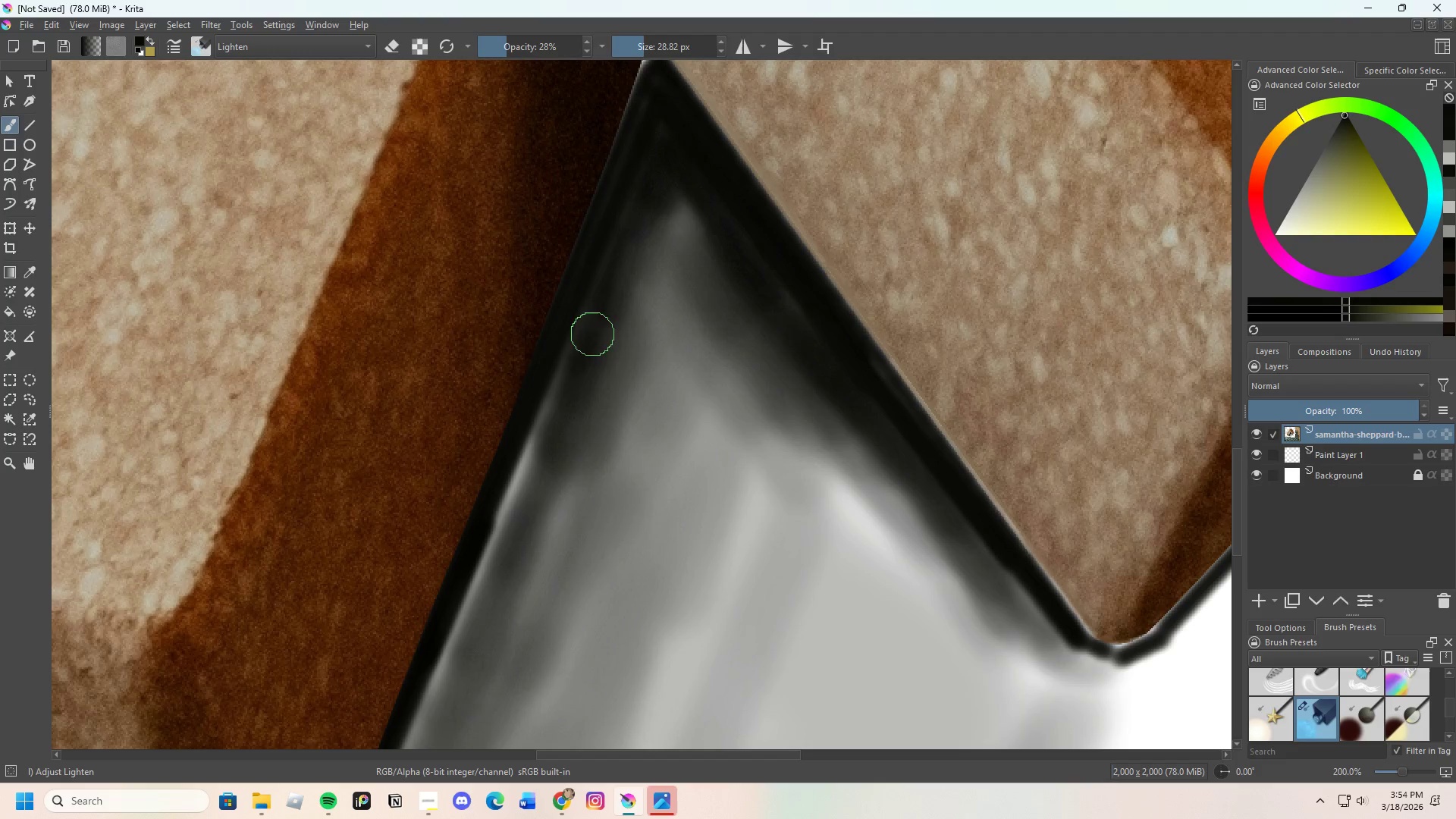 
left_click_drag(start_coordinate=[563, 397], to_coordinate=[690, 171])
 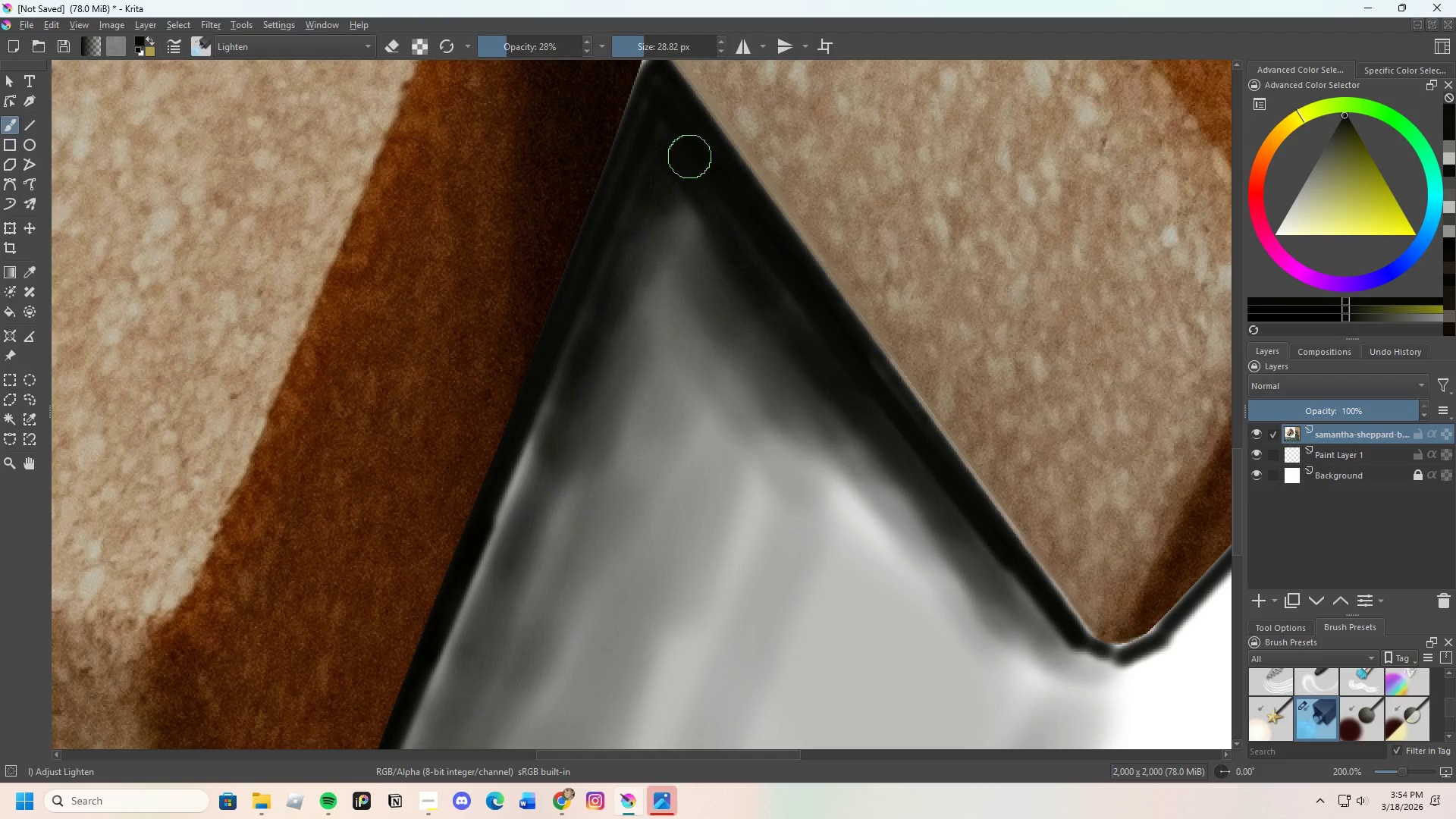 
left_click_drag(start_coordinate=[673, 193], to_coordinate=[645, 219])
 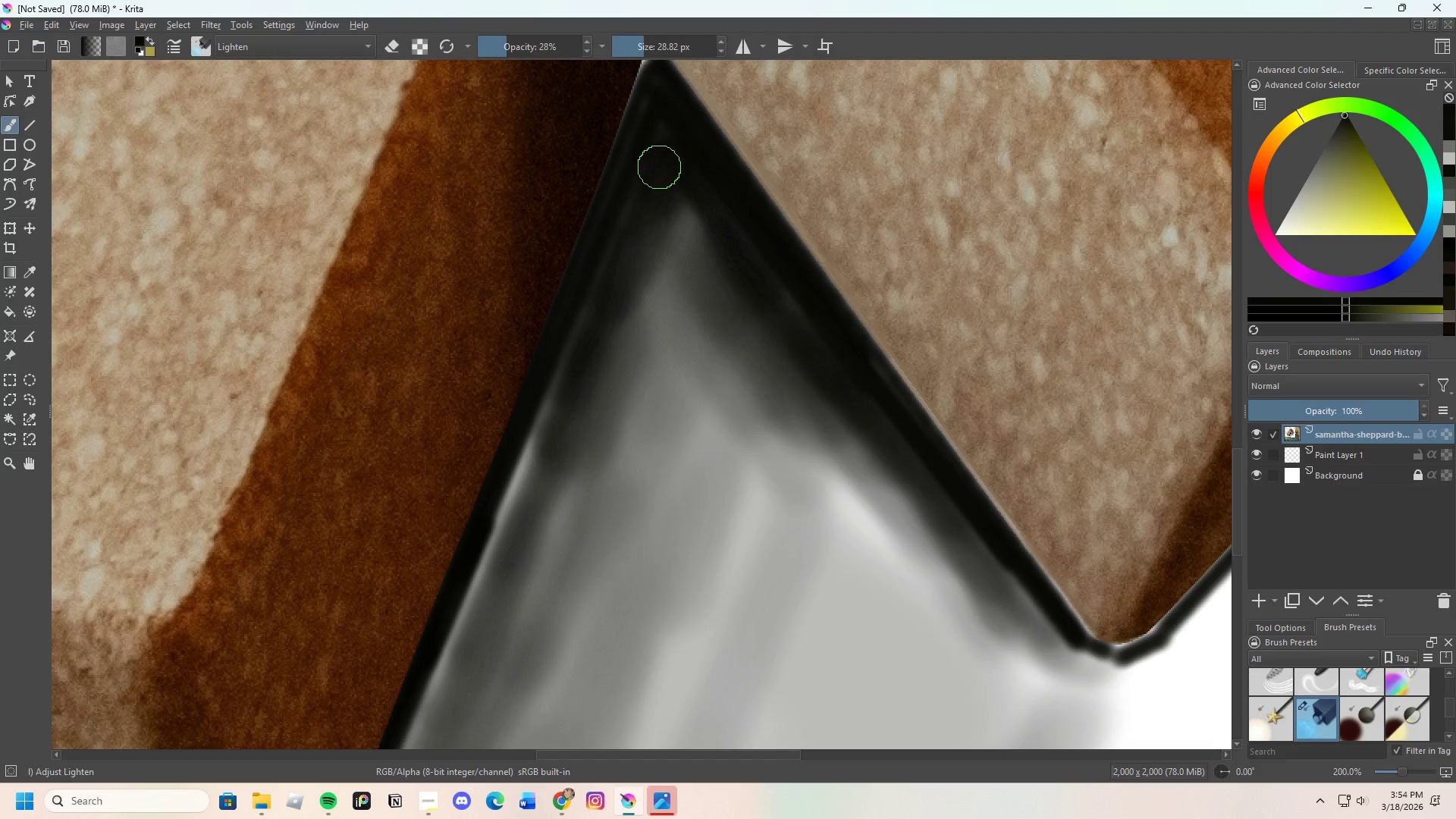 
left_click_drag(start_coordinate=[652, 181], to_coordinate=[577, 354])
 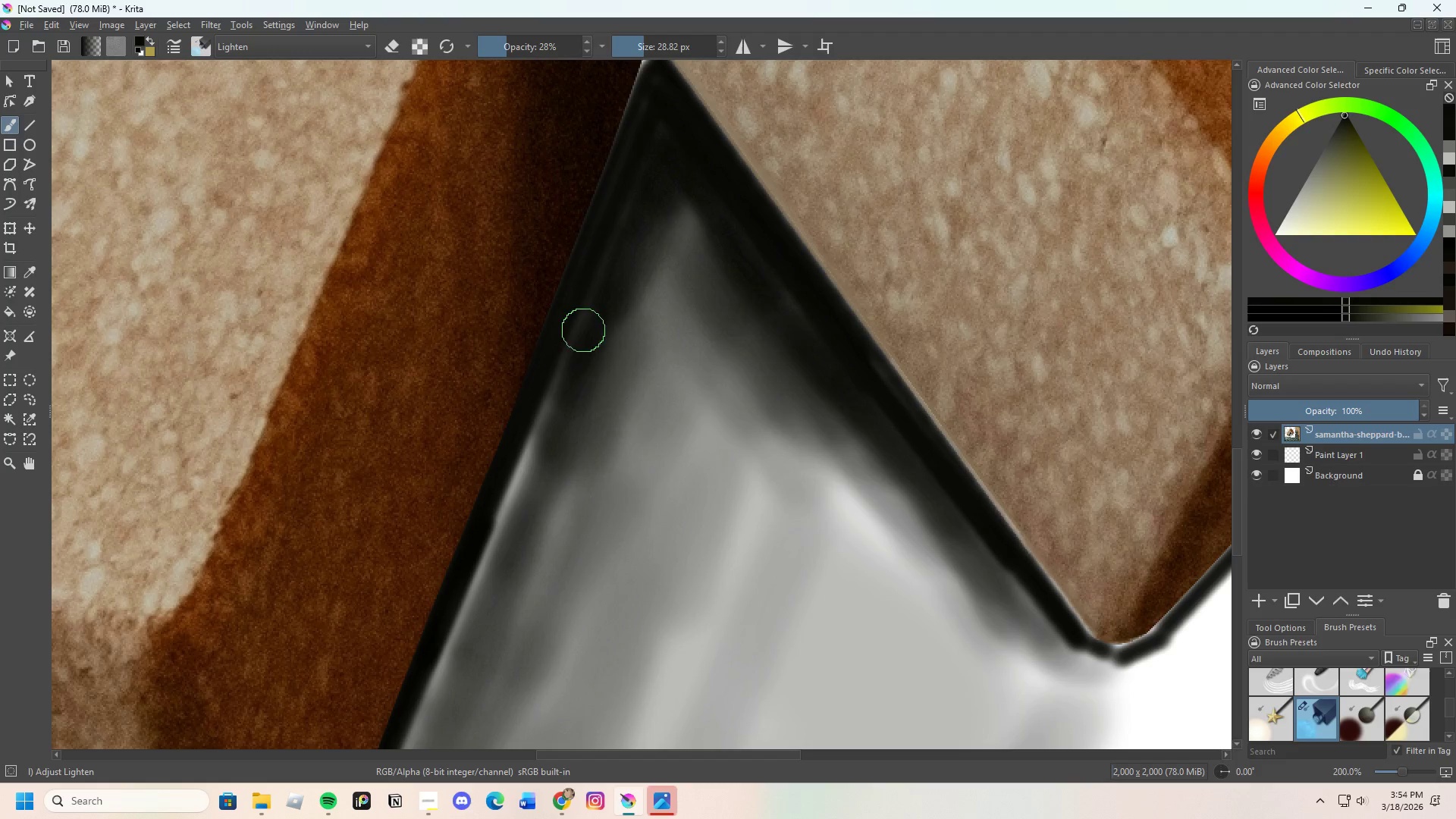 
left_click_drag(start_coordinate=[594, 311], to_coordinate=[634, 178])
 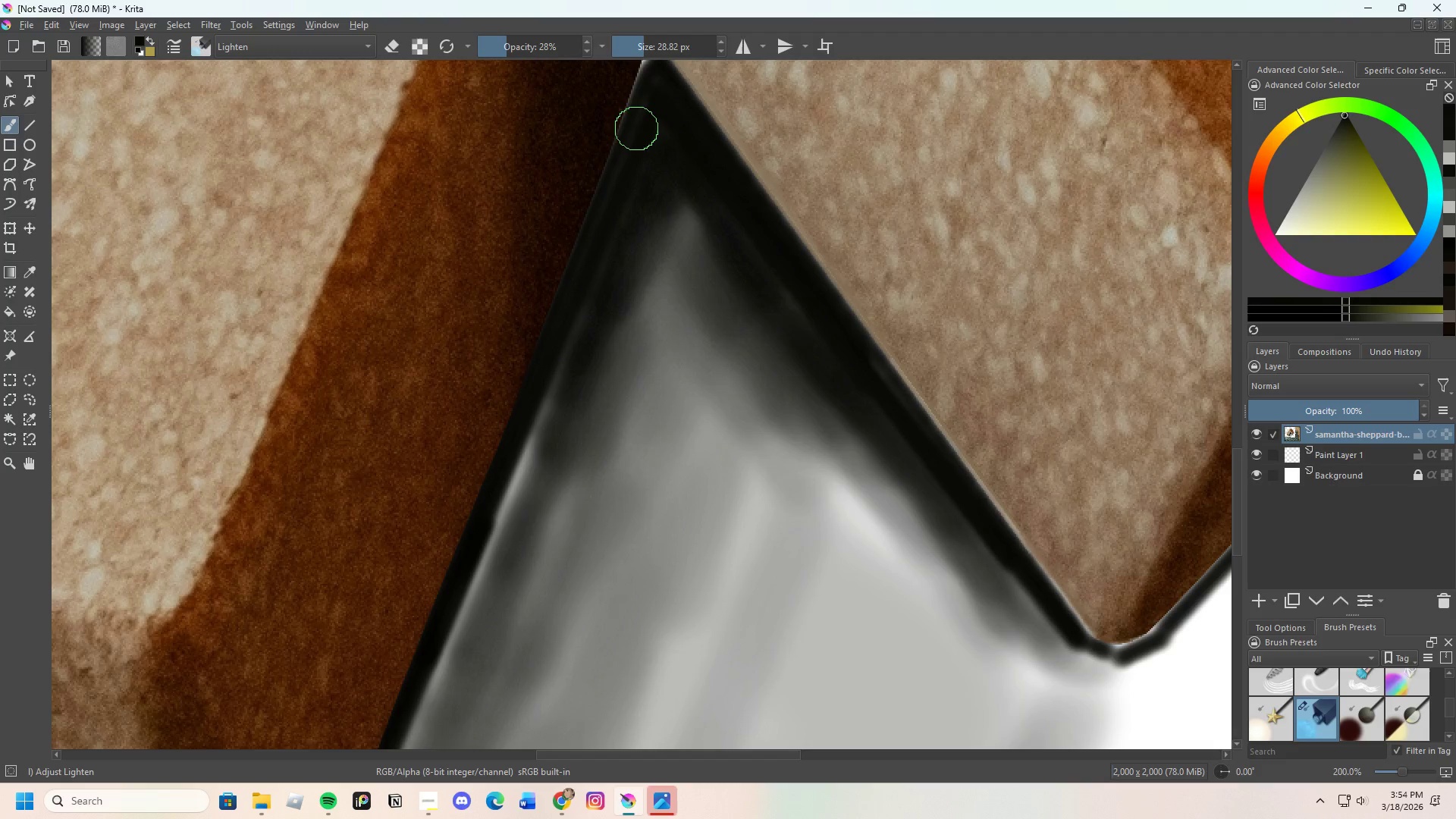 
hold_key(key=ControlLeft, duration=0.38)
 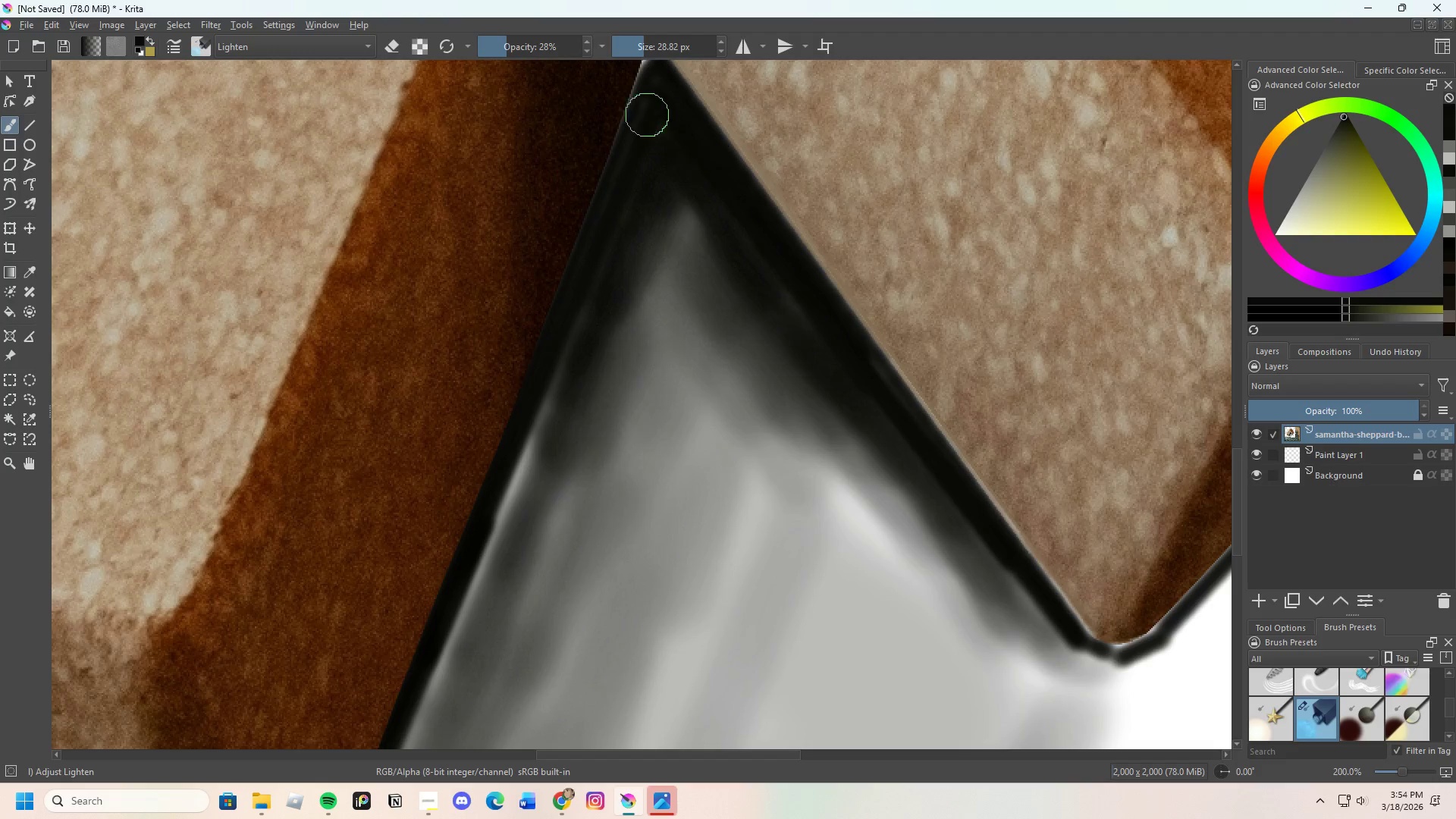 
left_click_drag(start_coordinate=[644, 127], to_coordinate=[592, 232])
 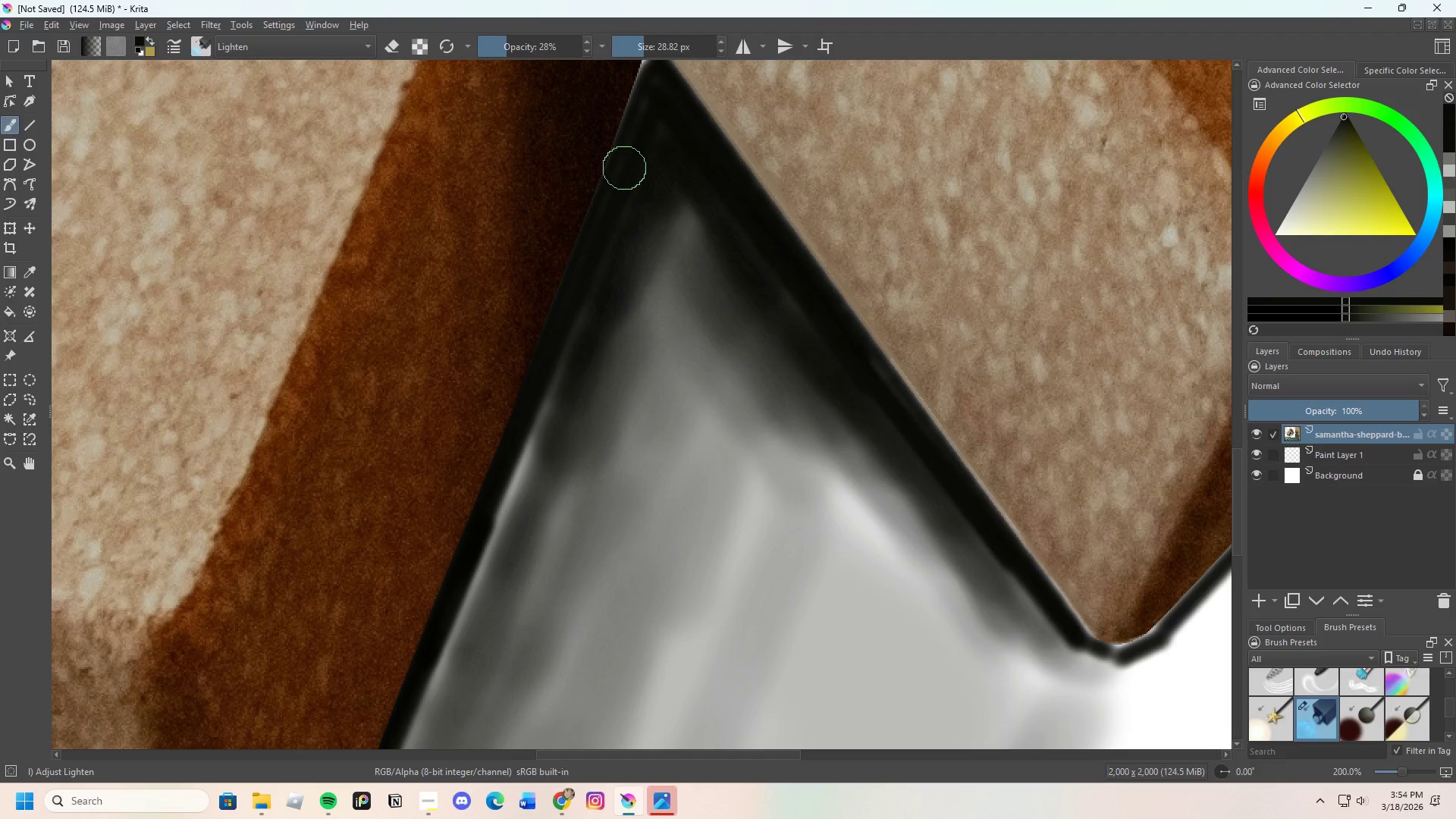 
left_click_drag(start_coordinate=[617, 198], to_coordinate=[642, 126])
 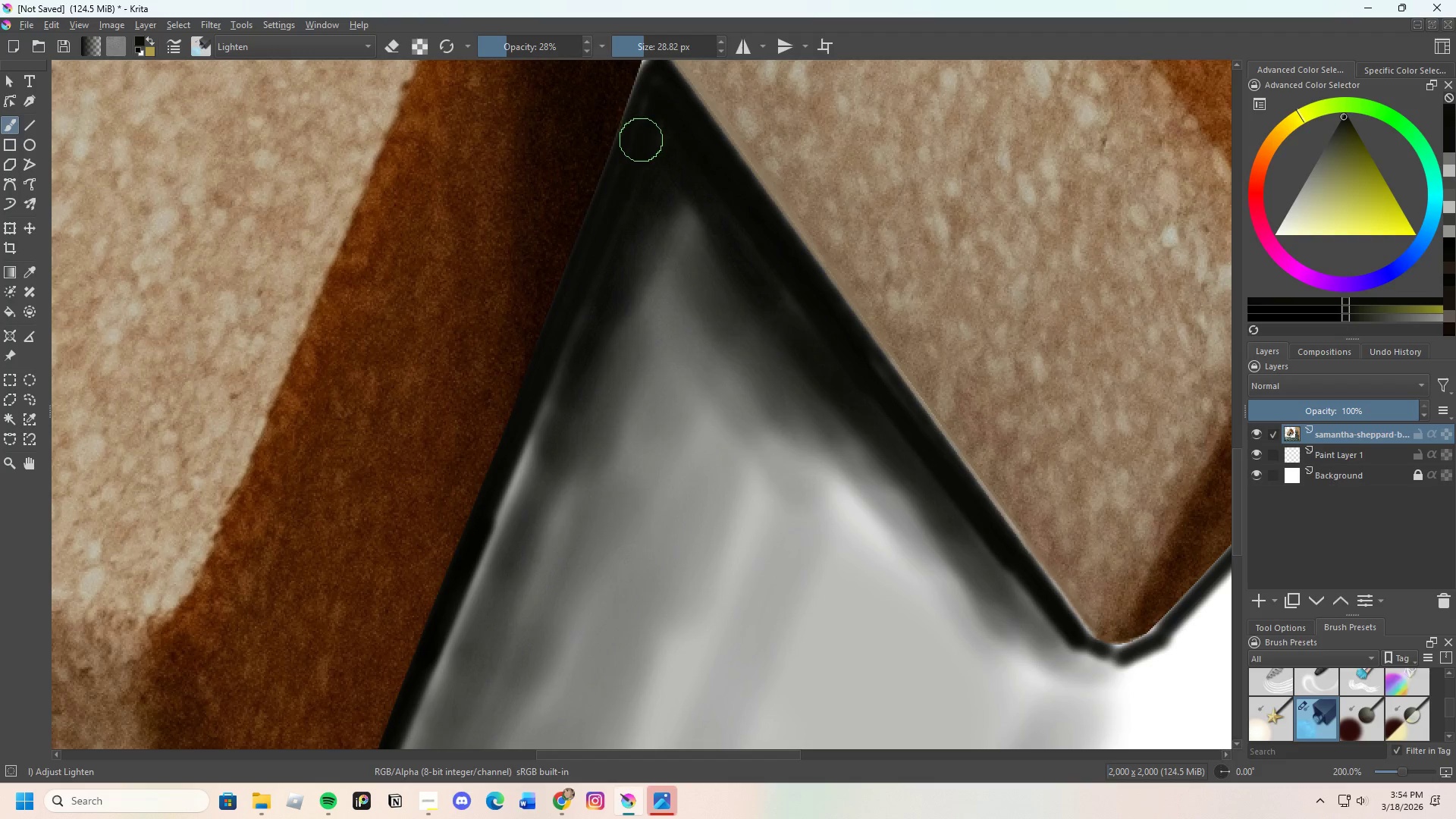 
left_click_drag(start_coordinate=[643, 157], to_coordinate=[544, 407])
 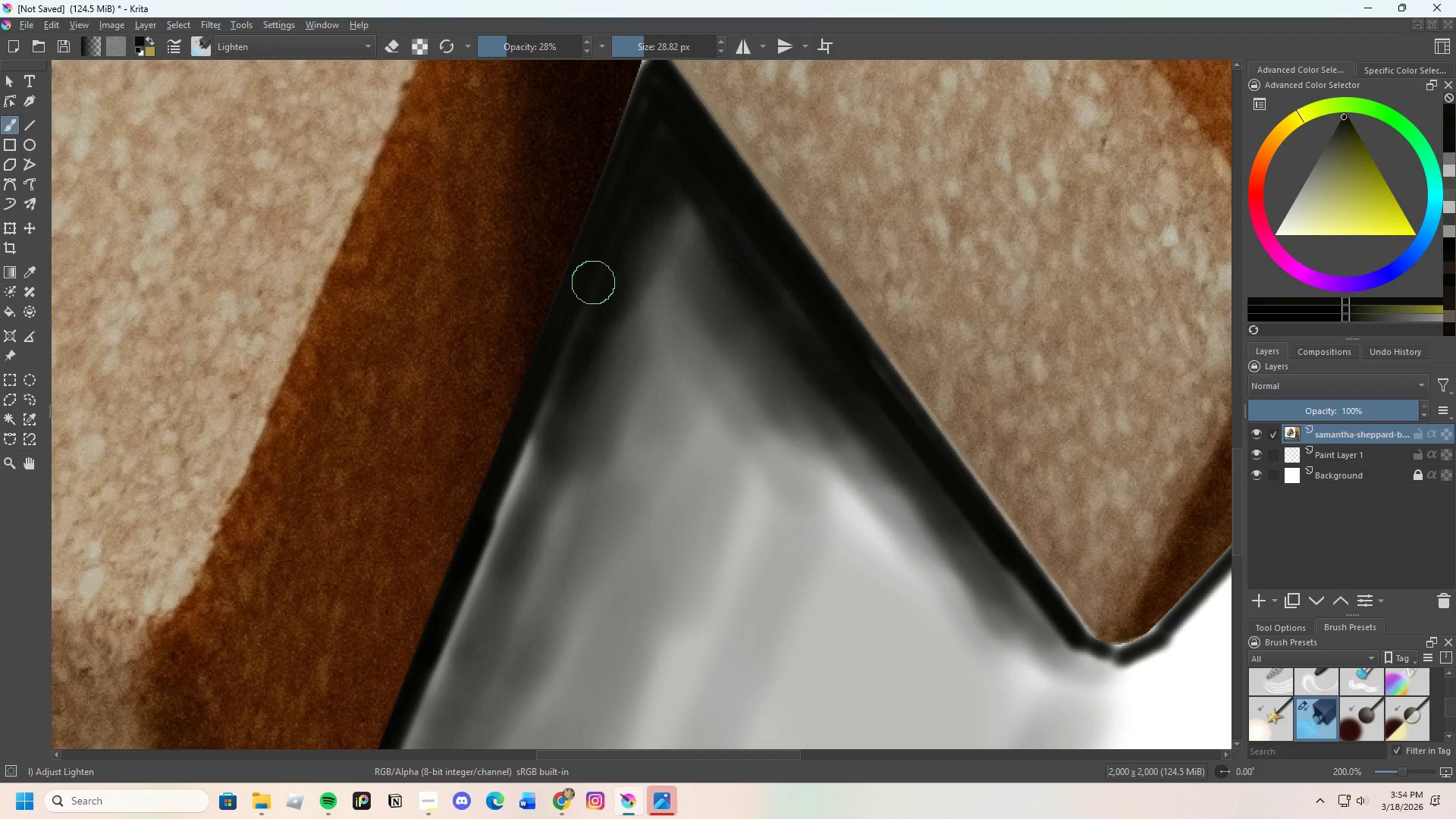 
left_click_drag(start_coordinate=[576, 312], to_coordinate=[560, 366])
 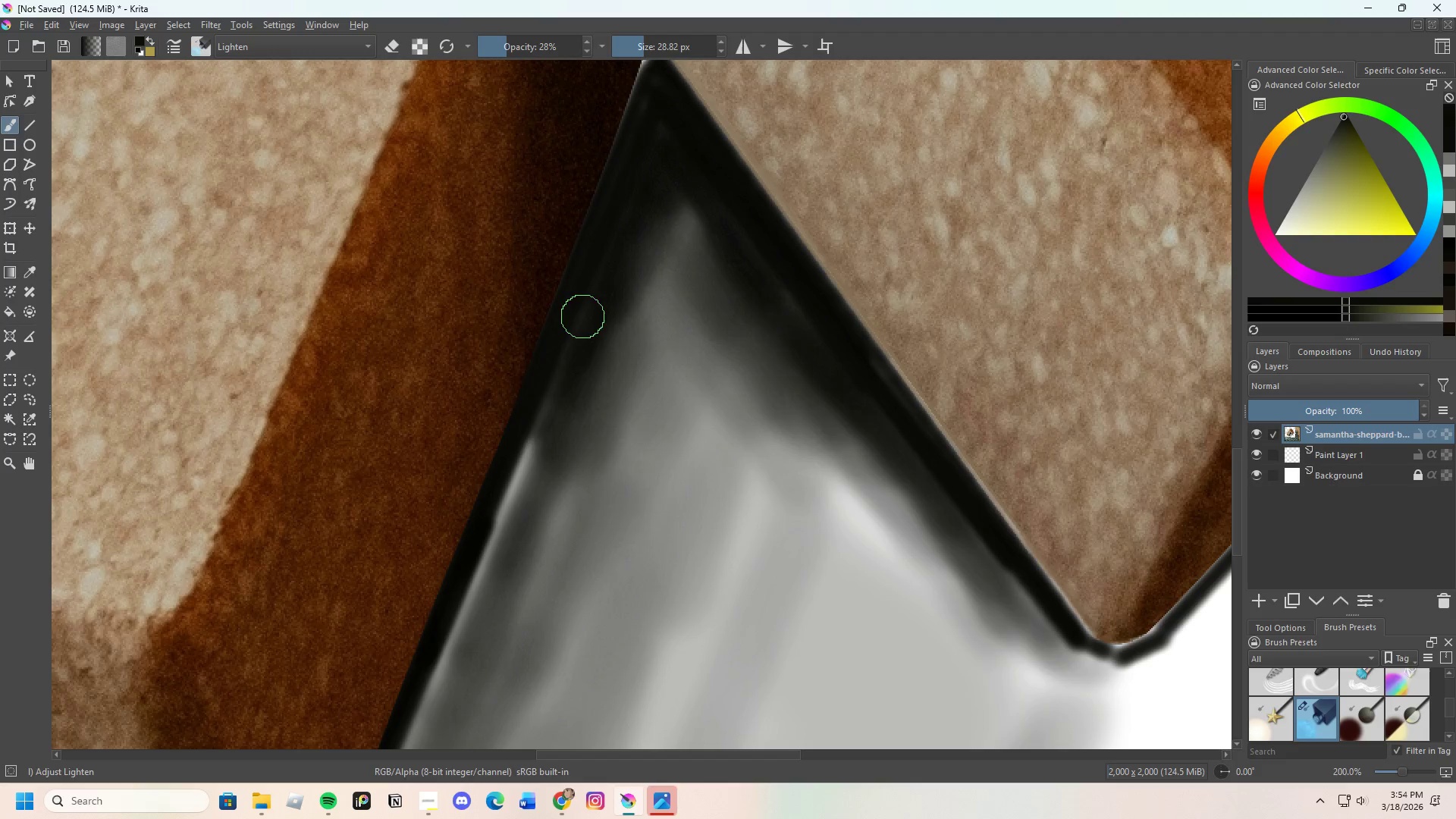 
left_click_drag(start_coordinate=[582, 335], to_coordinate=[576, 361])
 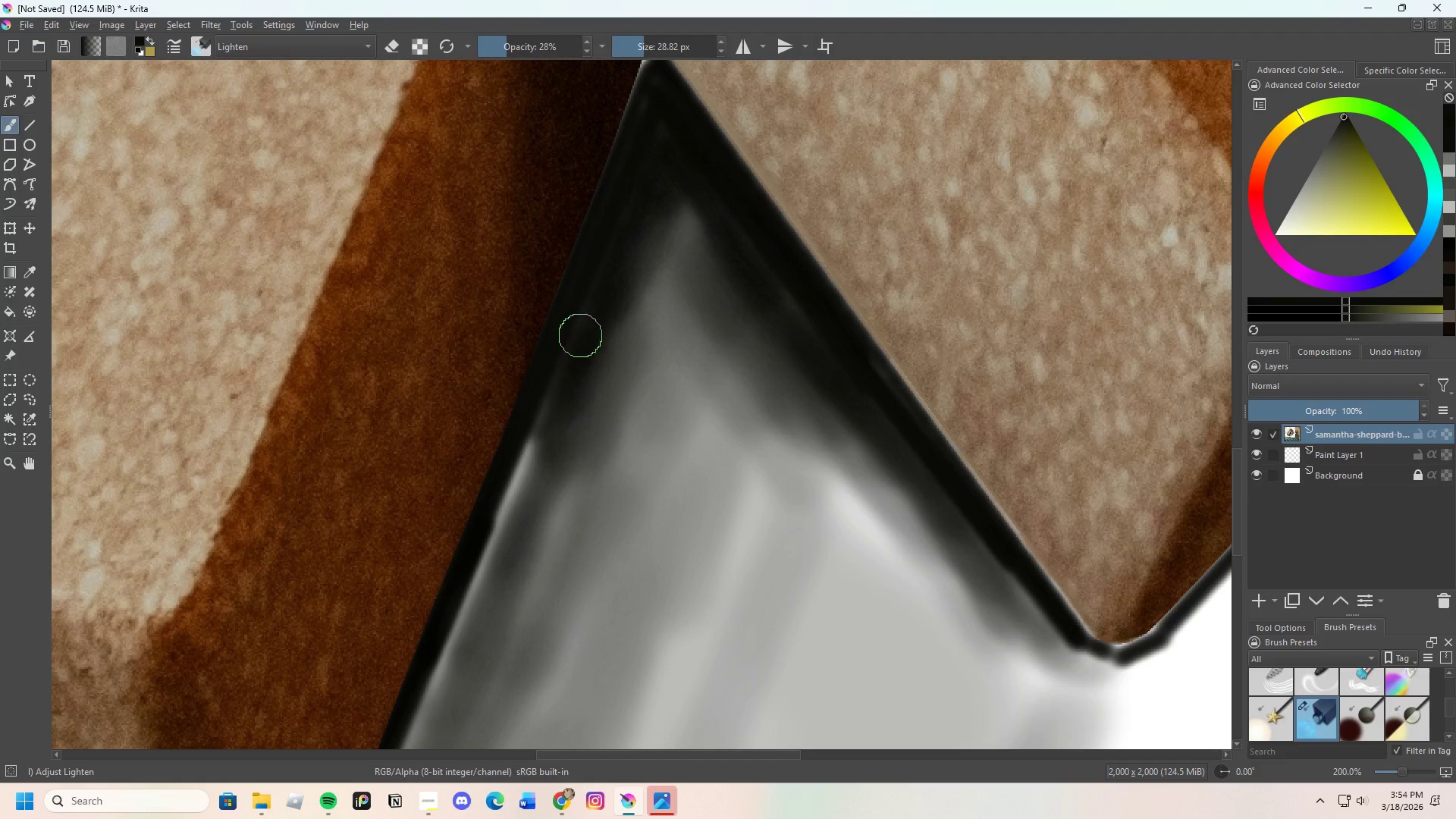 
left_click_drag(start_coordinate=[572, 361], to_coordinate=[666, 211])
 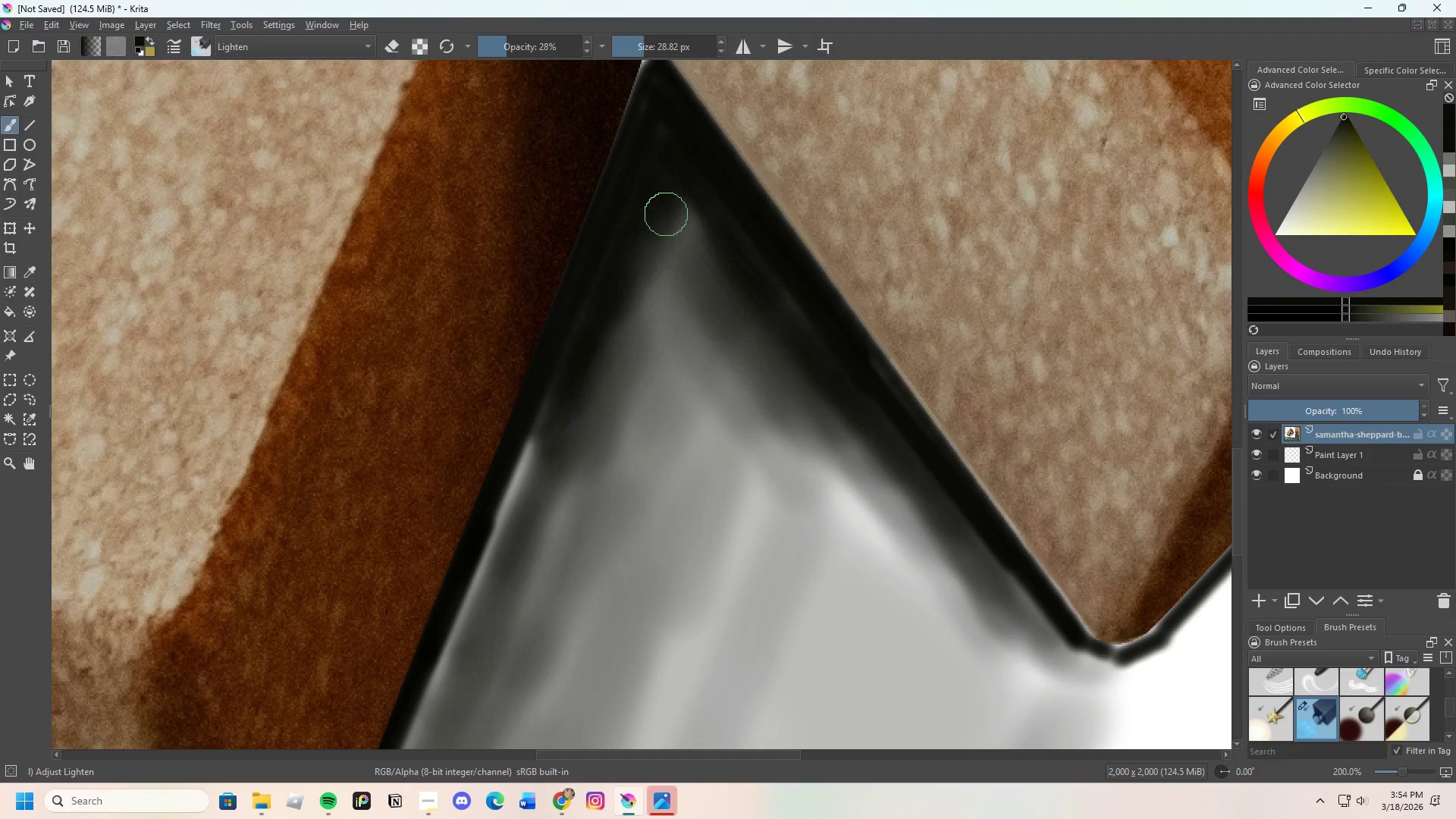 
left_click_drag(start_coordinate=[661, 250], to_coordinate=[569, 405])
 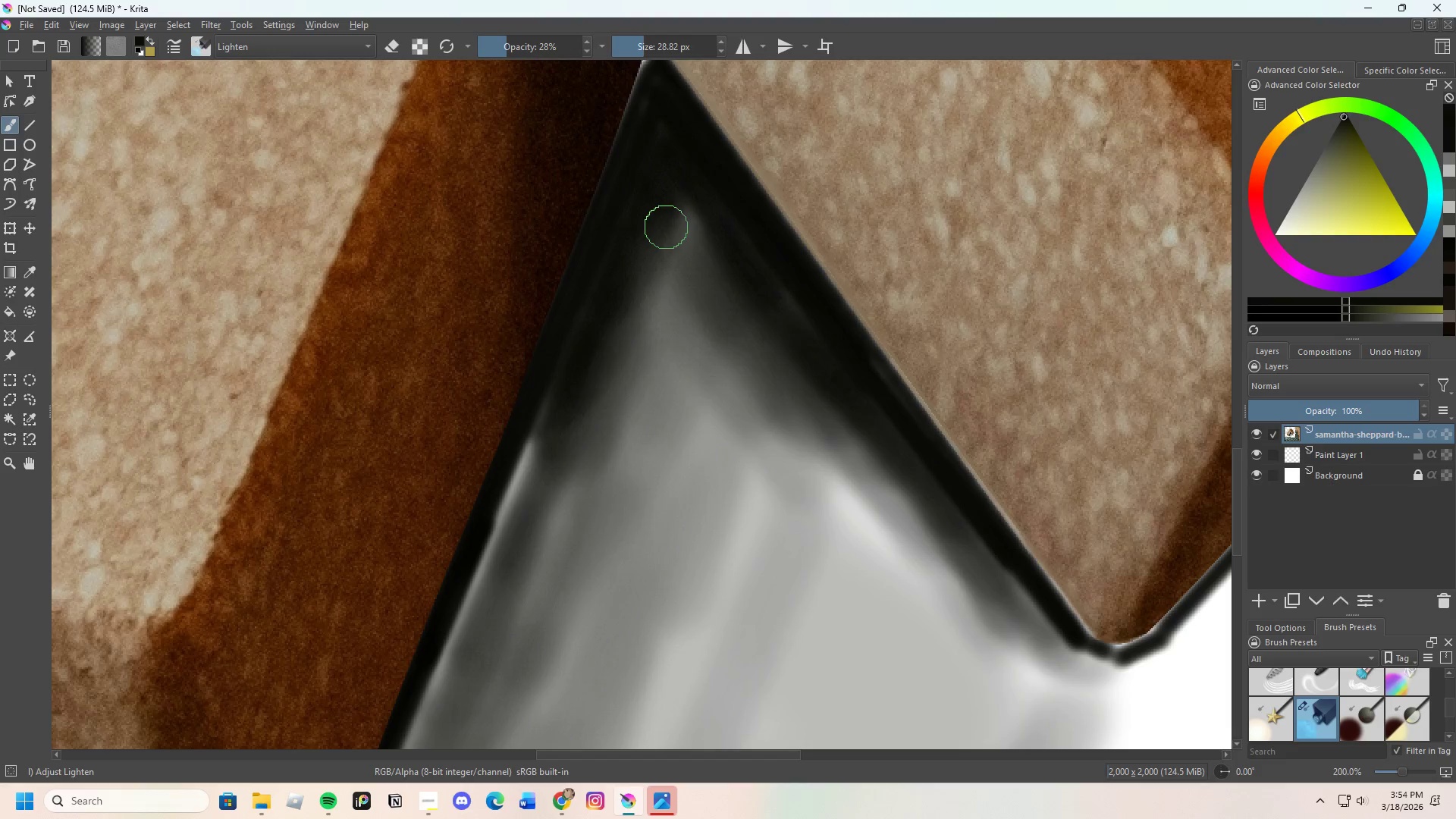 
left_click_drag(start_coordinate=[666, 234], to_coordinate=[505, 501])
 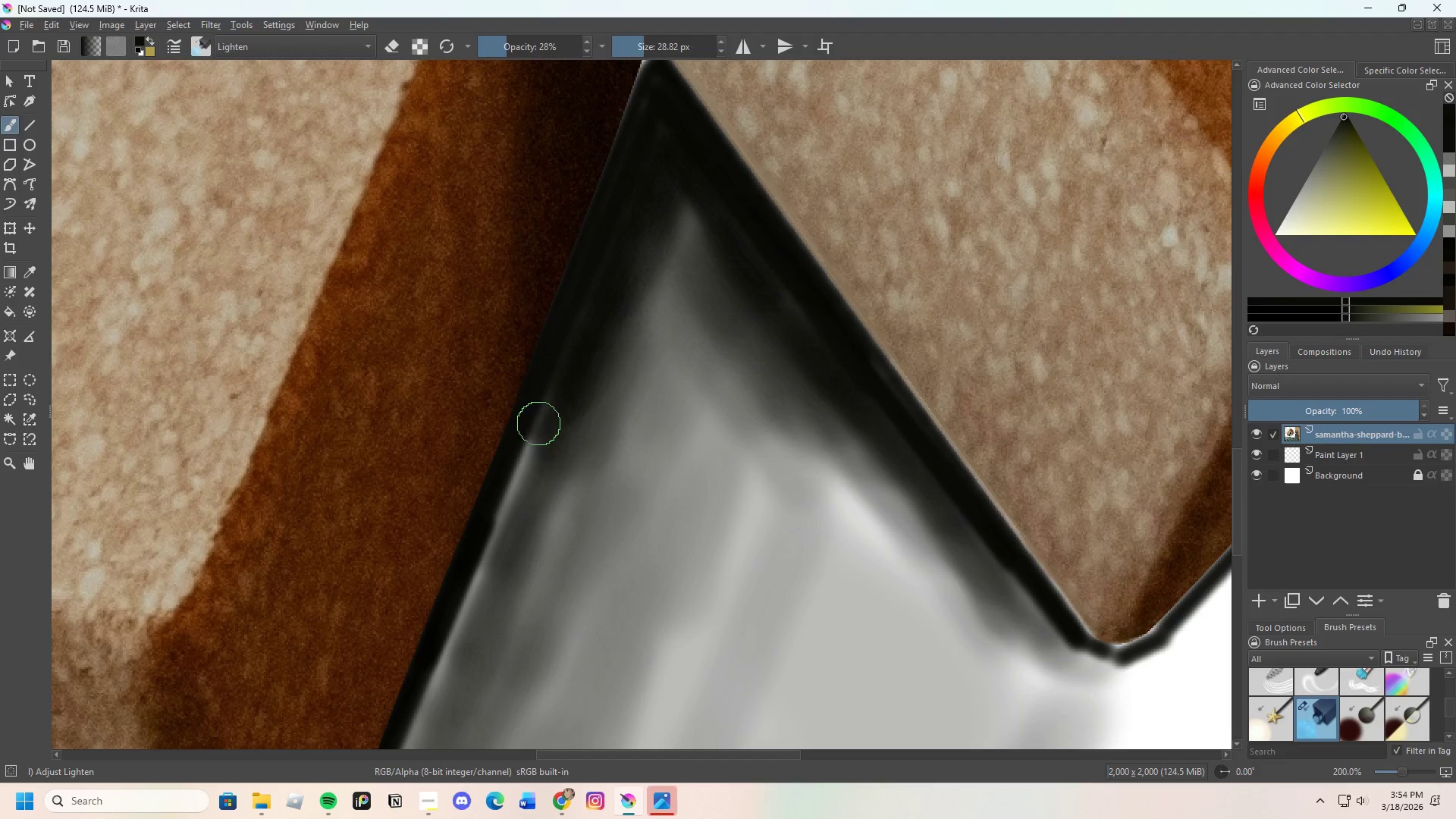 
left_click_drag(start_coordinate=[535, 444], to_coordinate=[518, 489])
 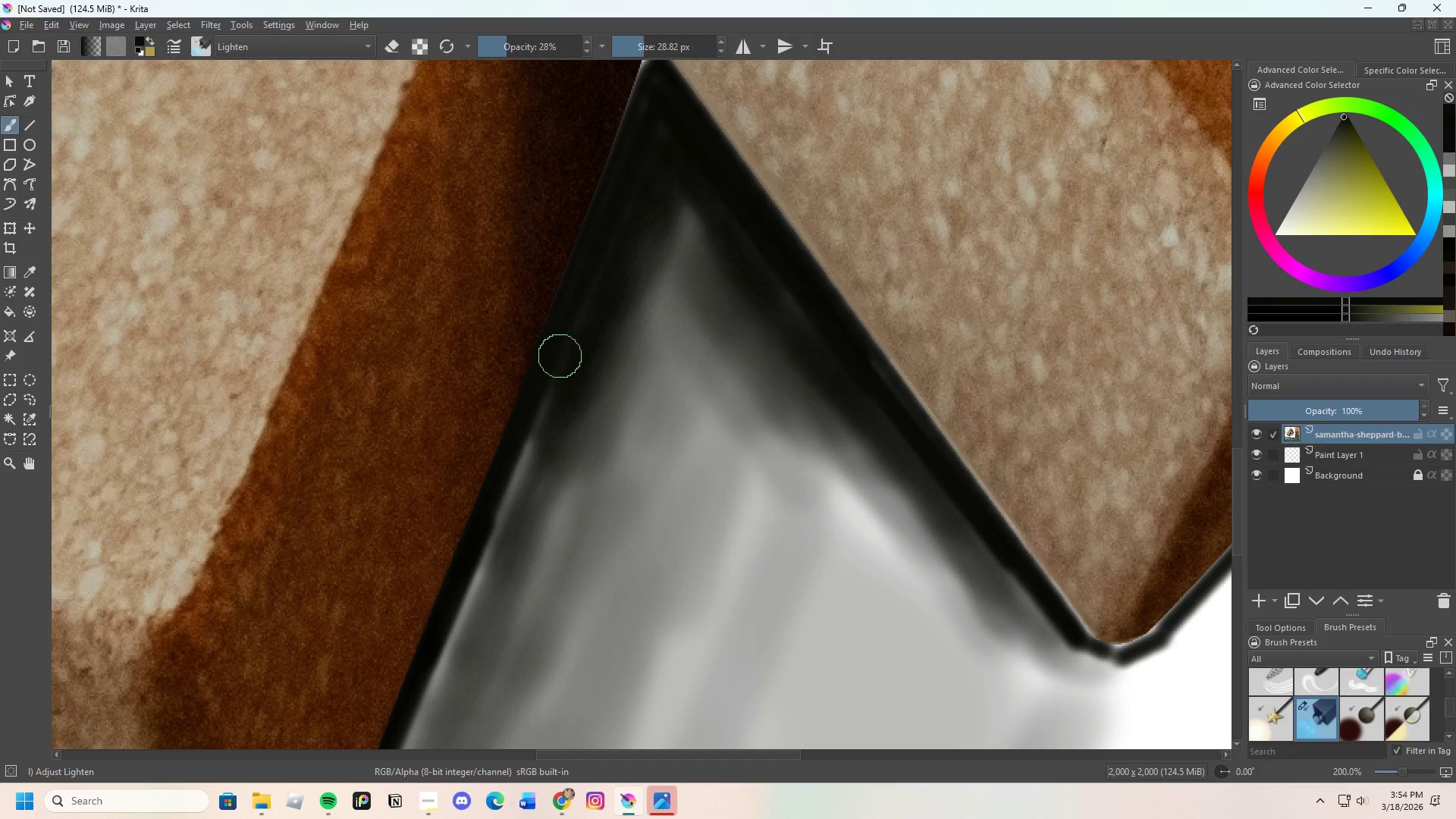 
left_click_drag(start_coordinate=[543, 397], to_coordinate=[491, 513])
 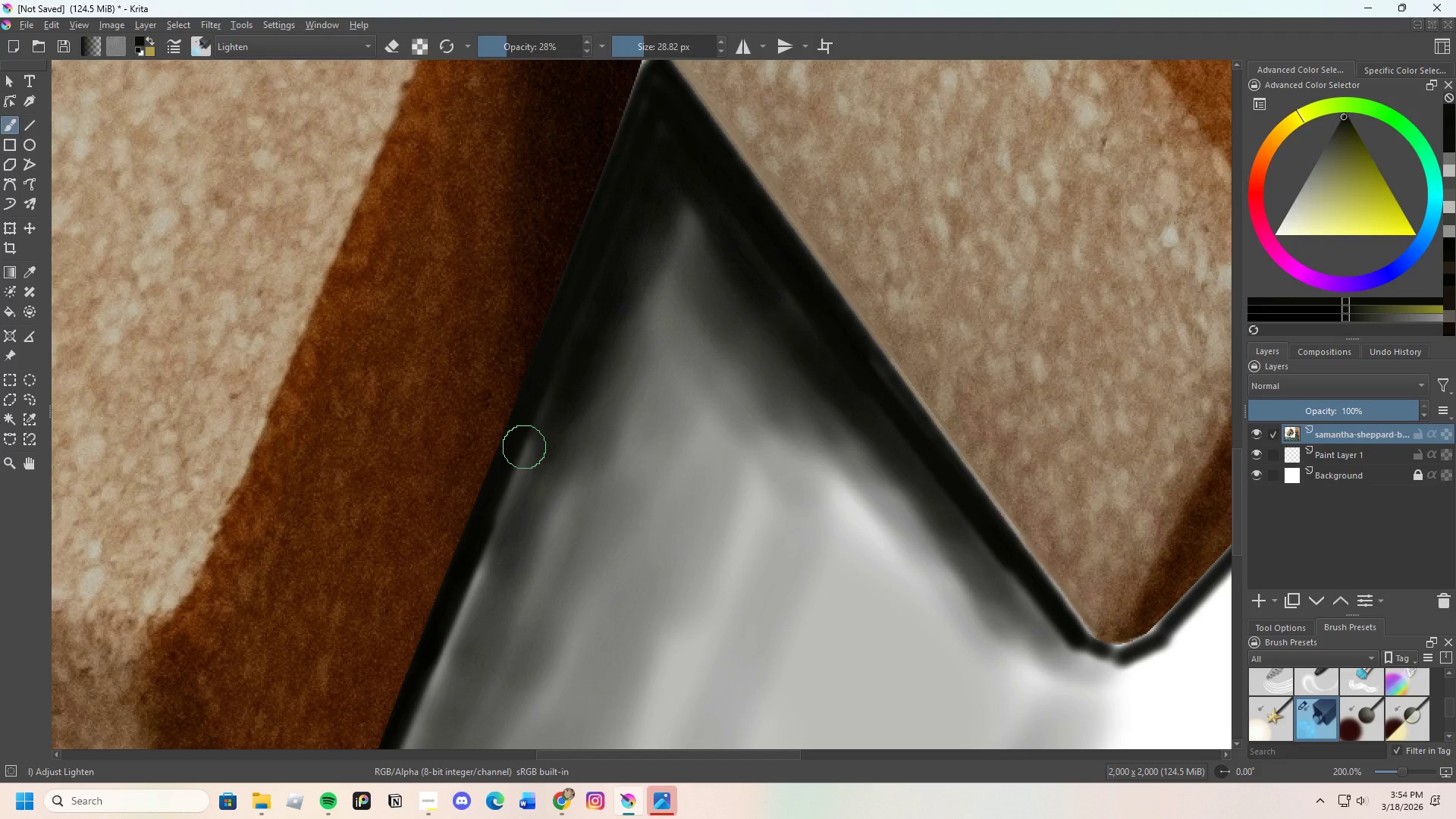 
left_click_drag(start_coordinate=[532, 439], to_coordinate=[501, 516])
 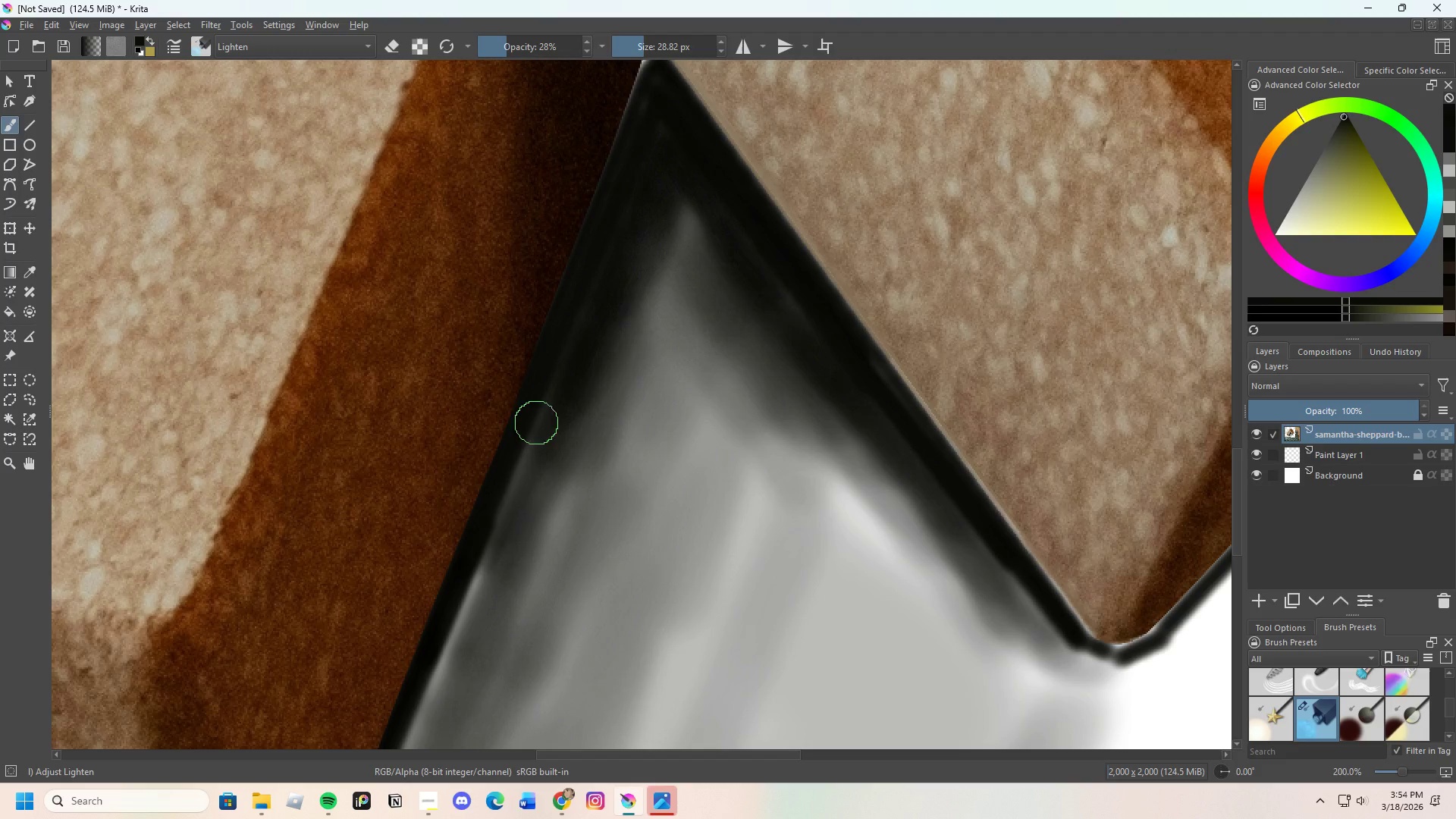 
left_click_drag(start_coordinate=[528, 460], to_coordinate=[503, 505])
 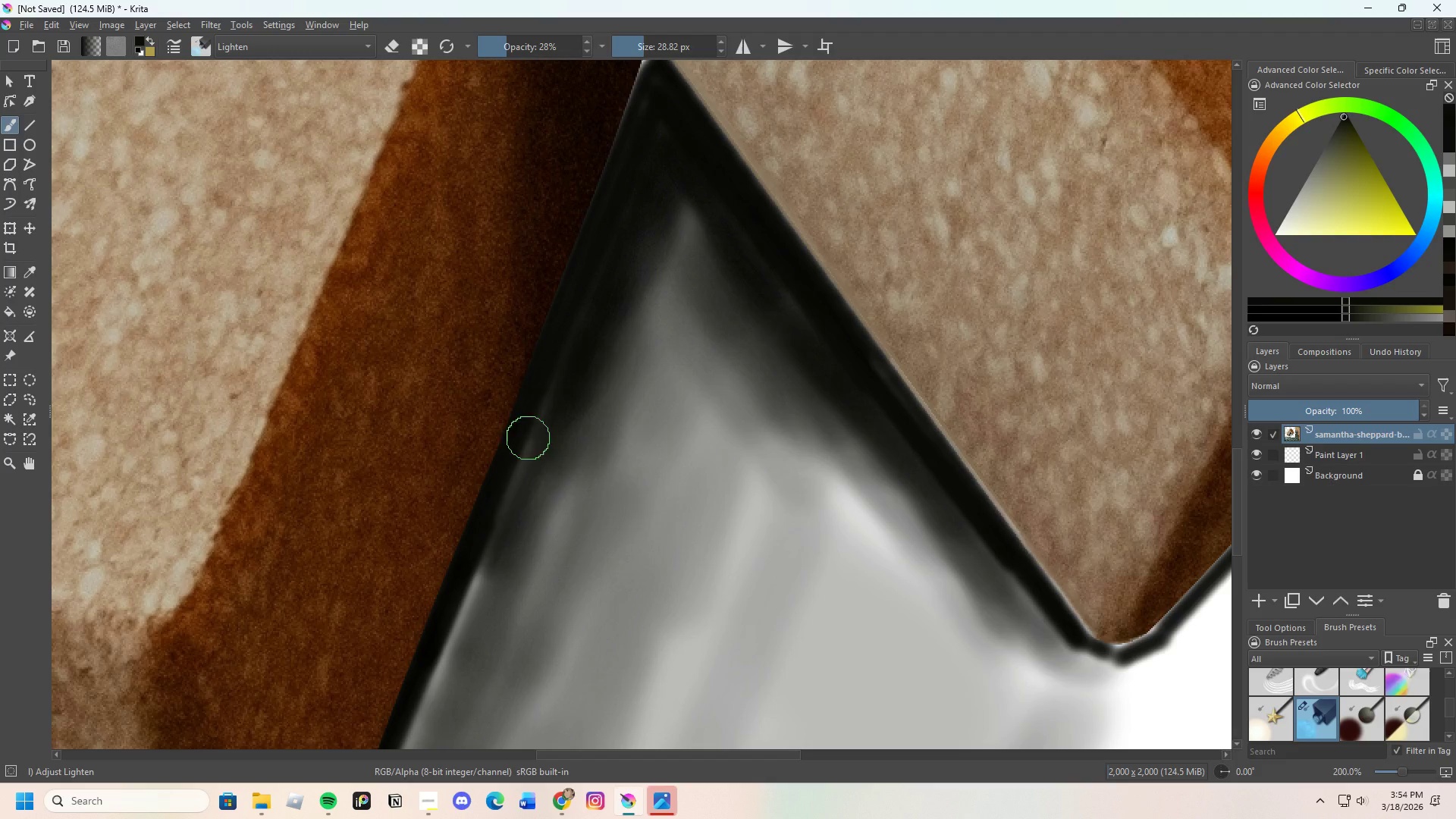 
left_click_drag(start_coordinate=[521, 468], to_coordinate=[603, 298])
 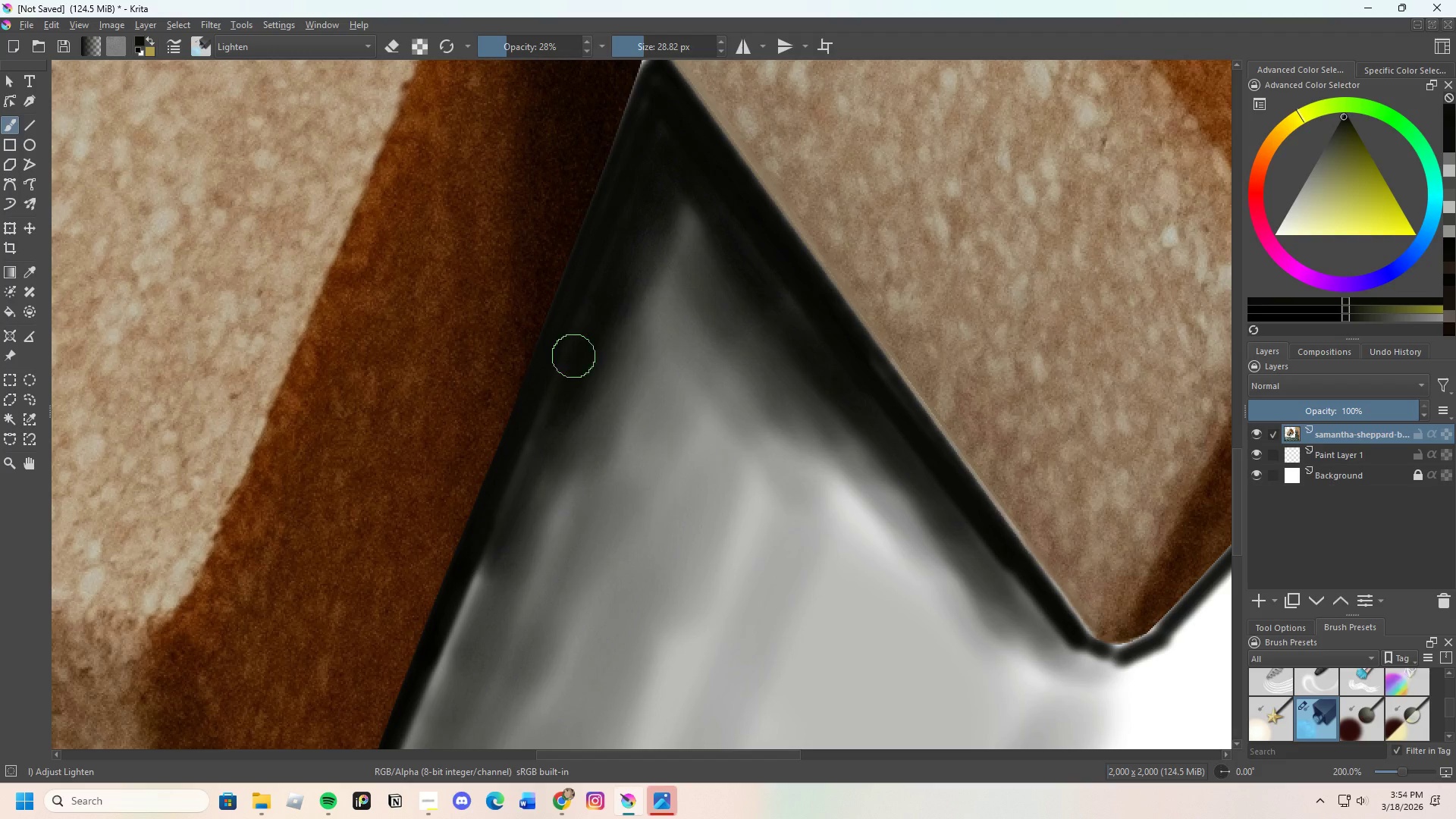 
left_click_drag(start_coordinate=[556, 414], to_coordinate=[558, 403])
 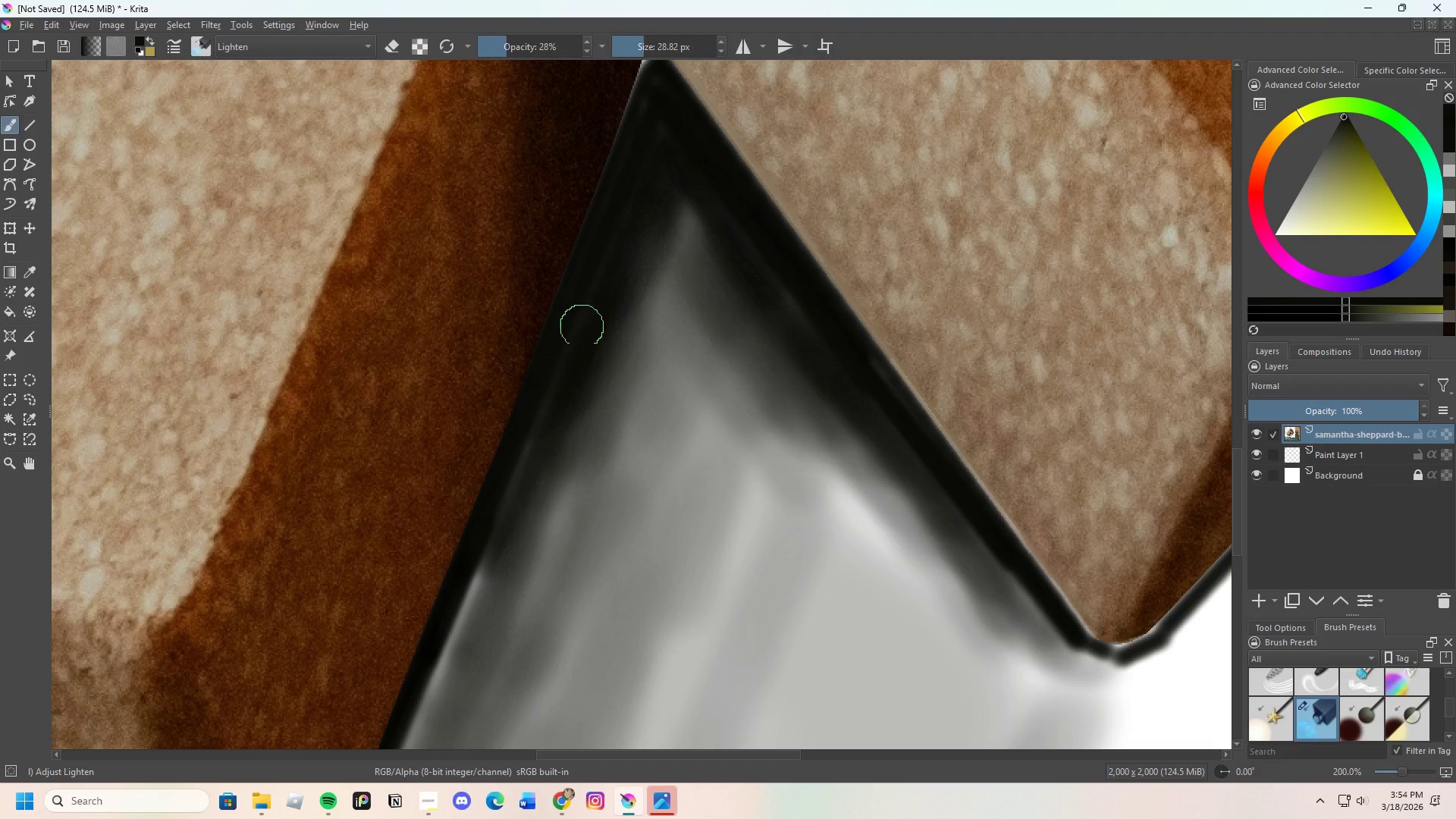 
left_click_drag(start_coordinate=[573, 352], to_coordinate=[533, 424])
 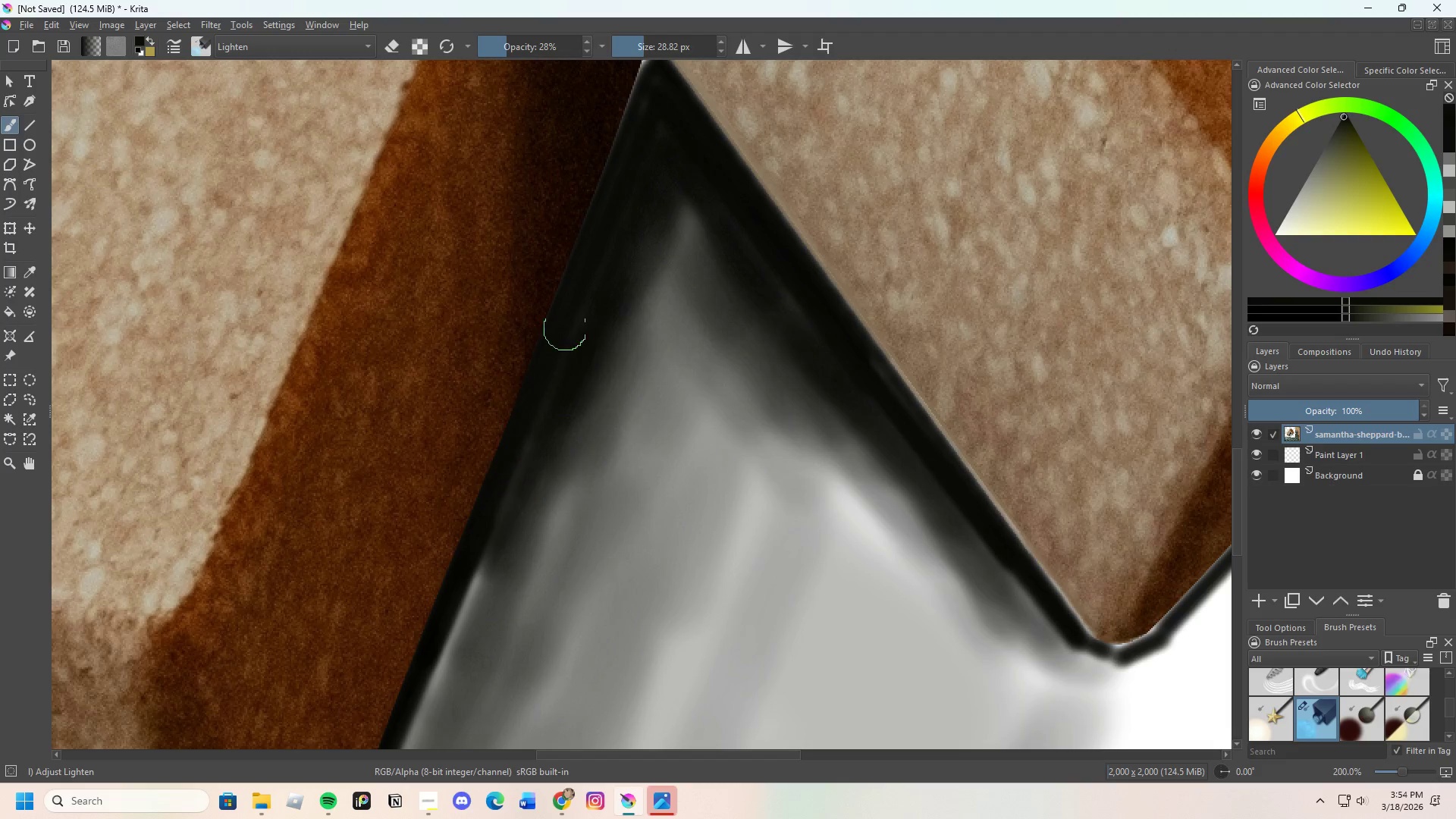 
left_click_drag(start_coordinate=[550, 380], to_coordinate=[635, 190])
 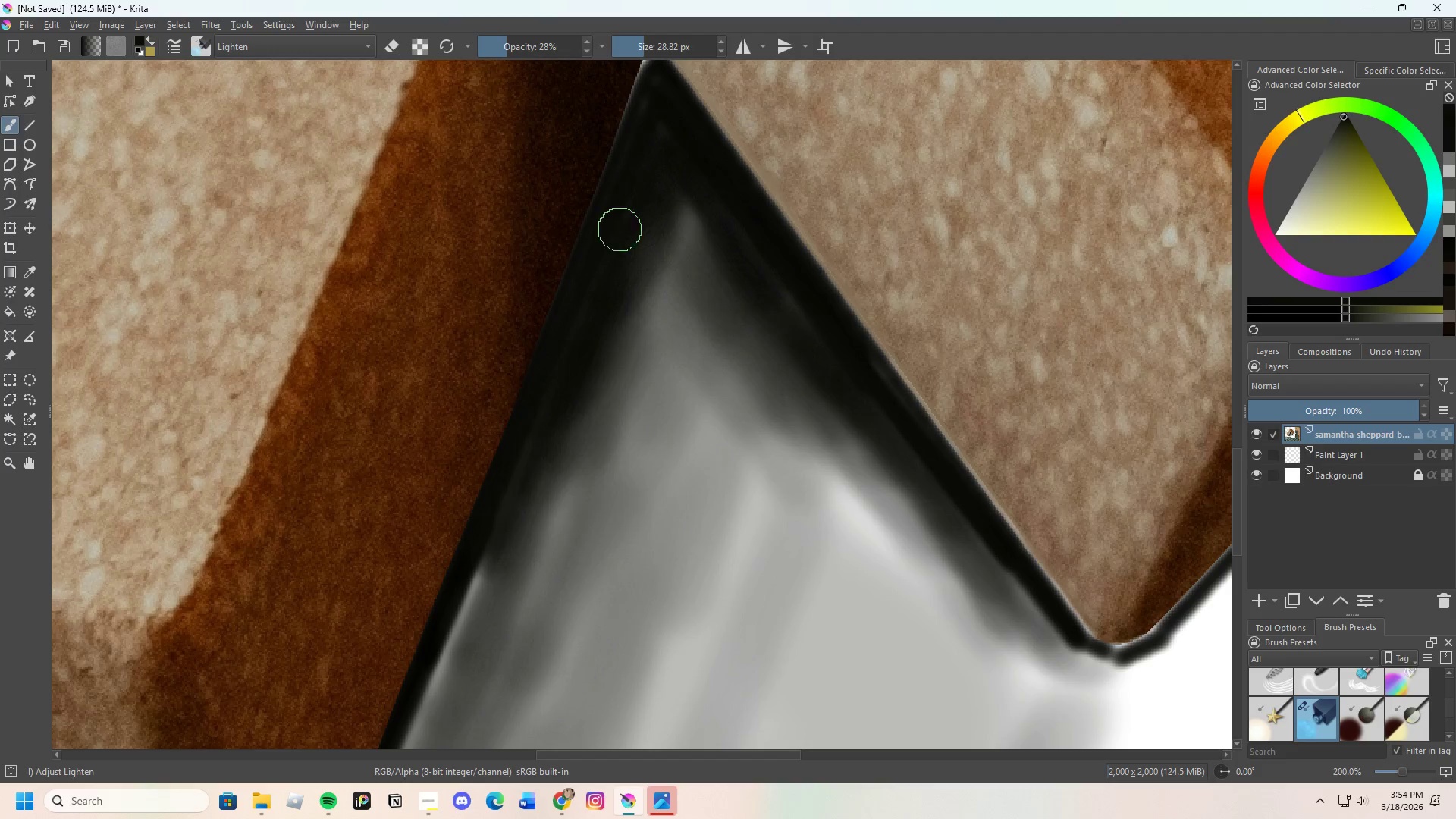 
left_click_drag(start_coordinate=[596, 295], to_coordinate=[589, 309])
 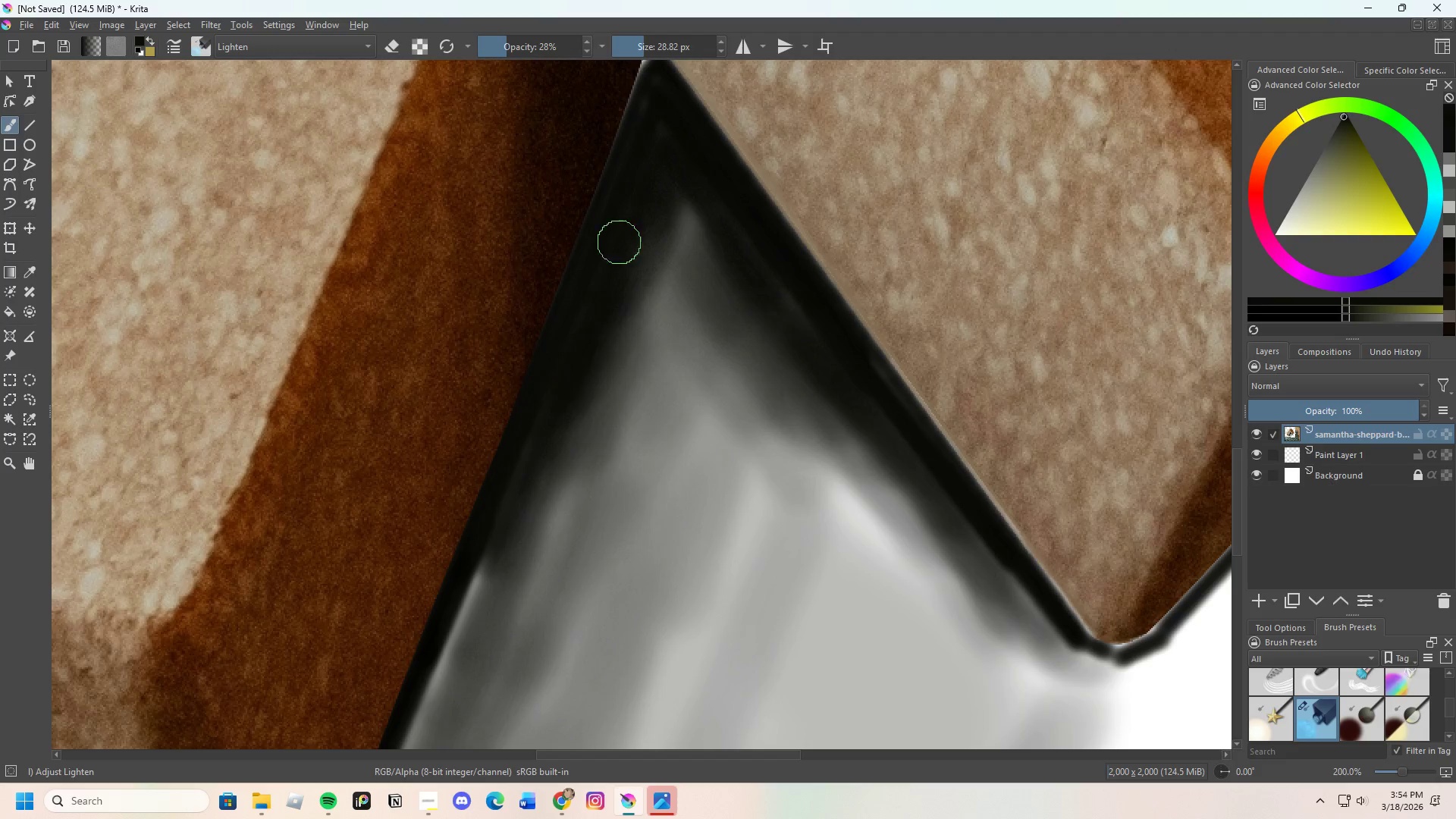 
left_click_drag(start_coordinate=[616, 253], to_coordinate=[661, 127])
 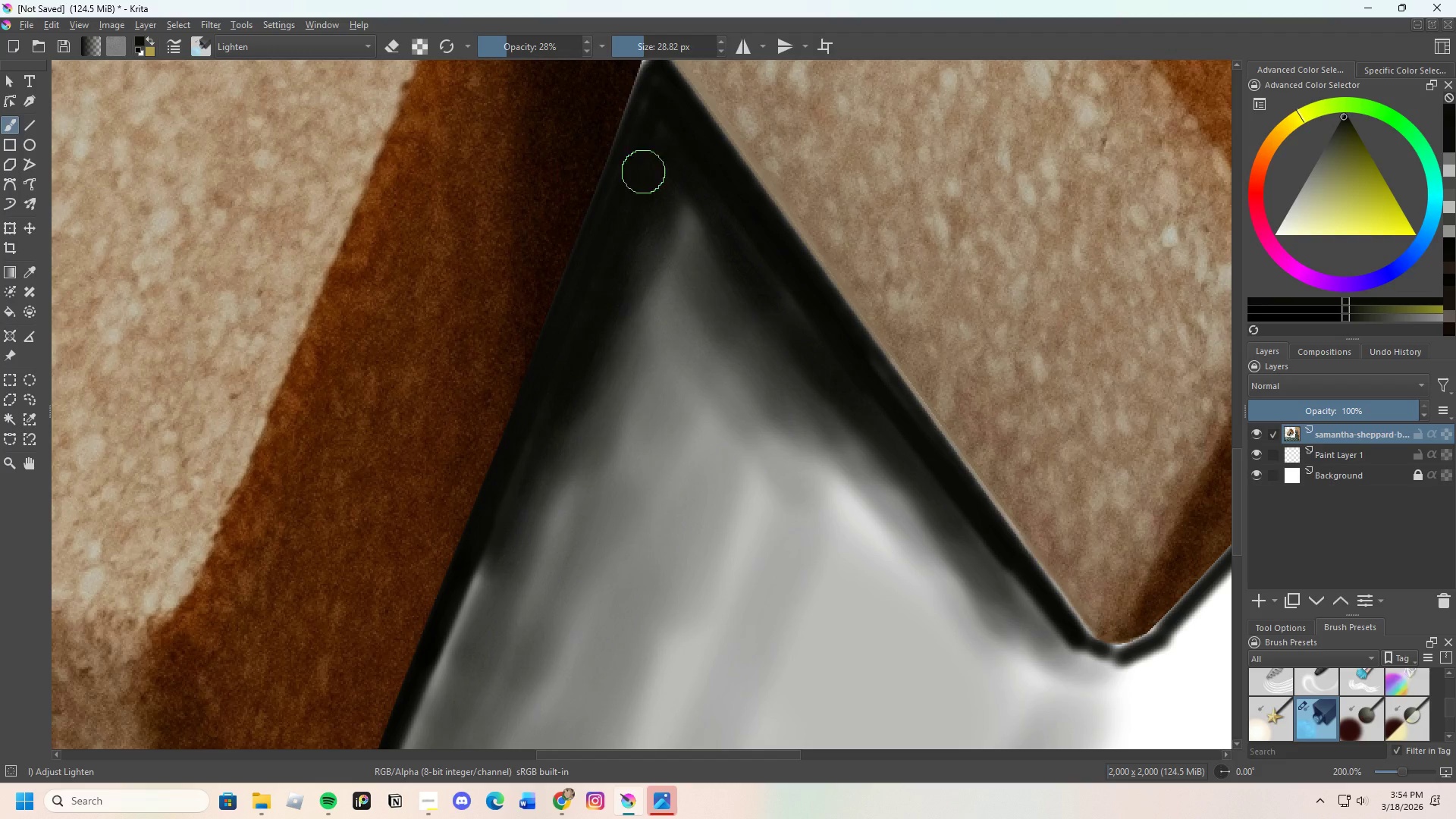 
left_click_drag(start_coordinate=[570, 354], to_coordinate=[604, 369])
 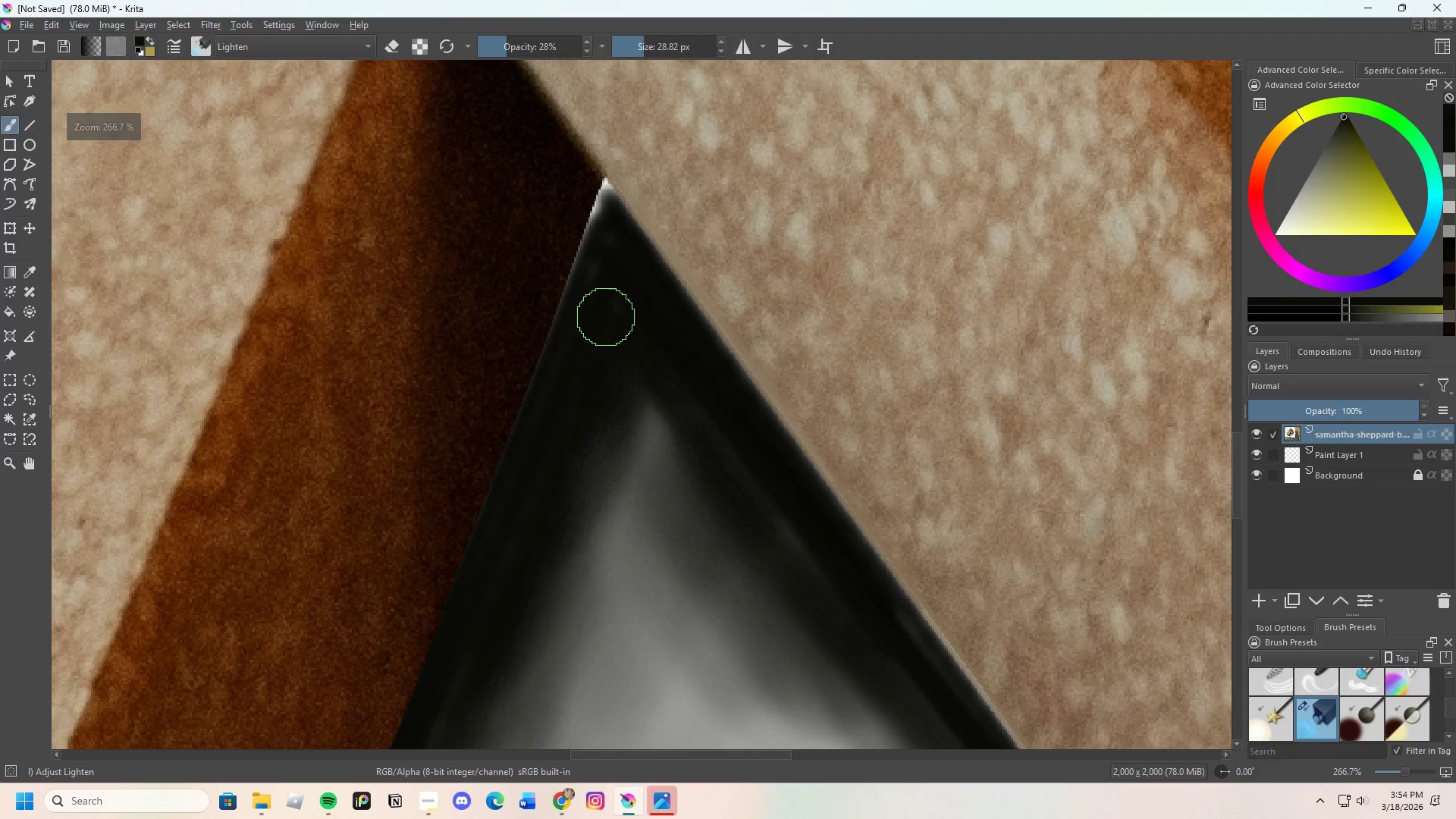 
scroll: coordinate [636, 190], scroll_direction: up, amount: 1.0
 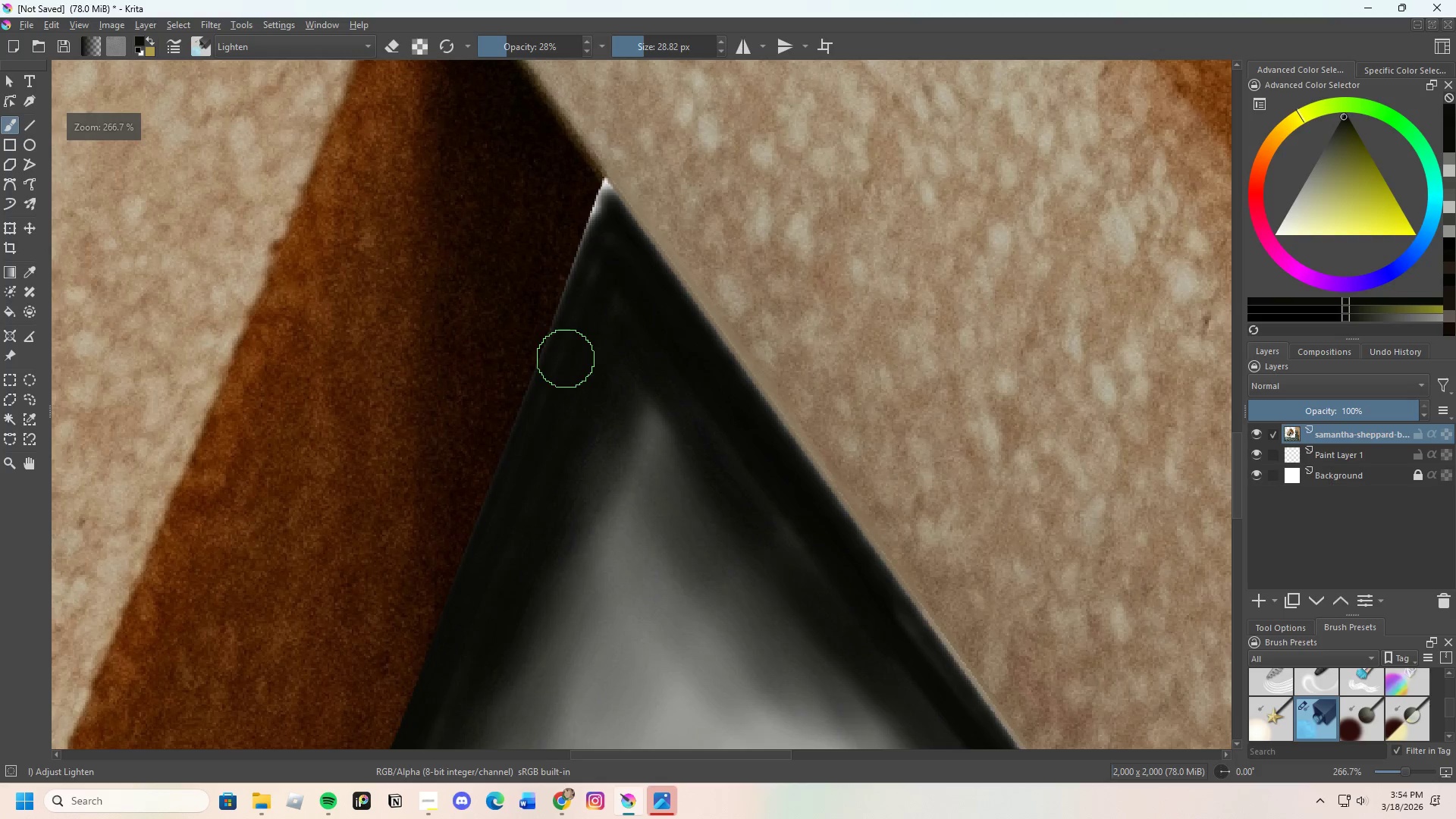 
left_click_drag(start_coordinate=[597, 340], to_coordinate=[612, 249])
 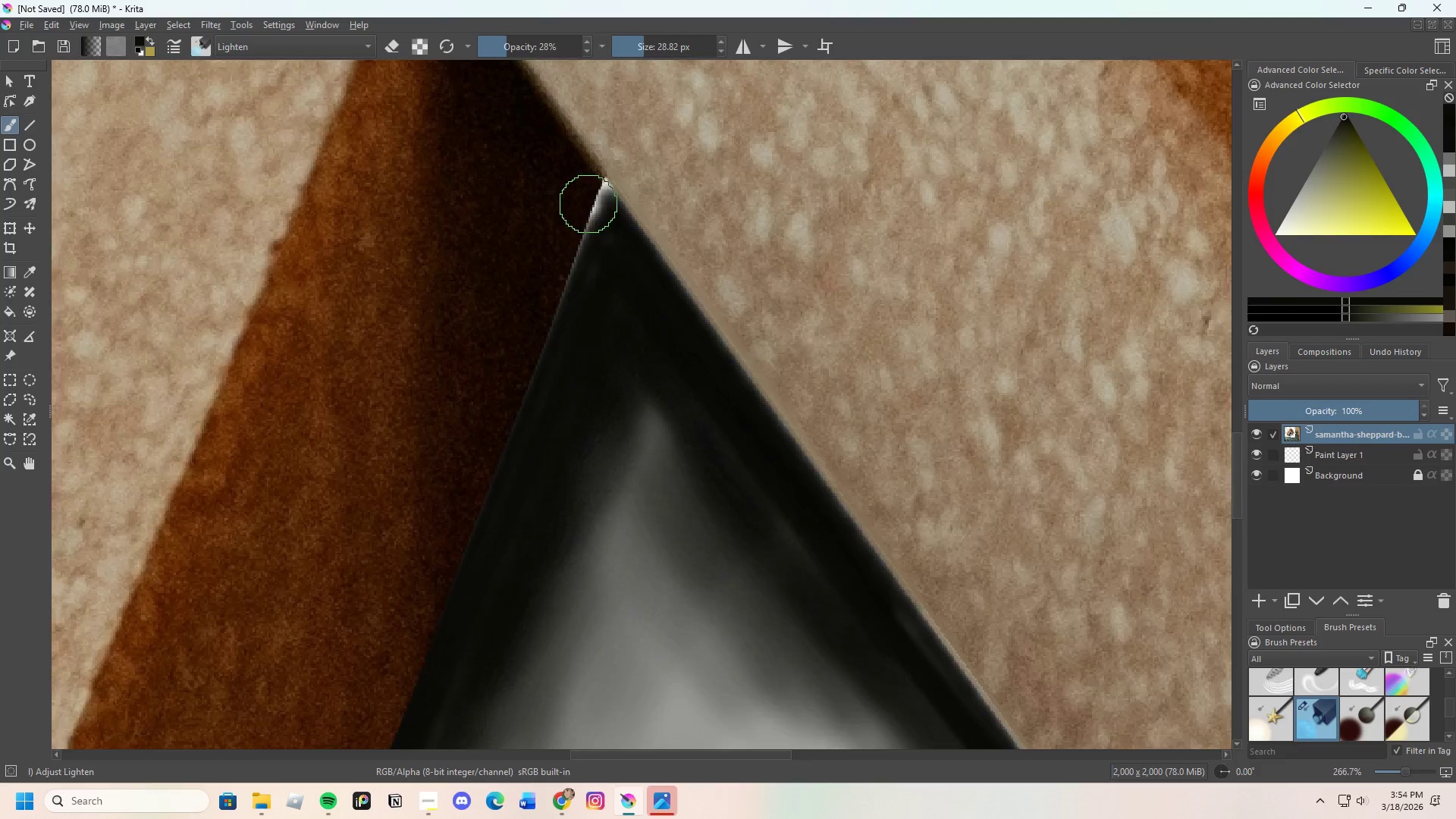 
scroll: coordinate [597, 286], scroll_direction: down, amount: 8.0
 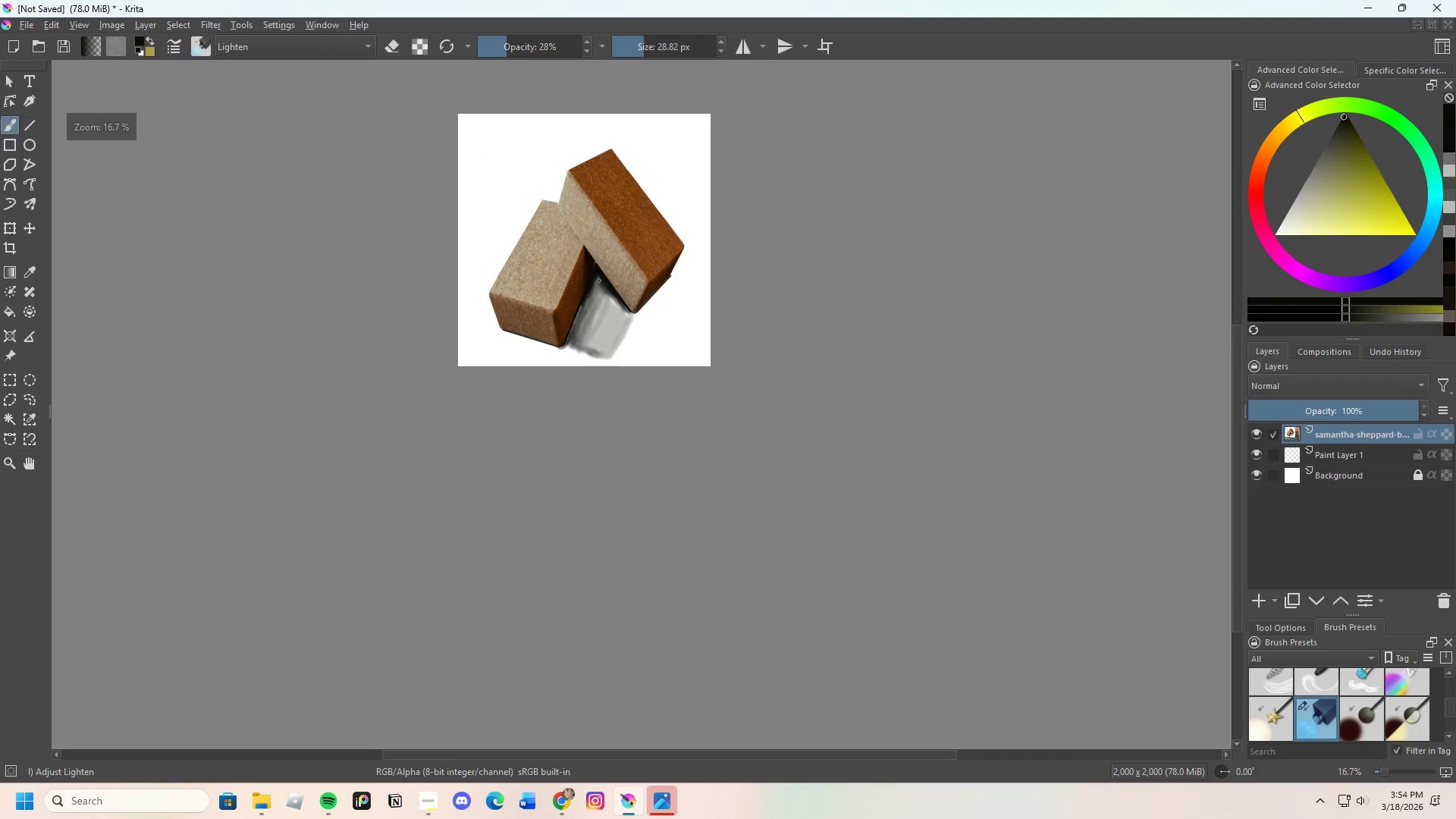 
scroll: coordinate [592, 136], scroll_direction: up, amount: 9.0
 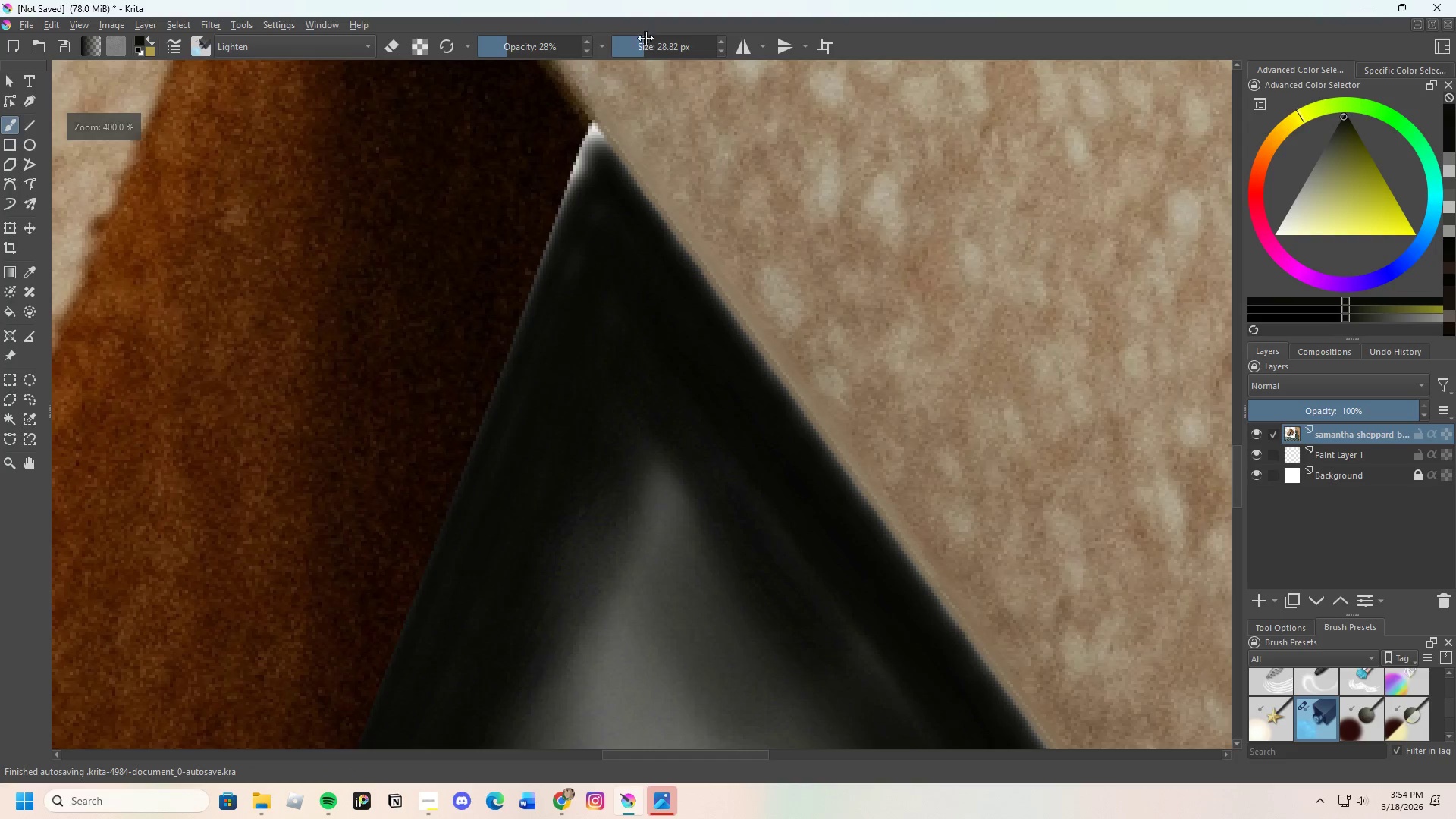 
left_click_drag(start_coordinate=[649, 42], to_coordinate=[636, 51])
 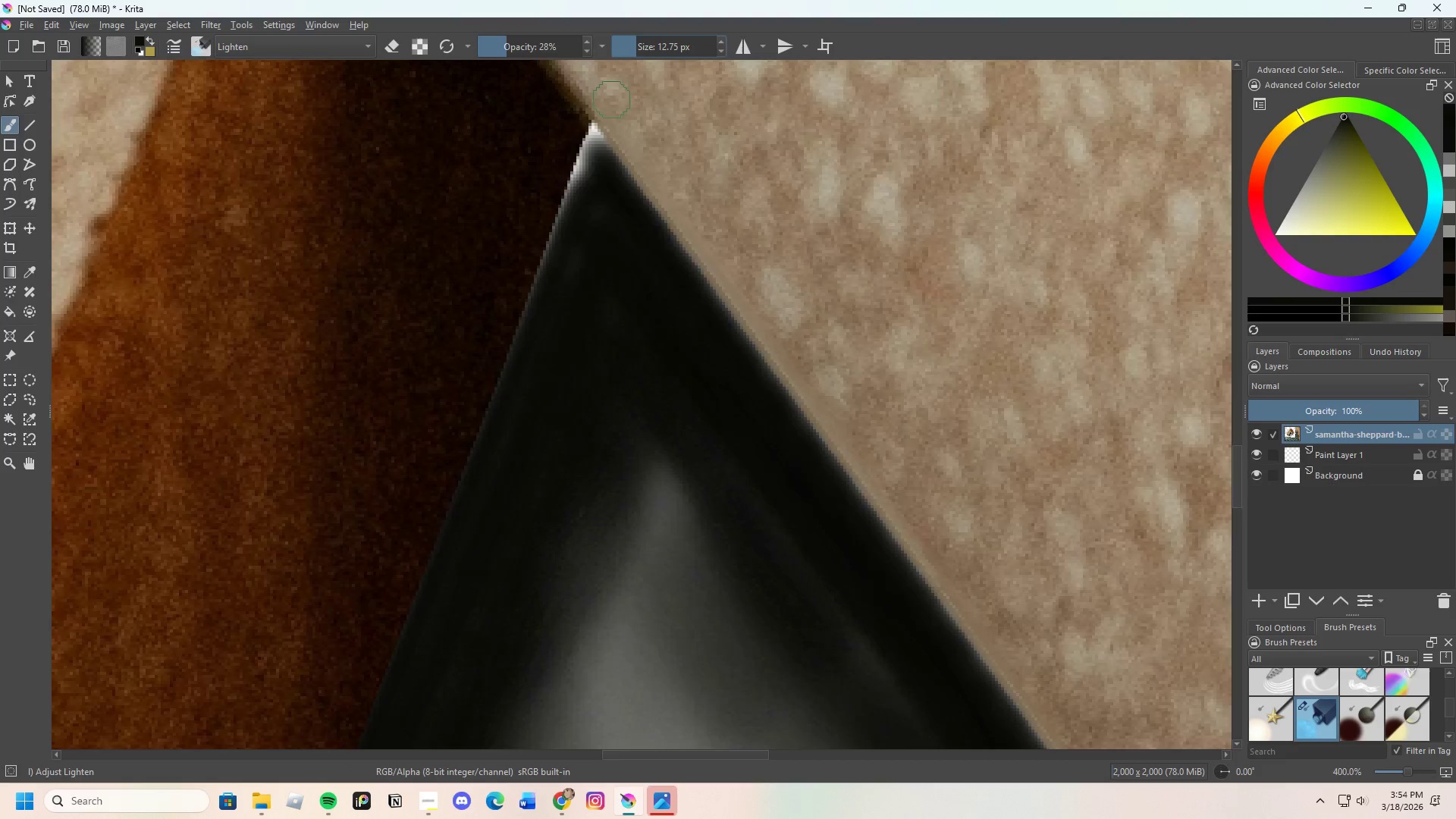 
scroll: coordinate [608, 105], scroll_direction: up, amount: 1.0
 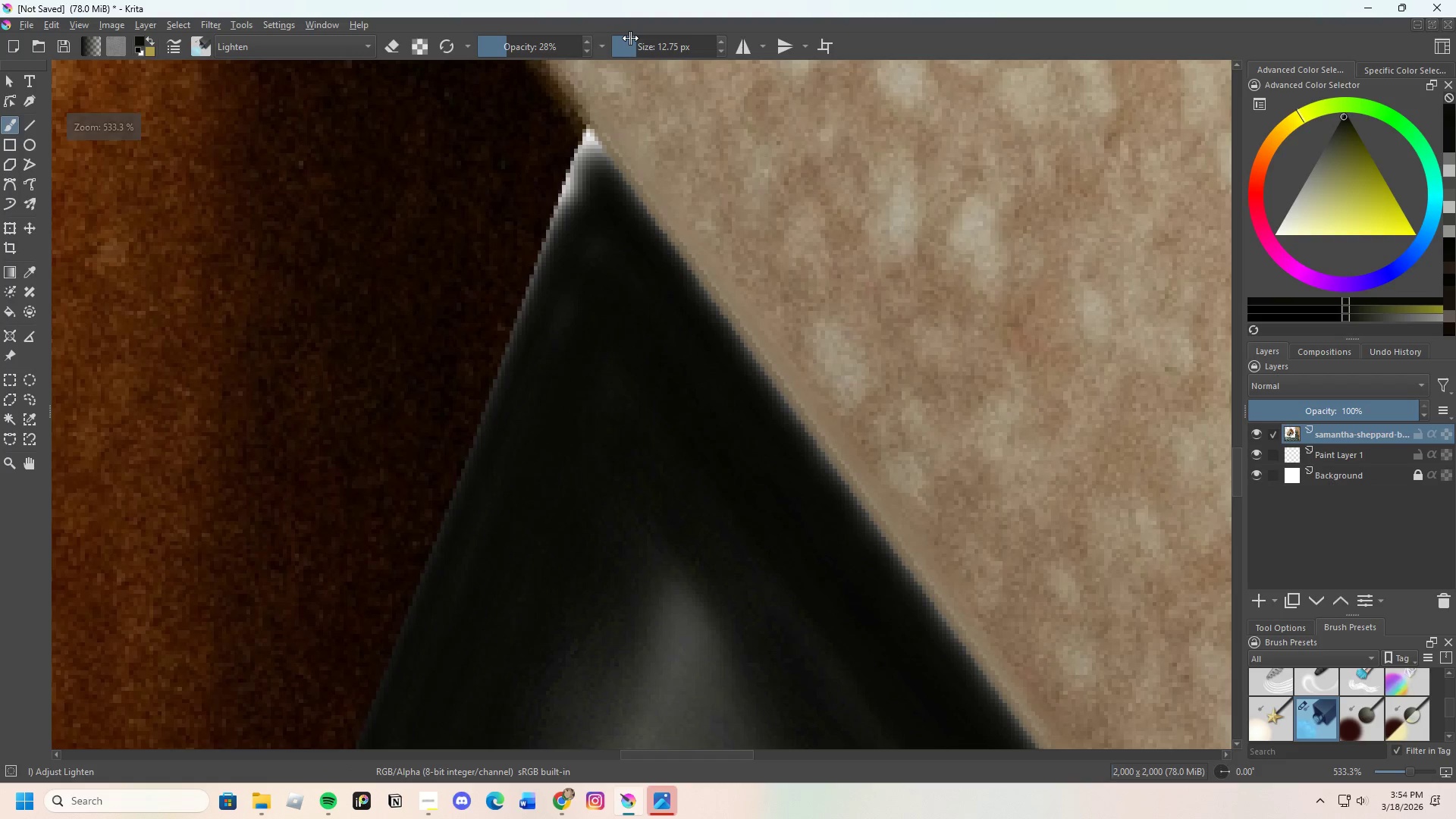 
left_click_drag(start_coordinate=[634, 42], to_coordinate=[626, 52])
 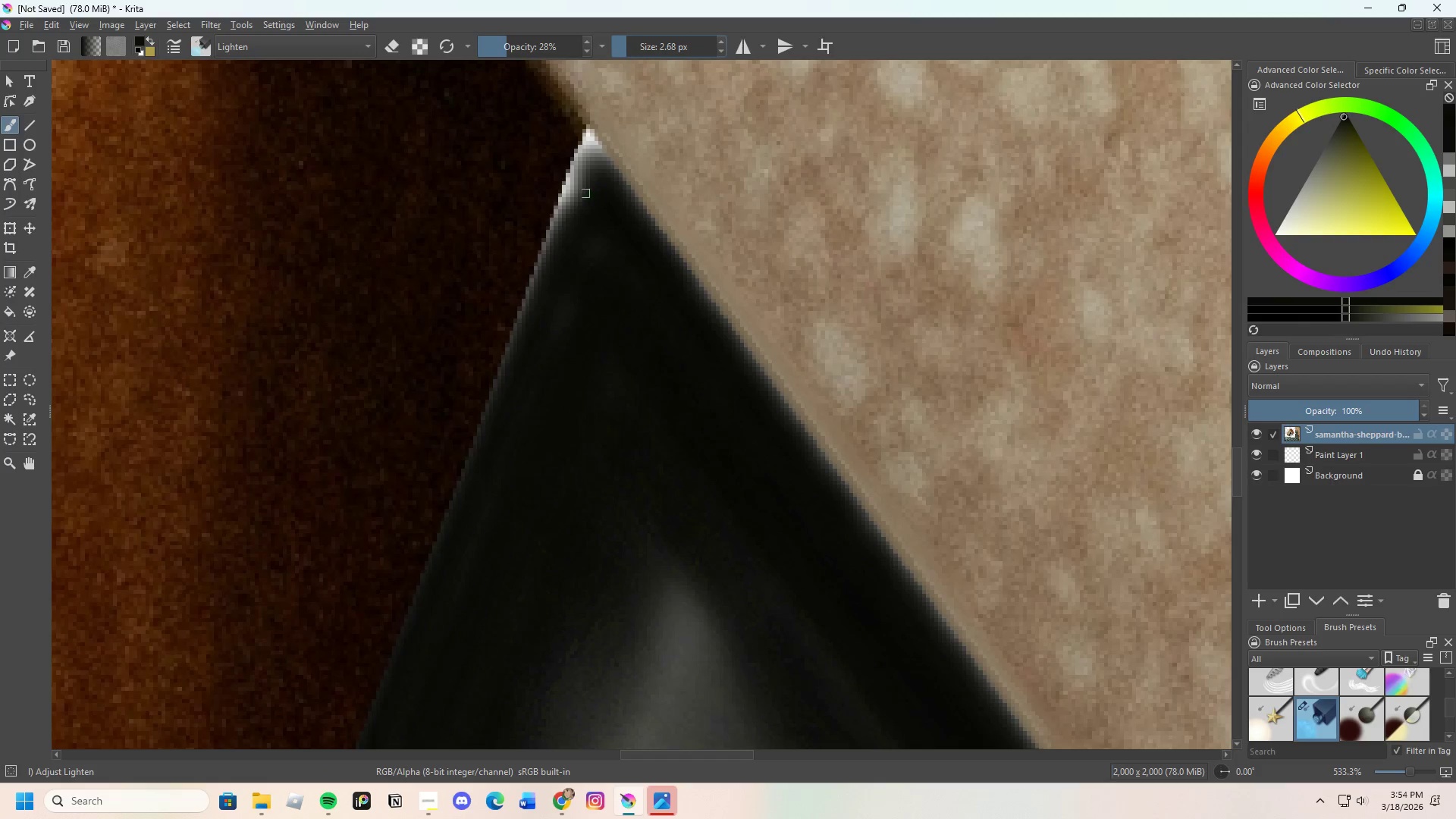 
left_click_drag(start_coordinate=[563, 216], to_coordinate=[583, 165])
 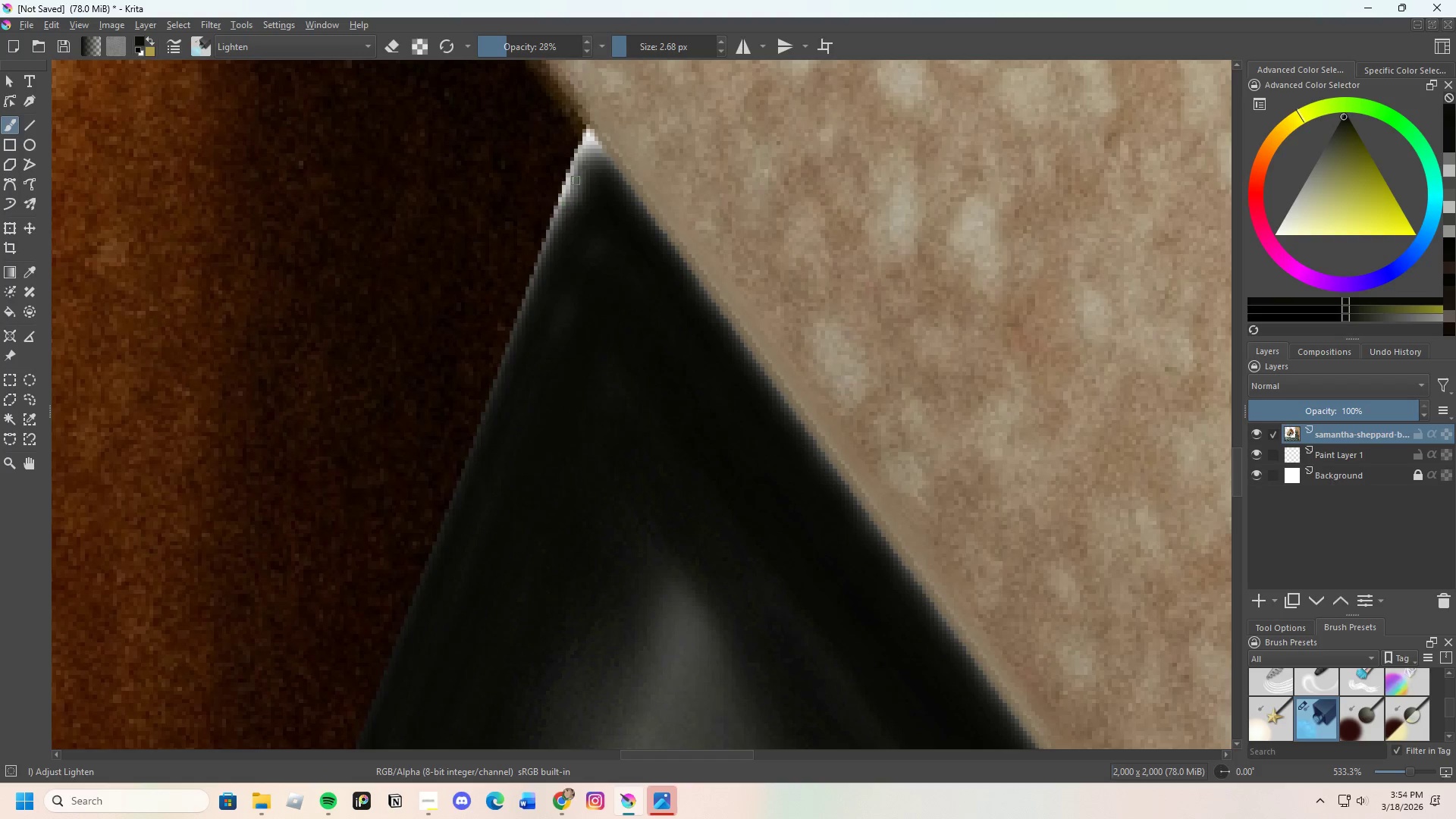 
left_click_drag(start_coordinate=[562, 219], to_coordinate=[577, 184])
 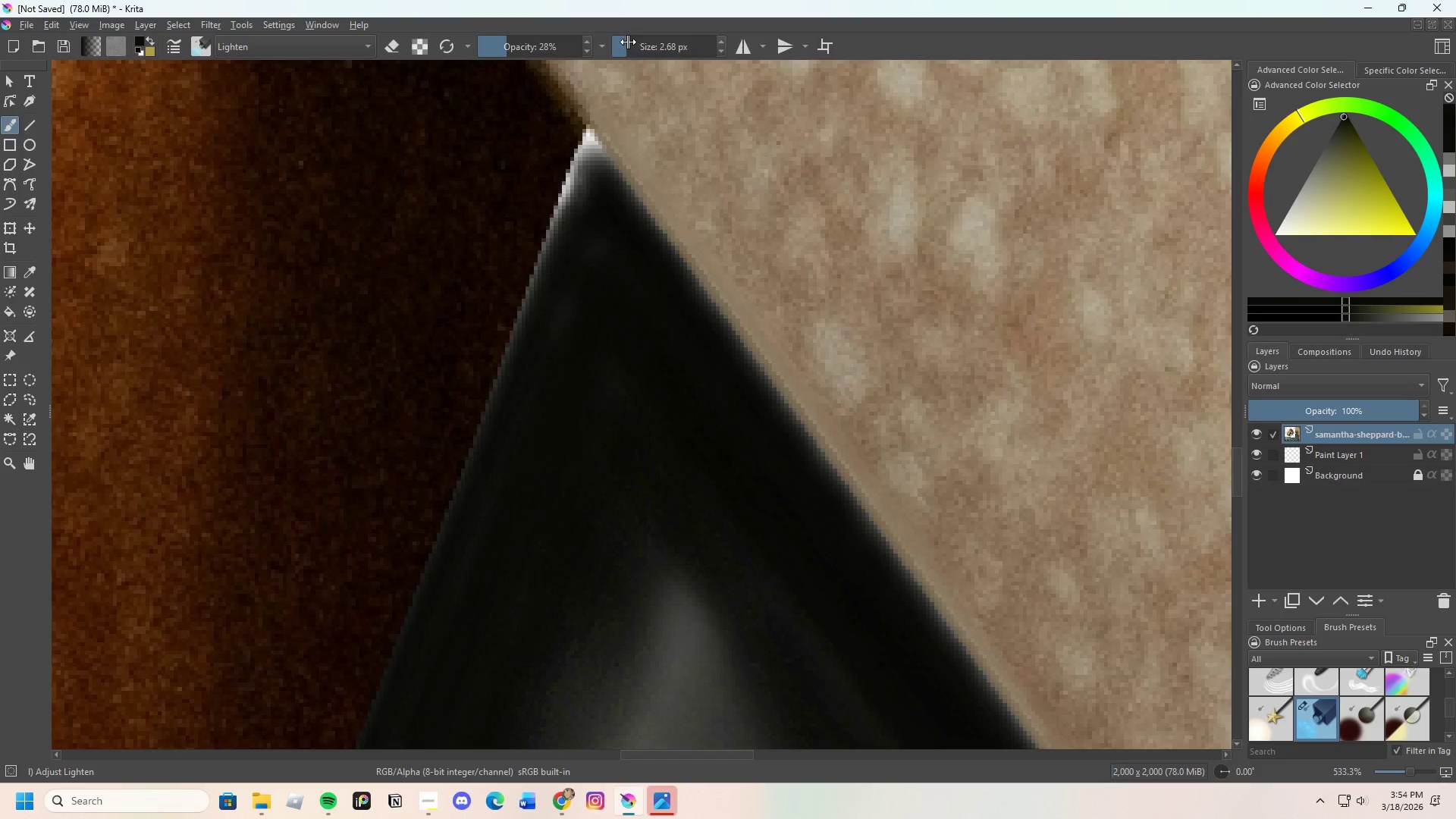 
left_click_drag(start_coordinate=[625, 42], to_coordinate=[633, 41])
 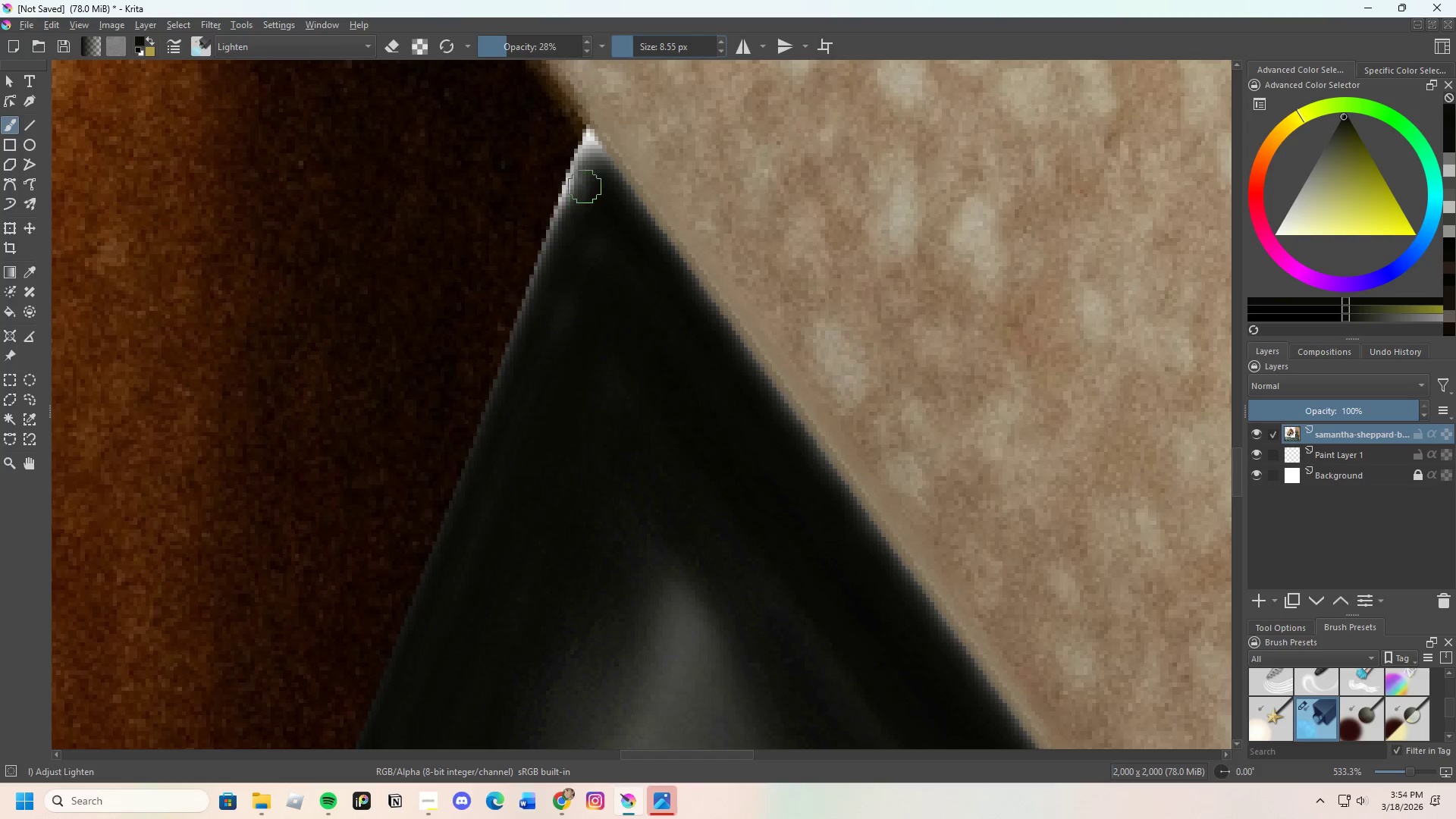 
left_click_drag(start_coordinate=[582, 179], to_coordinate=[571, 223])
 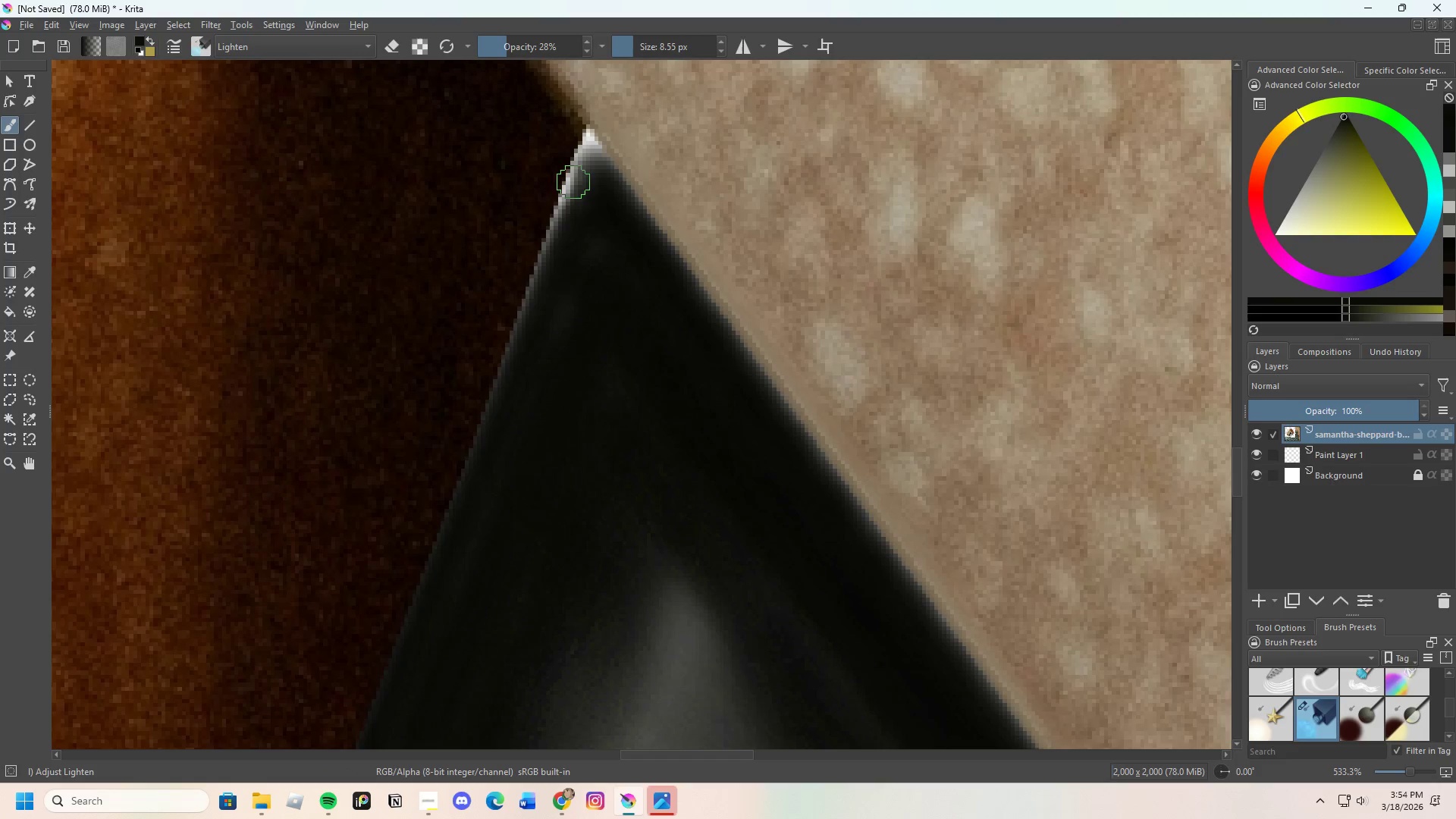 
left_click_drag(start_coordinate=[573, 182], to_coordinate=[565, 212])
 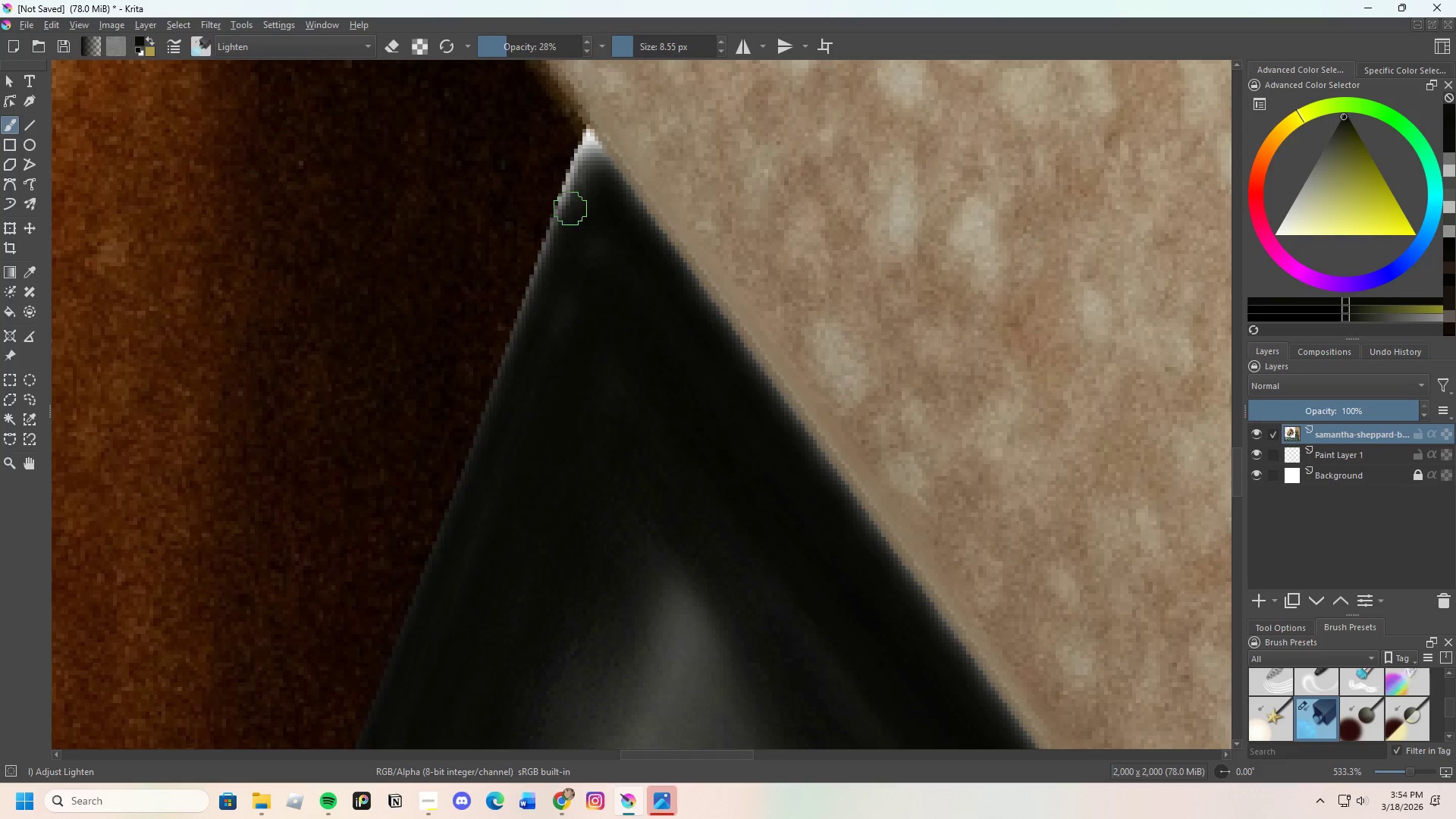 
left_click_drag(start_coordinate=[570, 218], to_coordinate=[579, 172])
 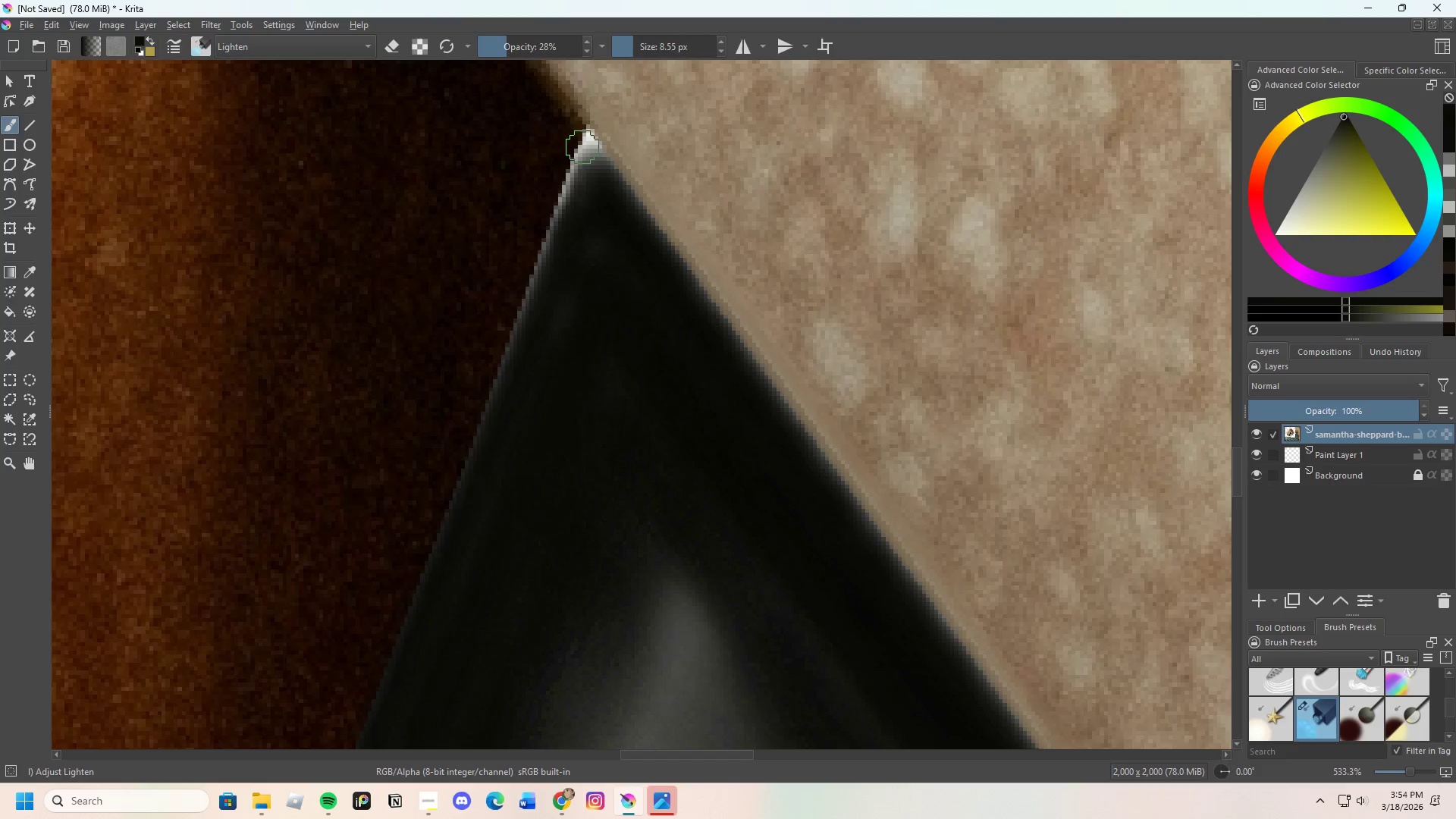 
left_click_drag(start_coordinate=[584, 143], to_coordinate=[600, 163])
 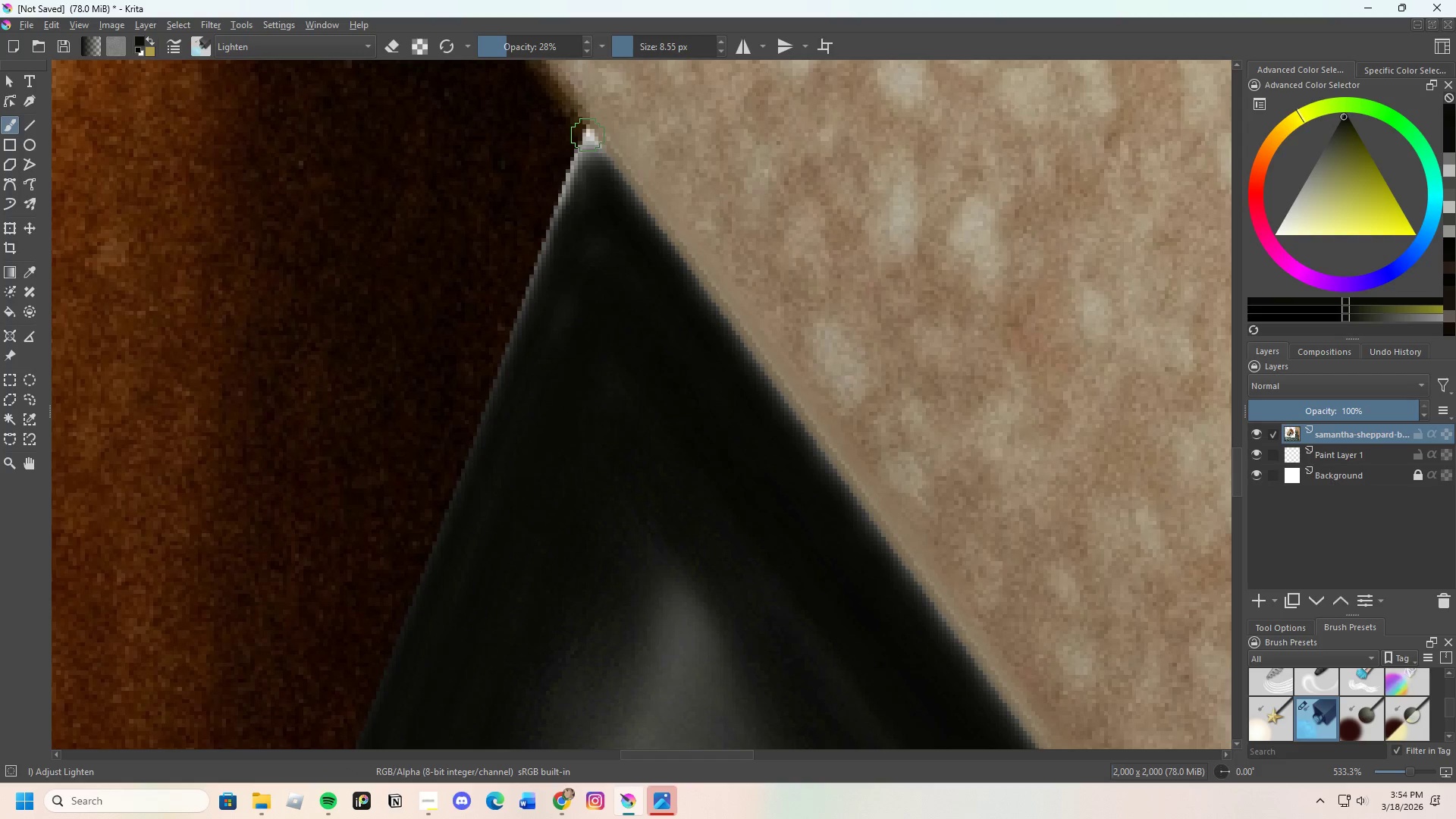 
left_click_drag(start_coordinate=[588, 135], to_coordinate=[601, 160])
 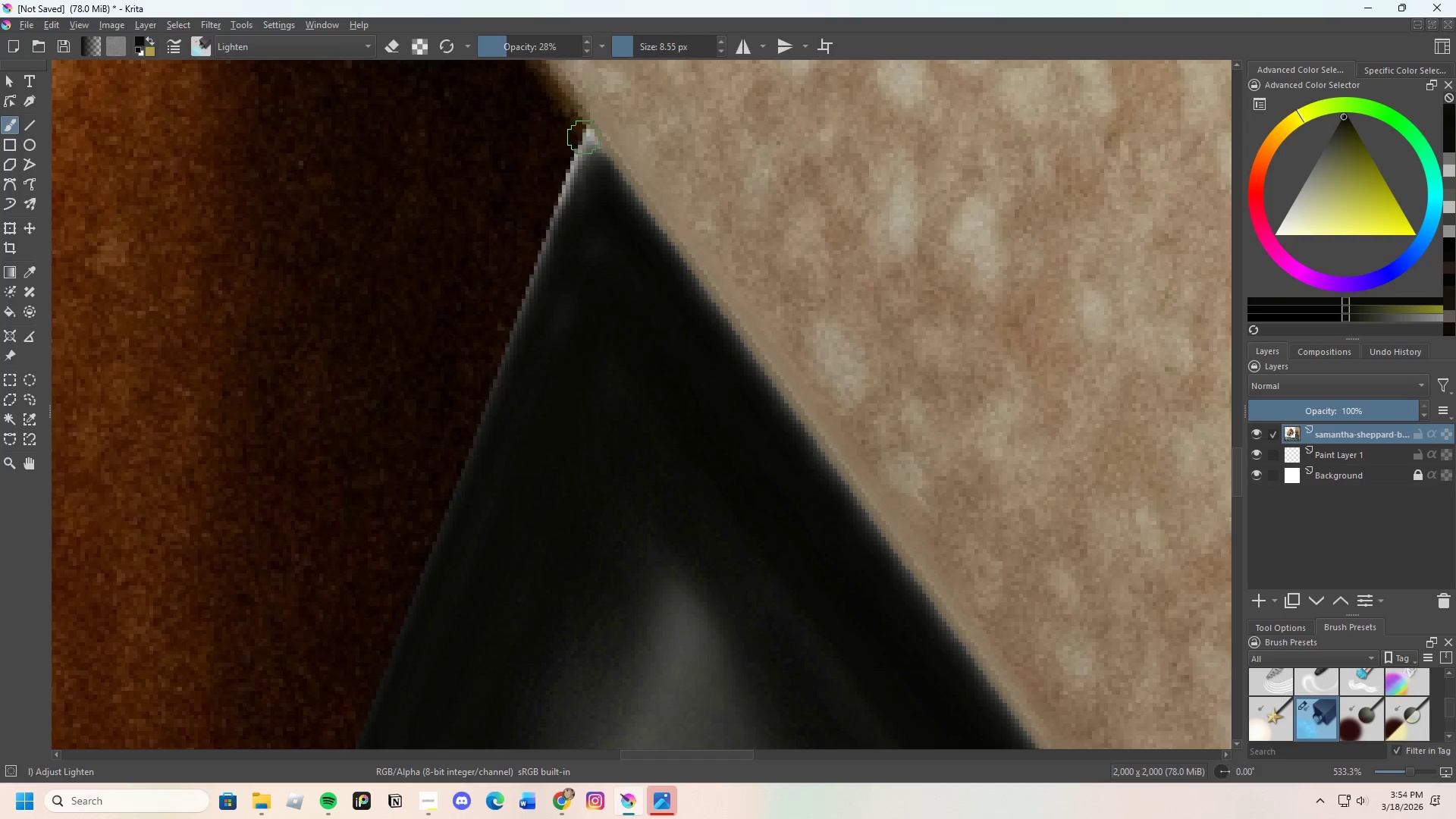 
left_click_drag(start_coordinate=[584, 138], to_coordinate=[608, 164])
 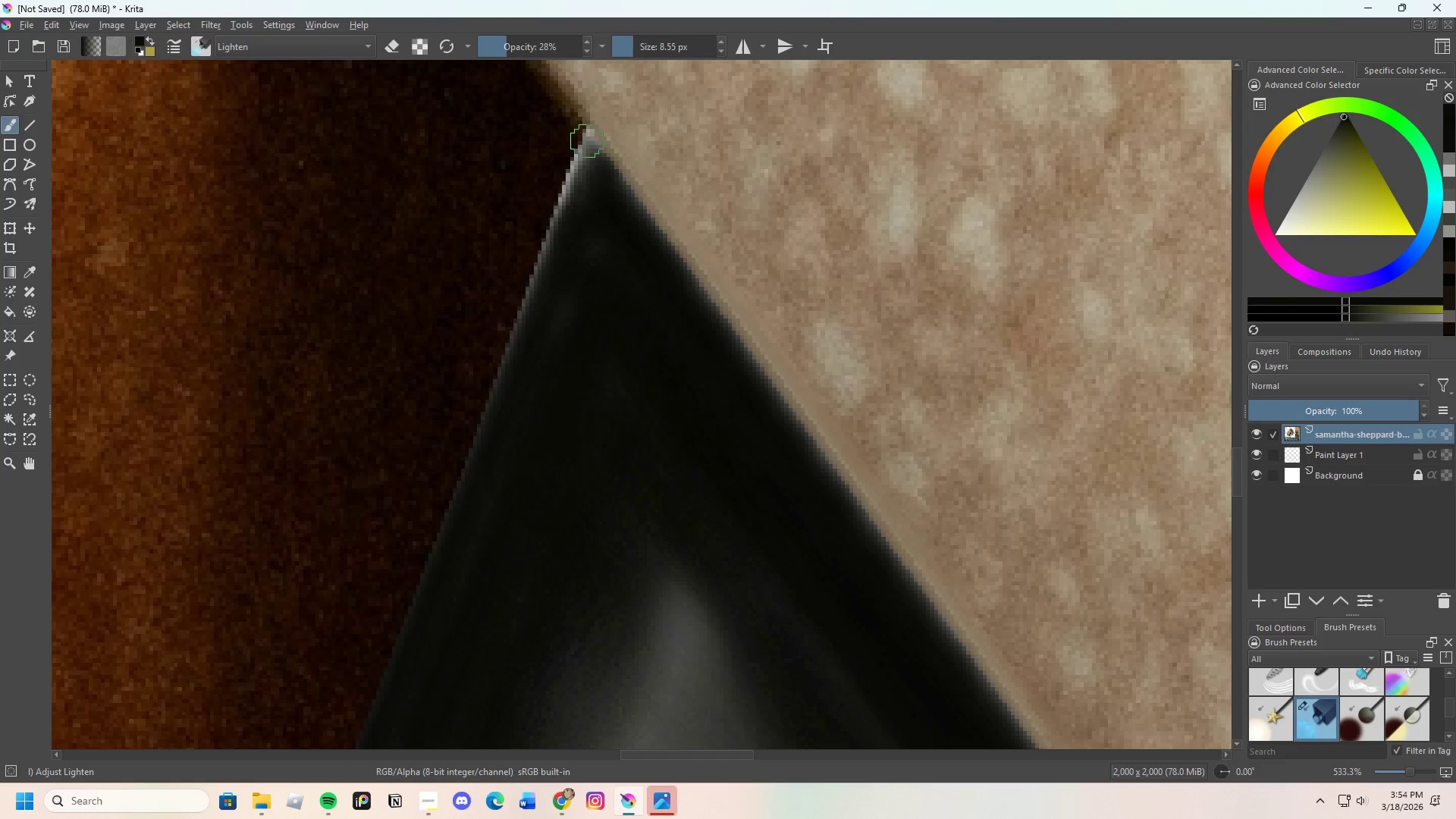 
left_click_drag(start_coordinate=[587, 143], to_coordinate=[576, 199])
 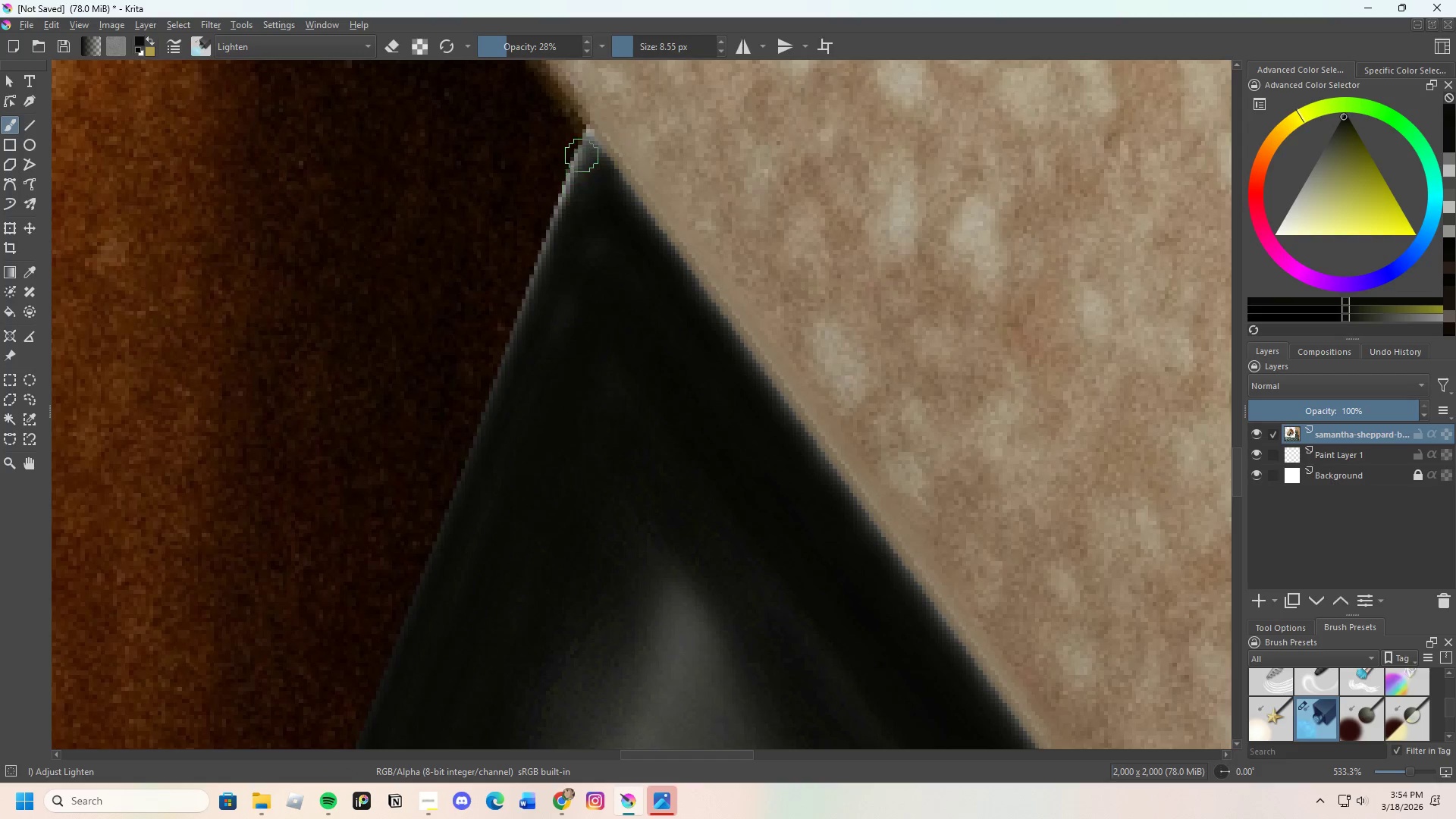 
left_click_drag(start_coordinate=[578, 157], to_coordinate=[566, 205])
 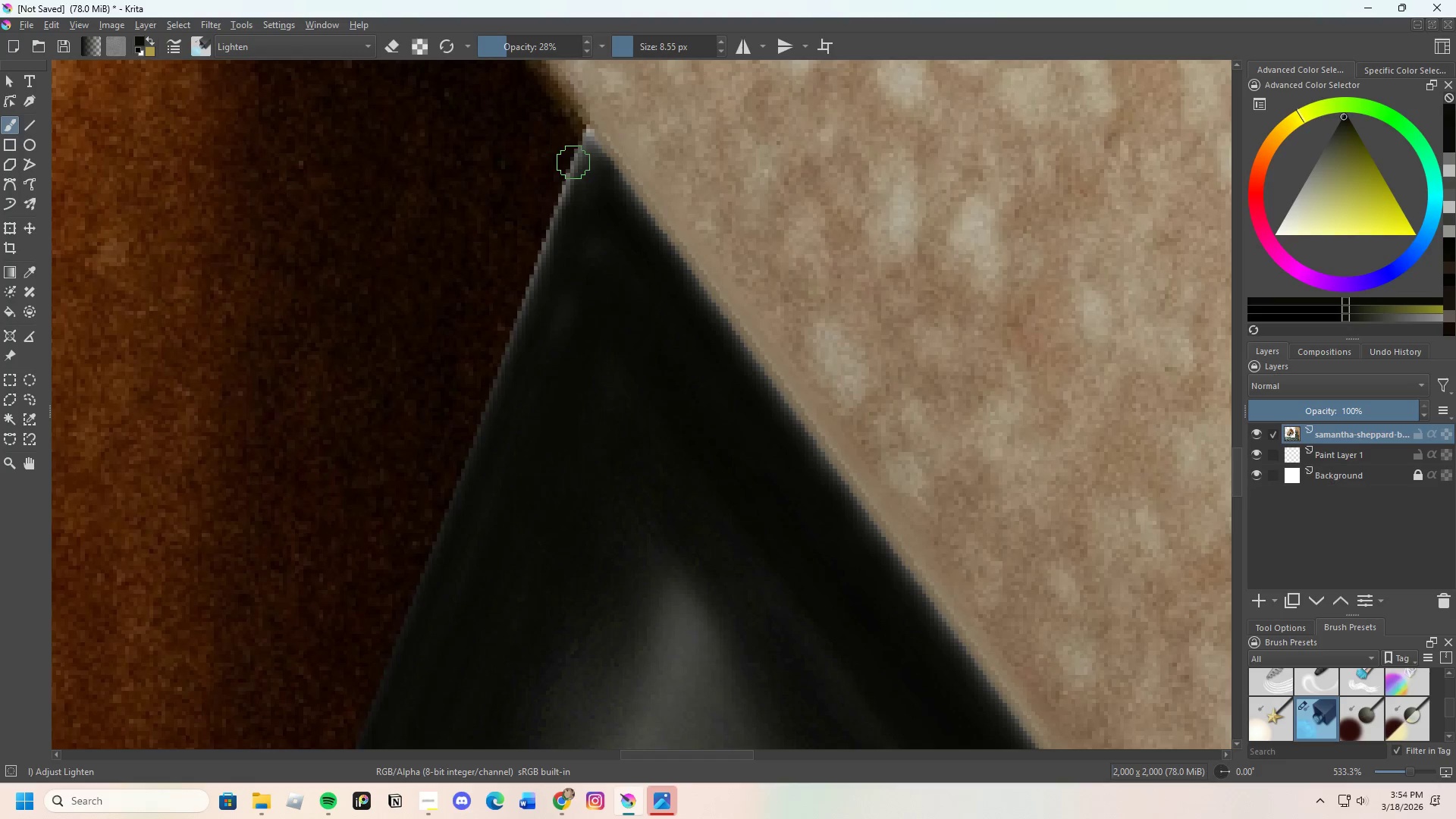 
left_click_drag(start_coordinate=[573, 167], to_coordinate=[551, 253])
 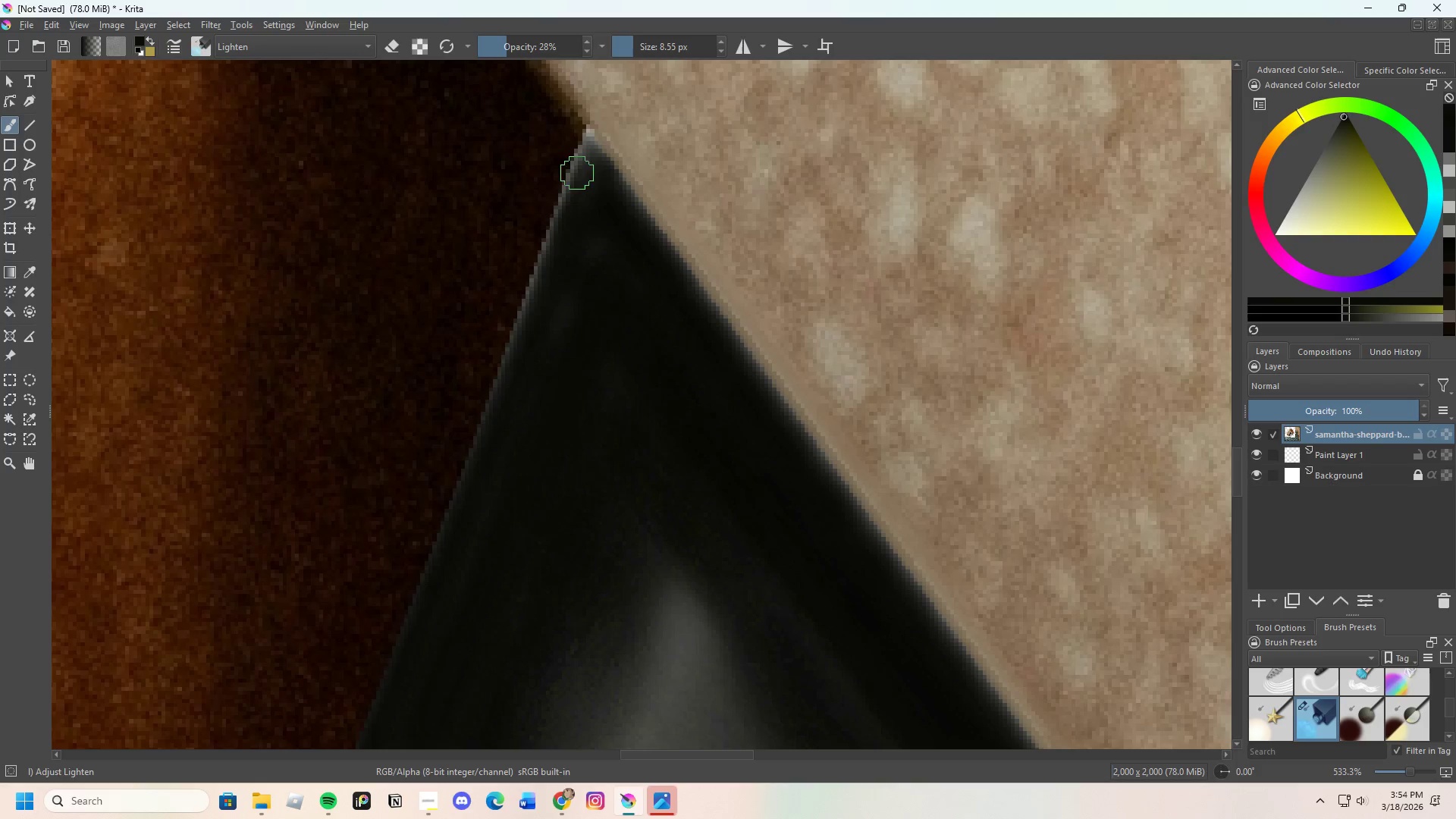 
left_click_drag(start_coordinate=[570, 199], to_coordinate=[588, 155])
 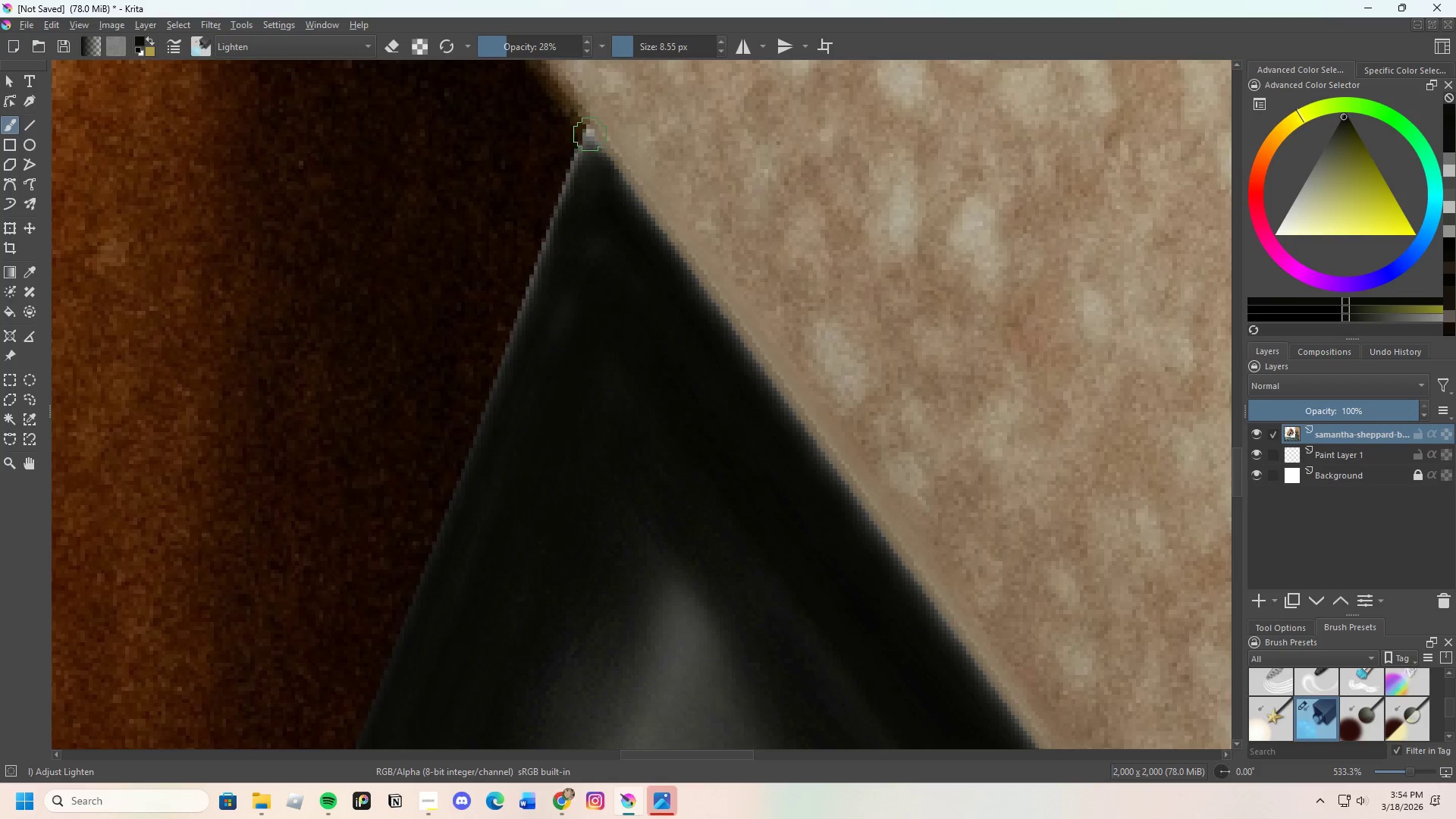 
left_click_drag(start_coordinate=[589, 133], to_coordinate=[604, 158])
 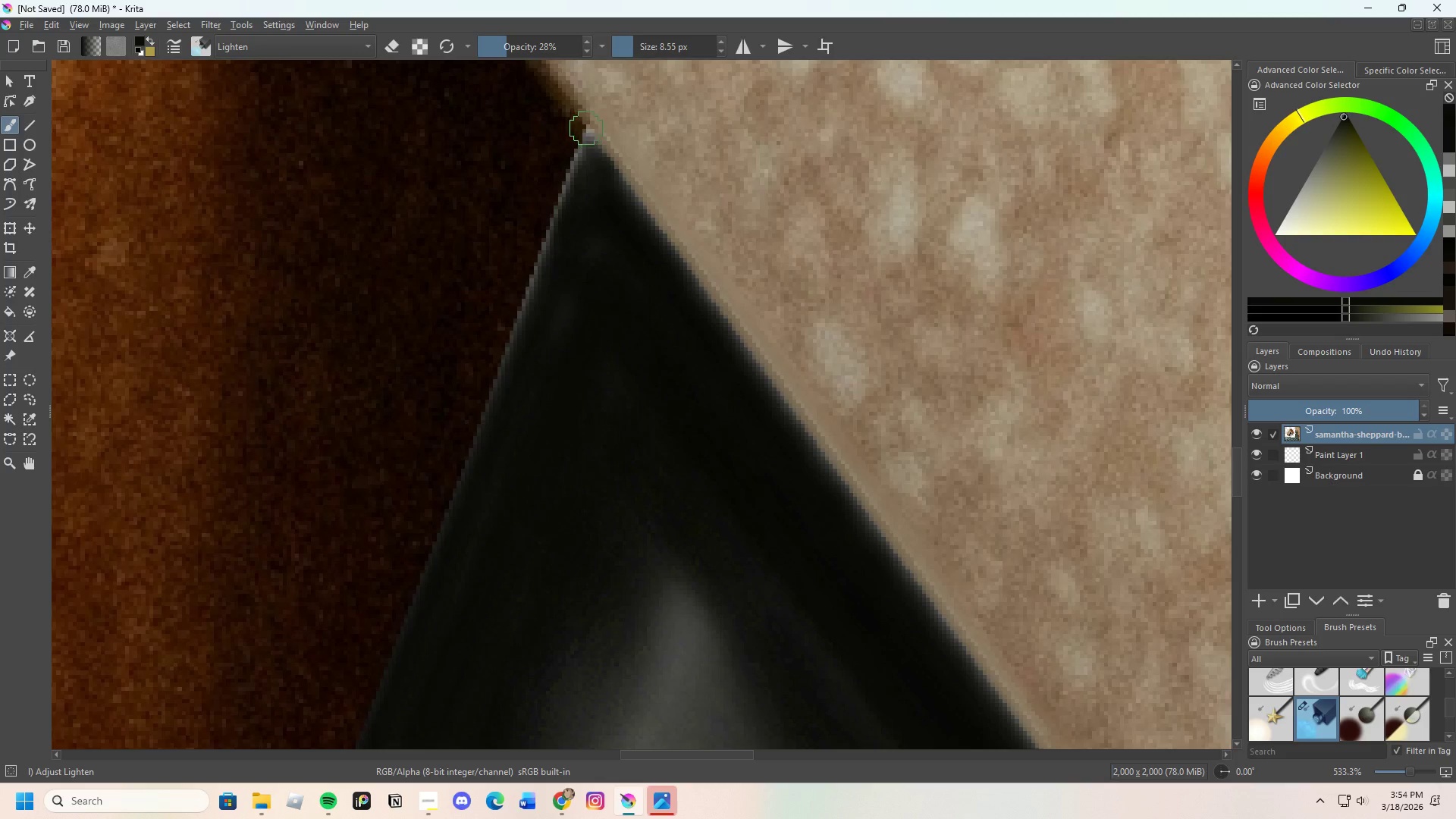 
left_click_drag(start_coordinate=[585, 127], to_coordinate=[603, 162])
 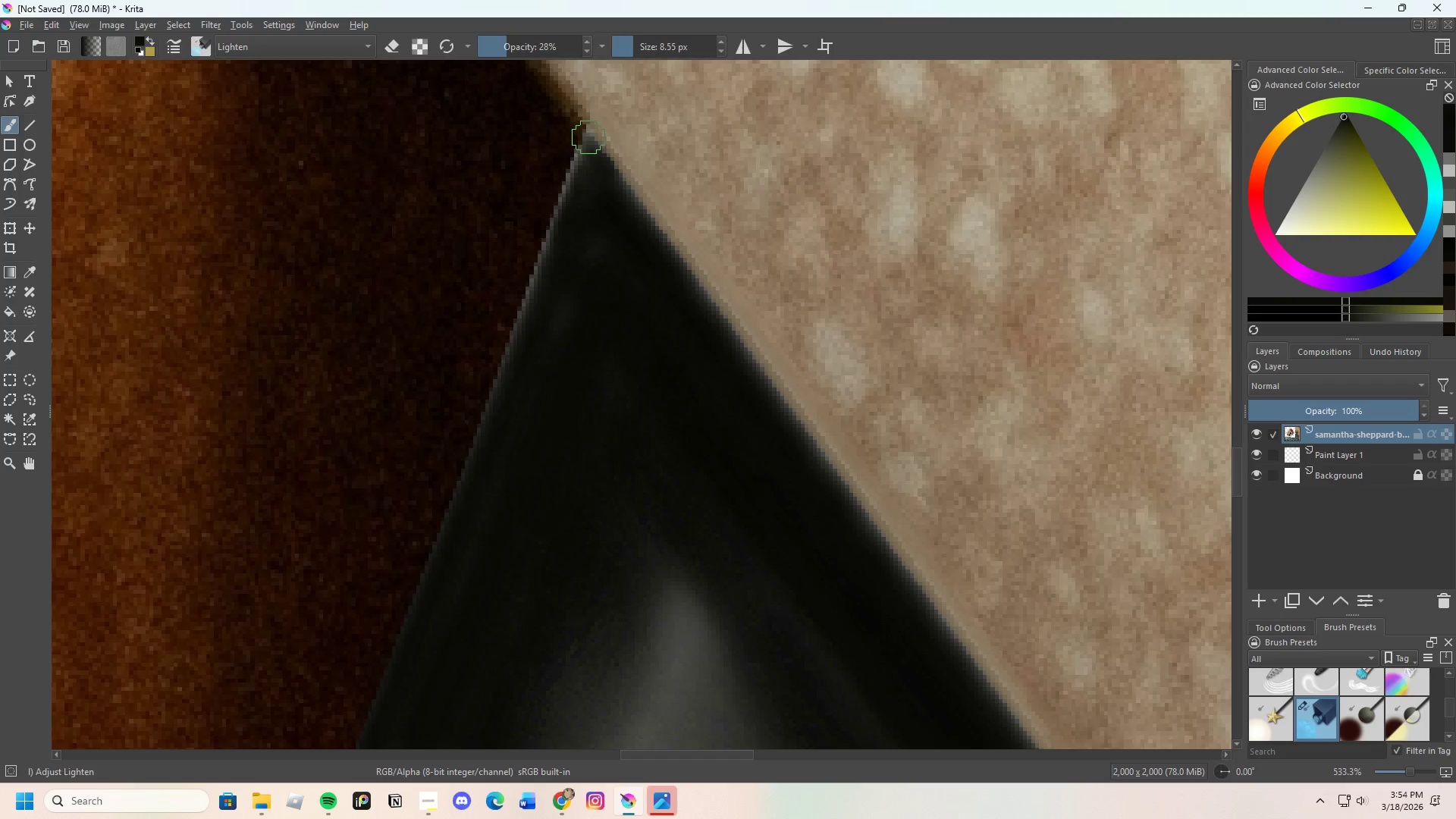 
left_click_drag(start_coordinate=[588, 137], to_coordinate=[576, 202])
 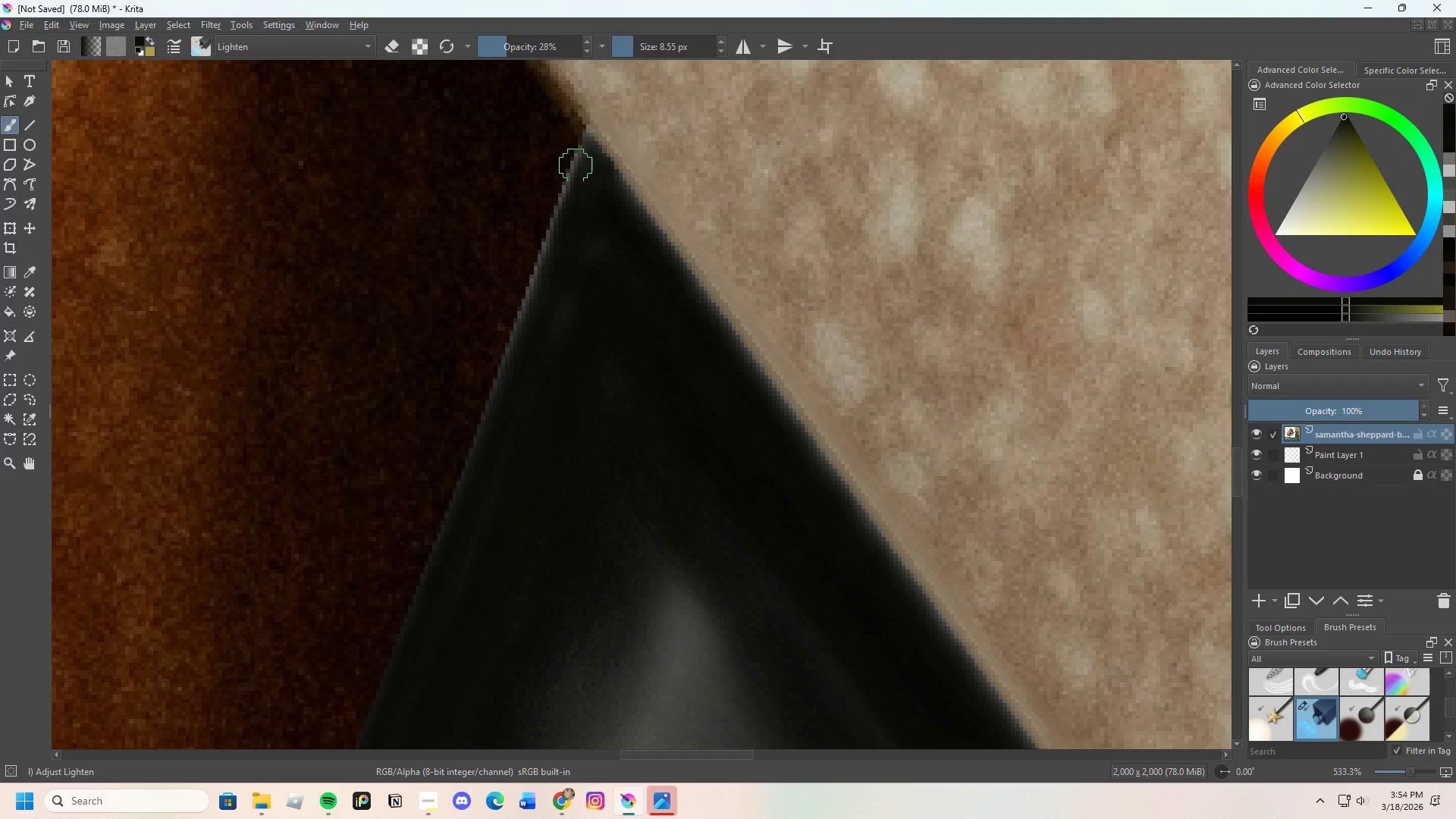 
left_click_drag(start_coordinate=[570, 175], to_coordinate=[528, 330])
 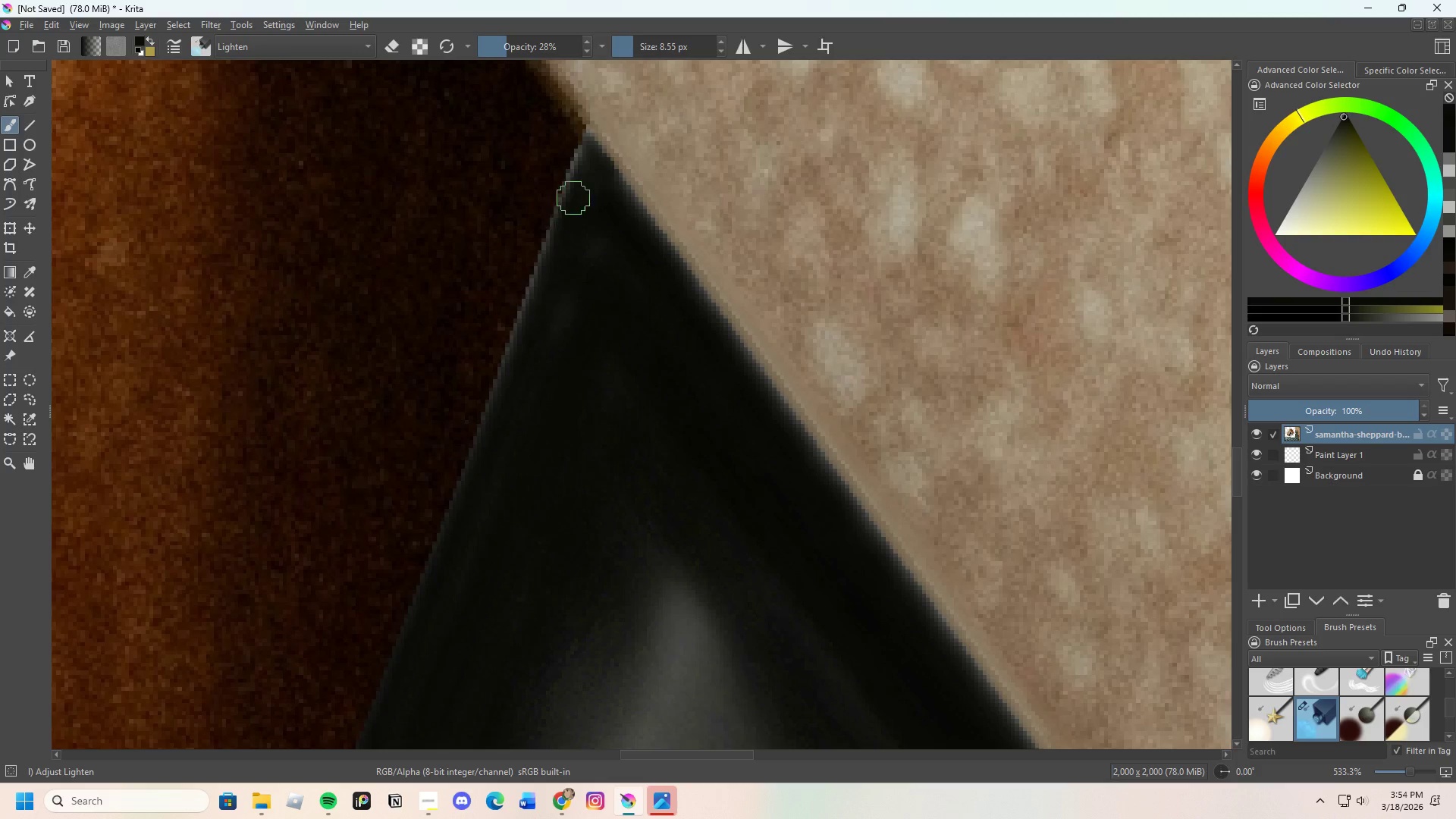 
left_click_drag(start_coordinate=[570, 235], to_coordinate=[570, 293])
 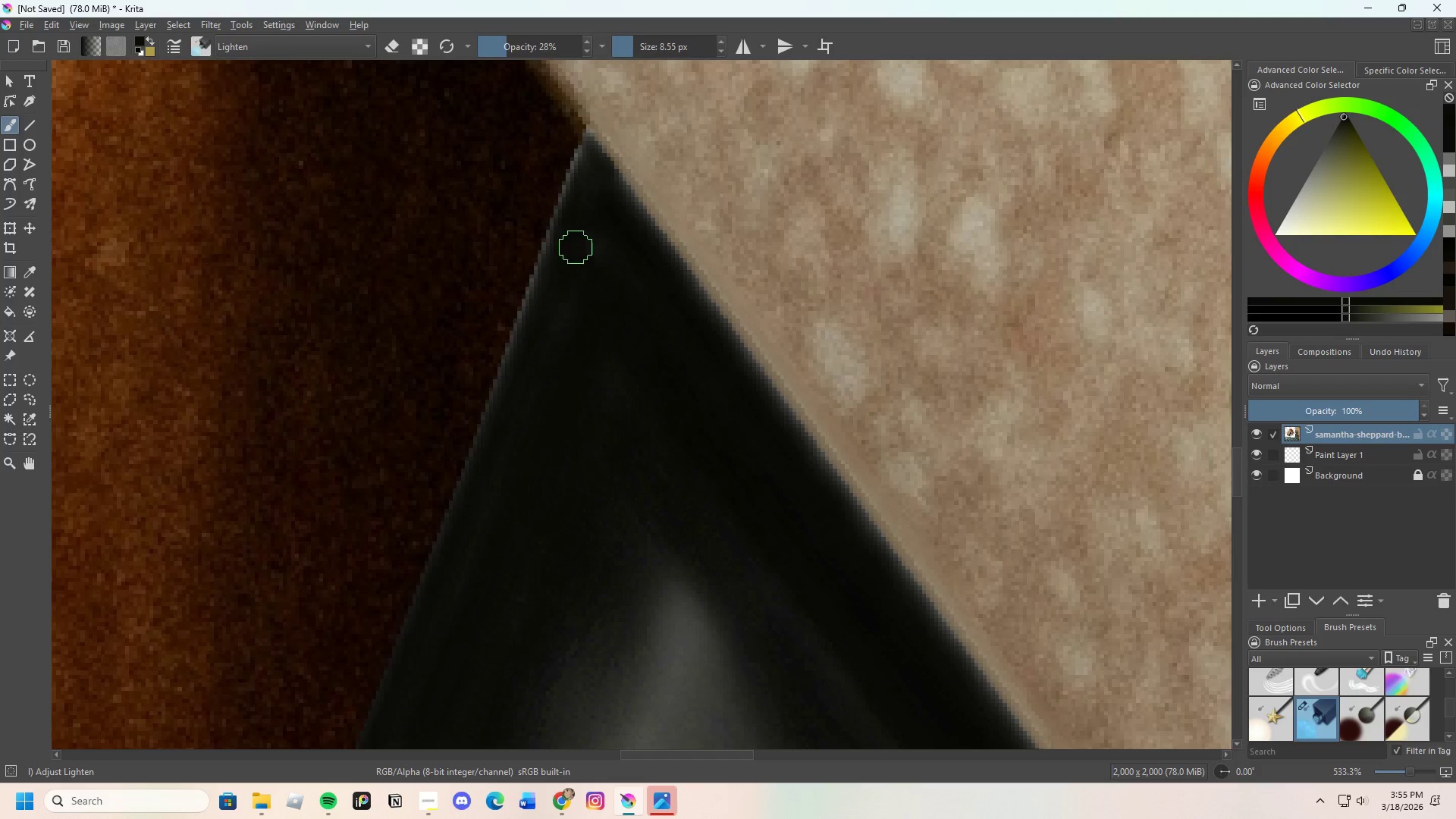 
left_click_drag(start_coordinate=[576, 300], to_coordinate=[587, 269])
 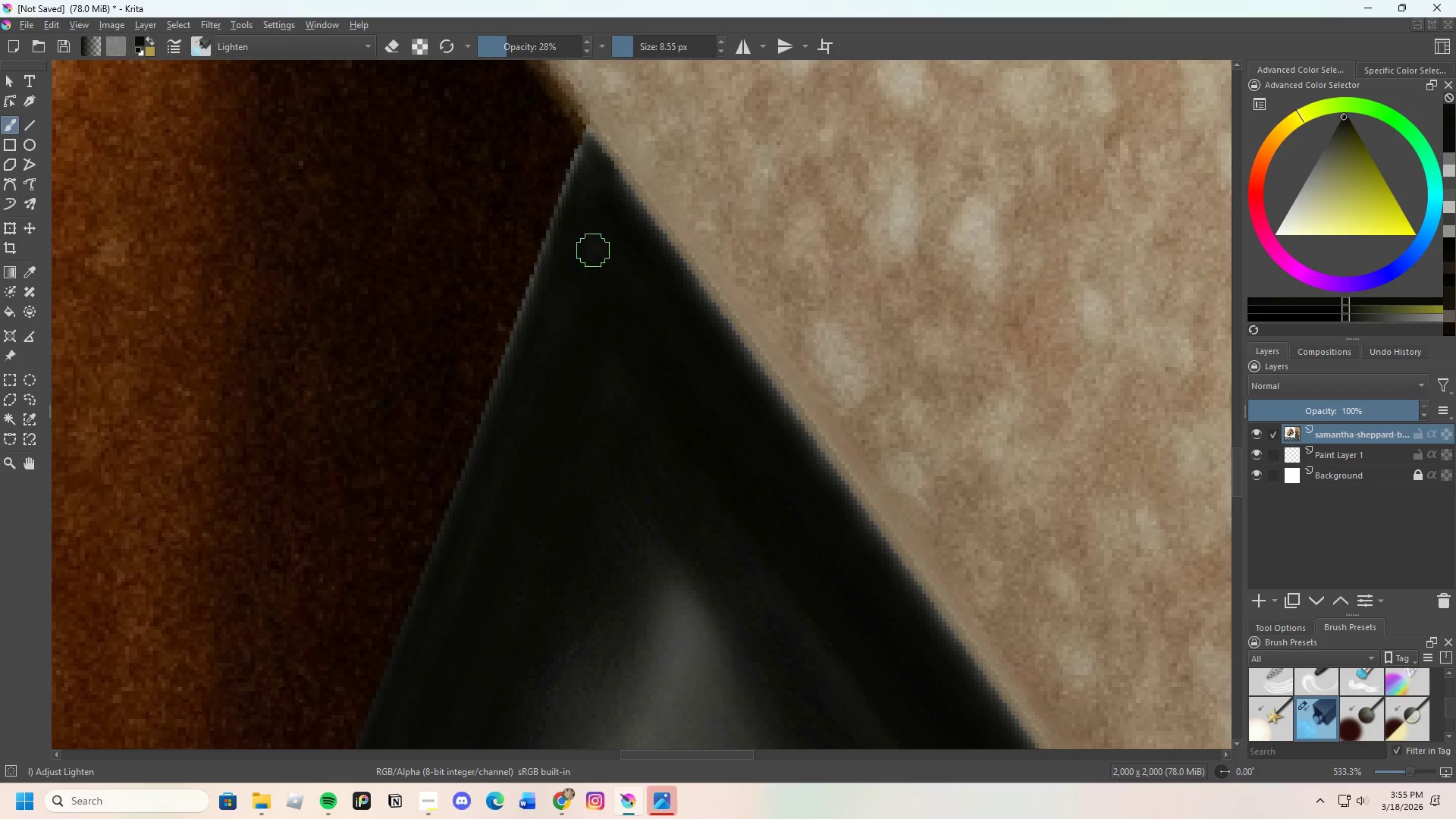 
left_click_drag(start_coordinate=[594, 288], to_coordinate=[605, 241])
 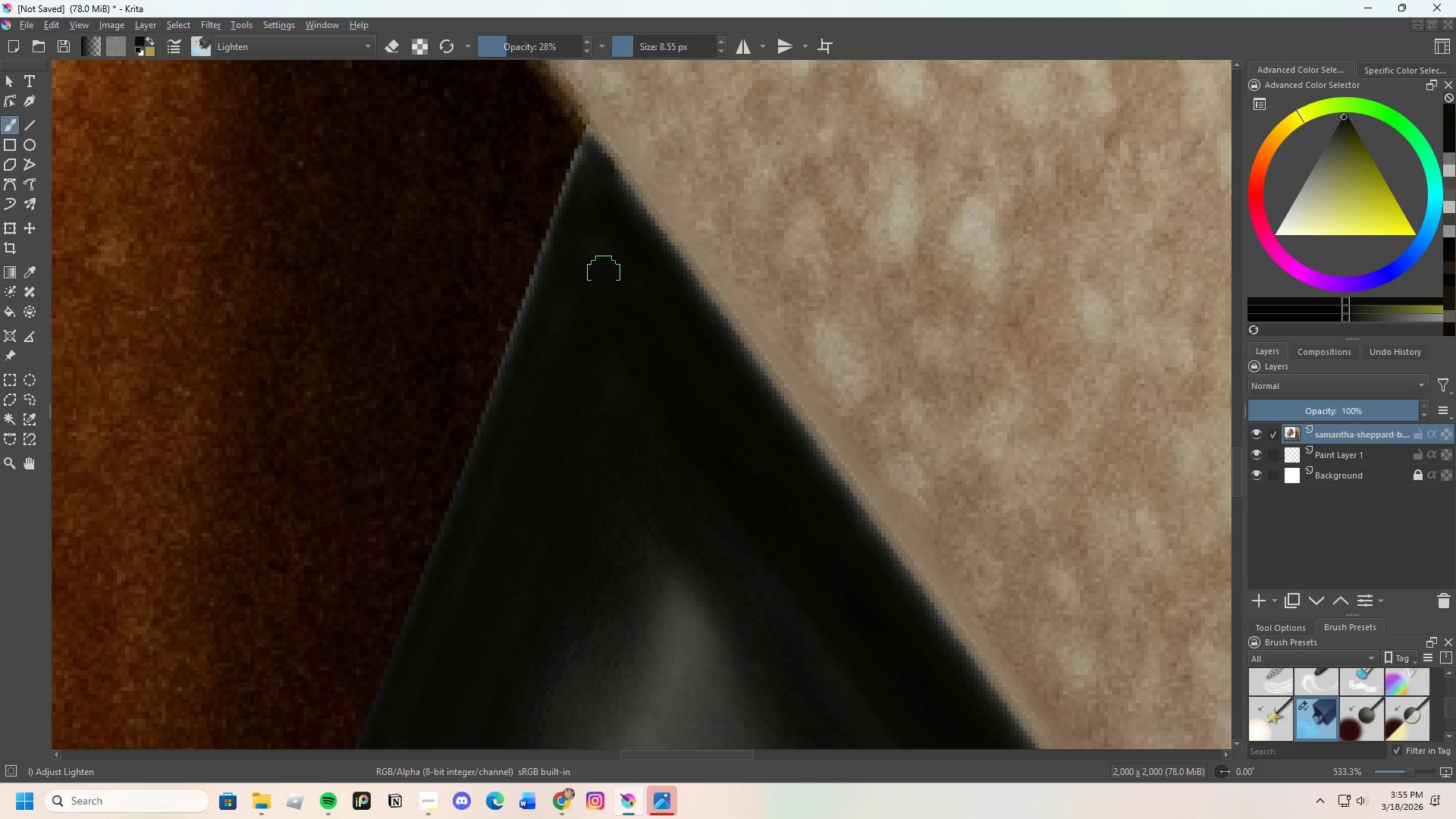 
left_click_drag(start_coordinate=[604, 272], to_coordinate=[615, 254])
 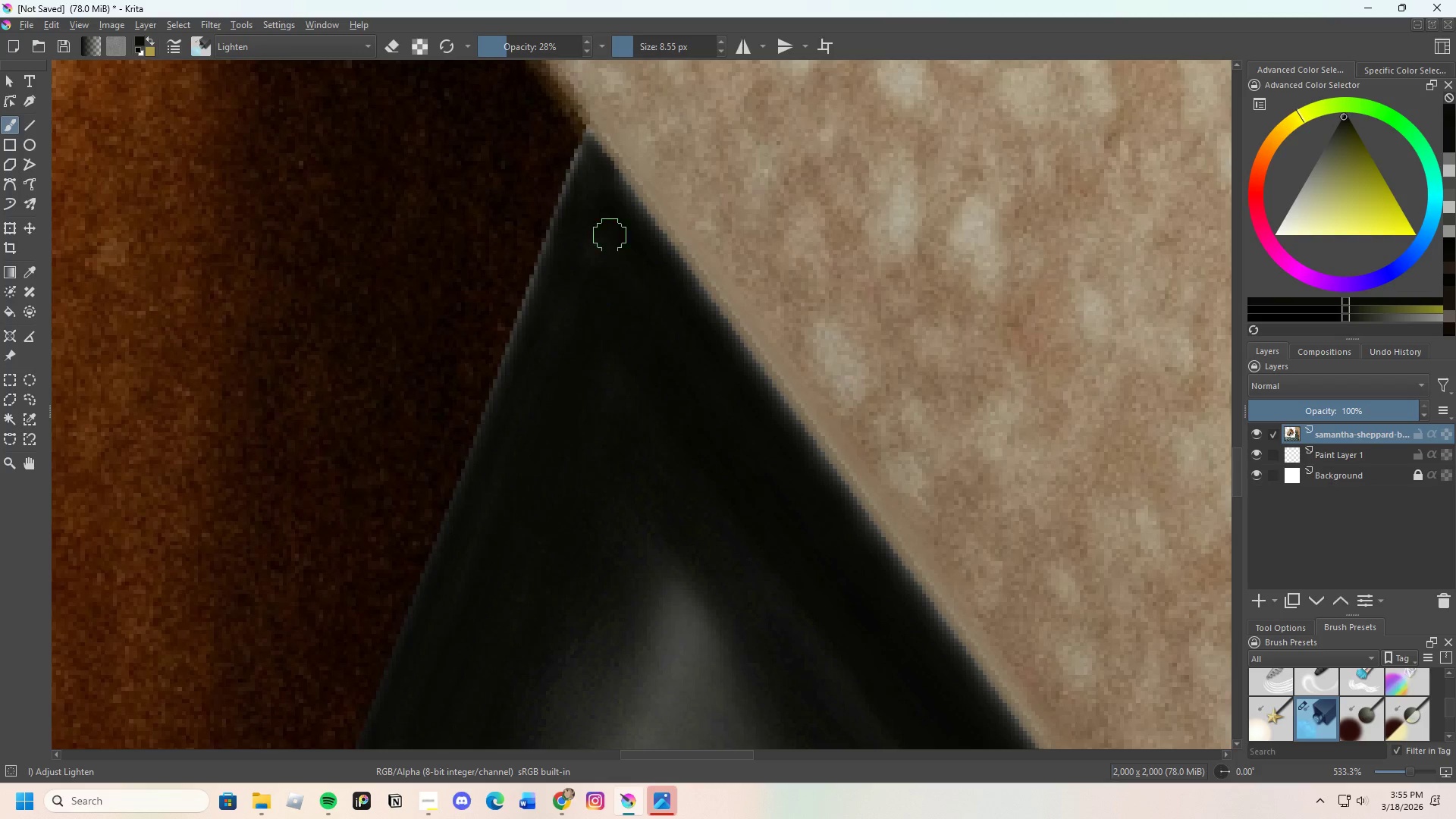 
left_click_drag(start_coordinate=[622, 302], to_coordinate=[626, 231])
 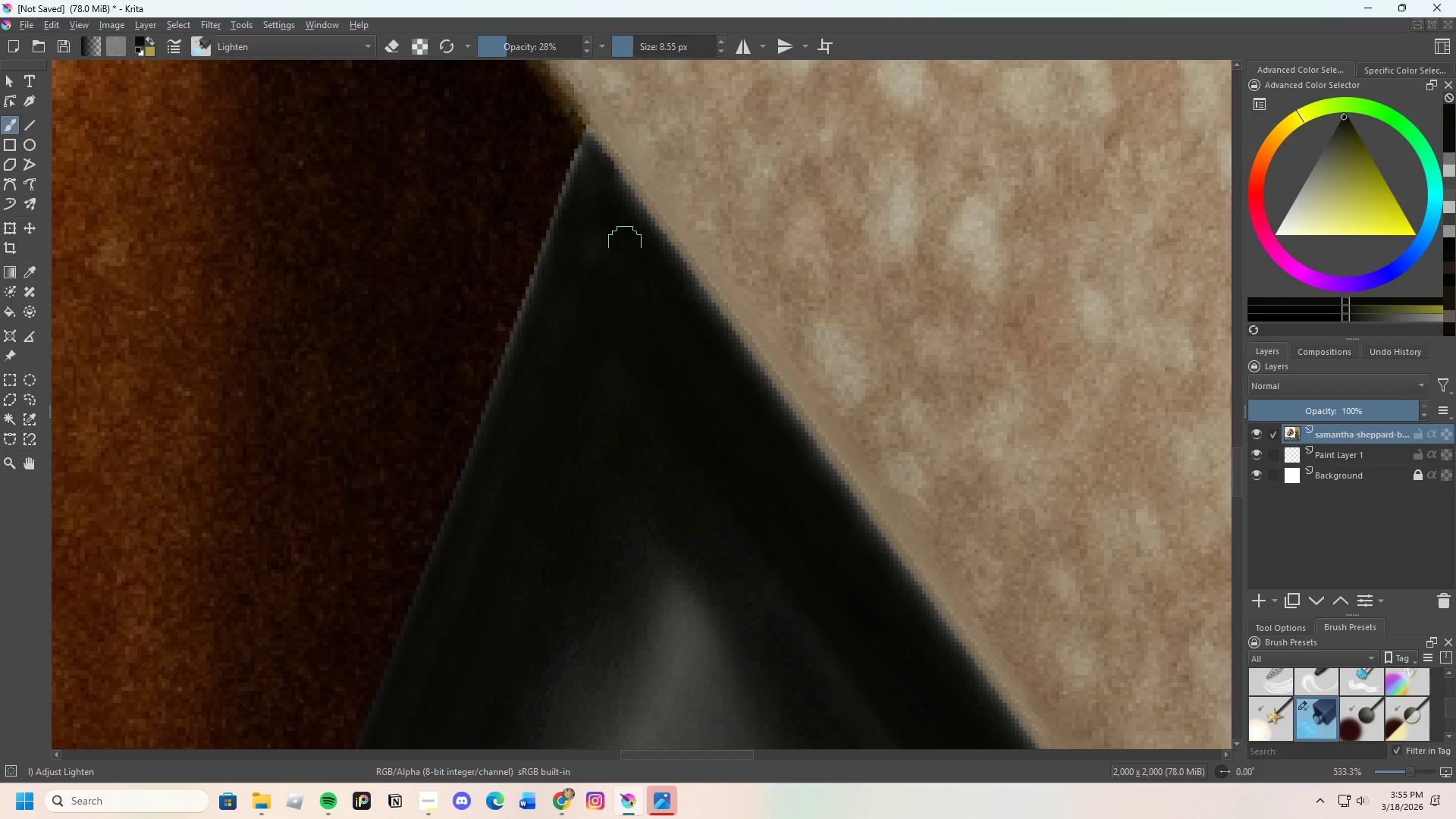 
left_click_drag(start_coordinate=[632, 262], to_coordinate=[620, 193])
 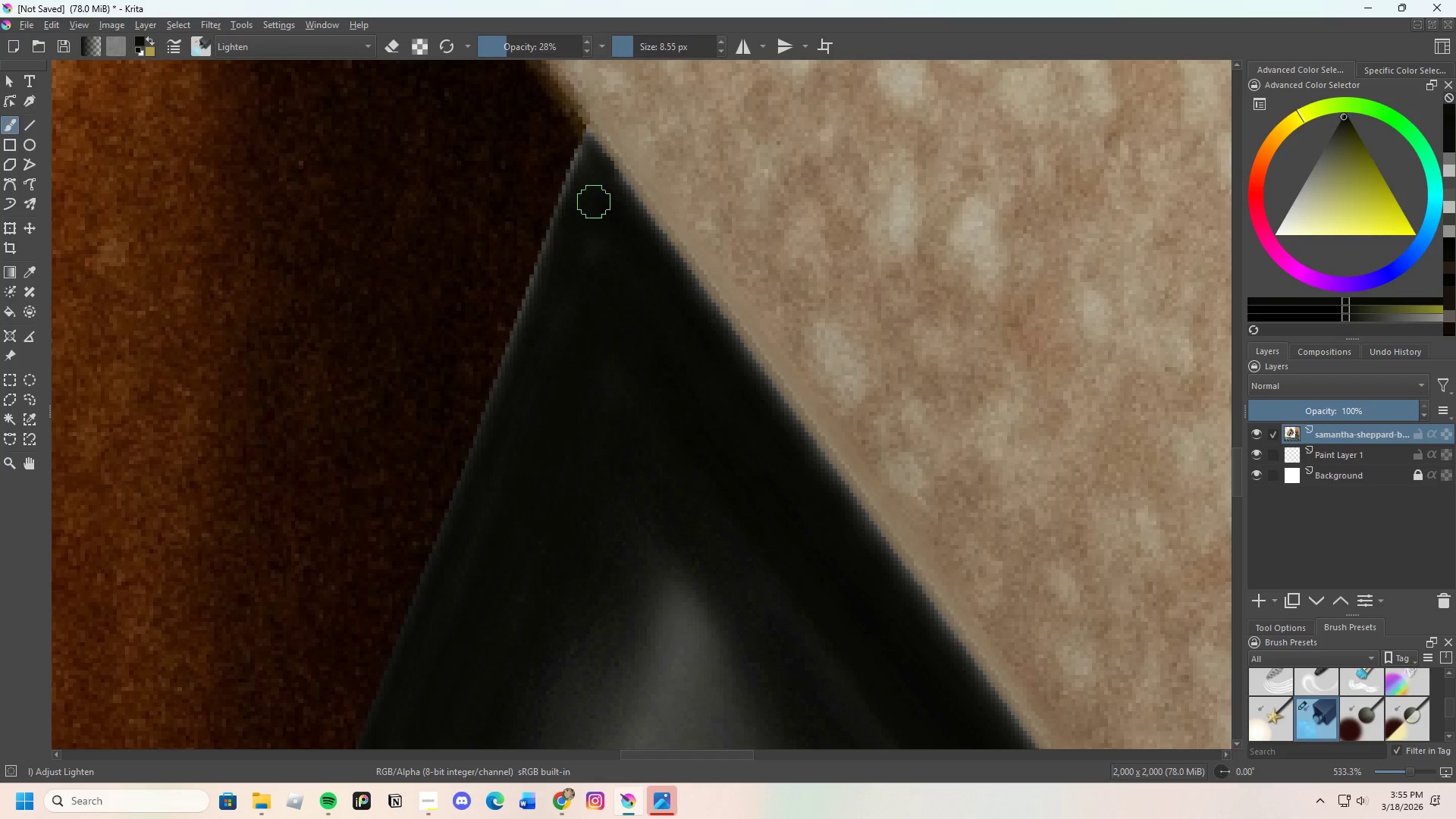 
left_click_drag(start_coordinate=[578, 224], to_coordinate=[565, 269])
 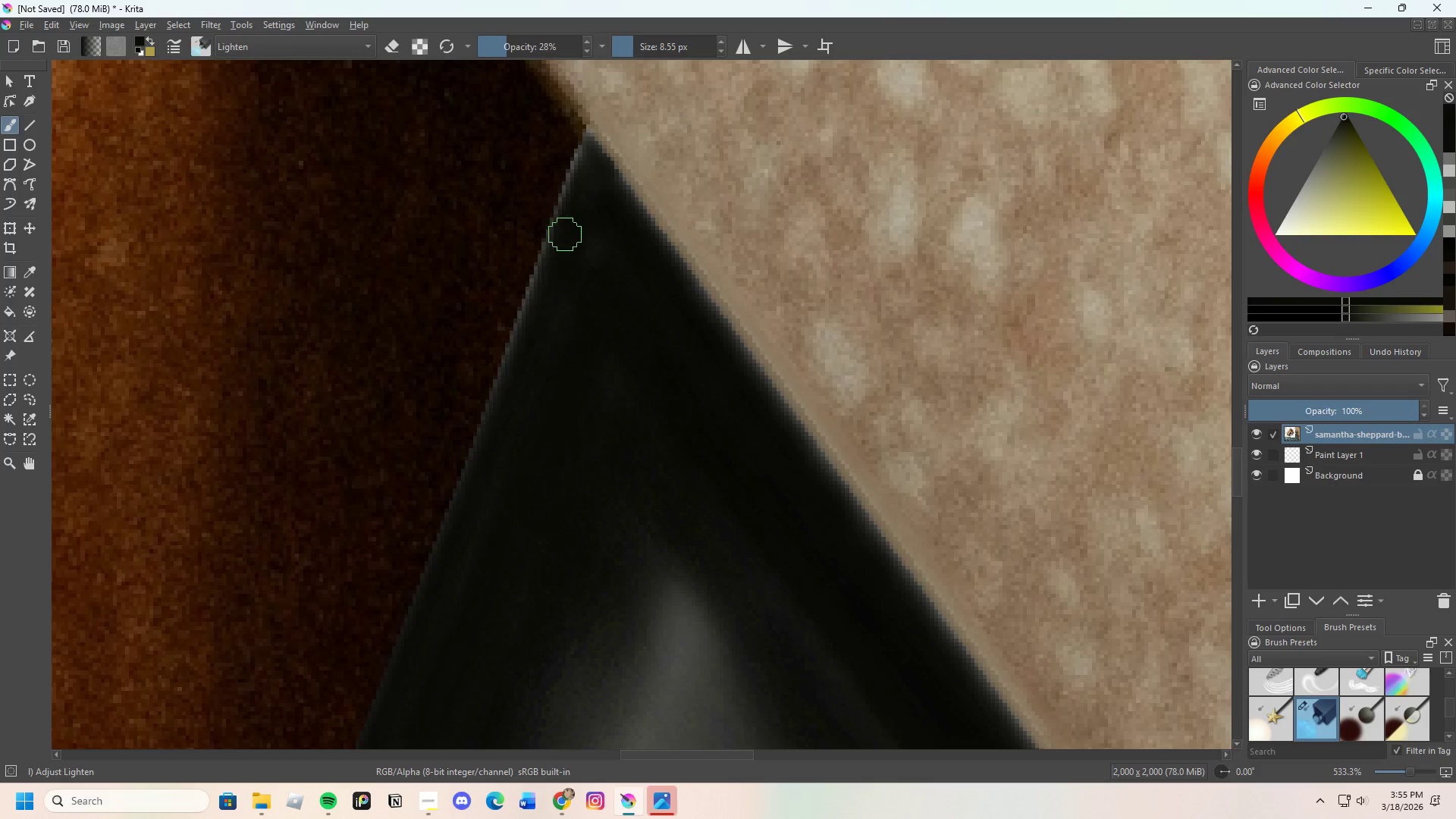 
left_click_drag(start_coordinate=[551, 262], to_coordinate=[522, 376])
 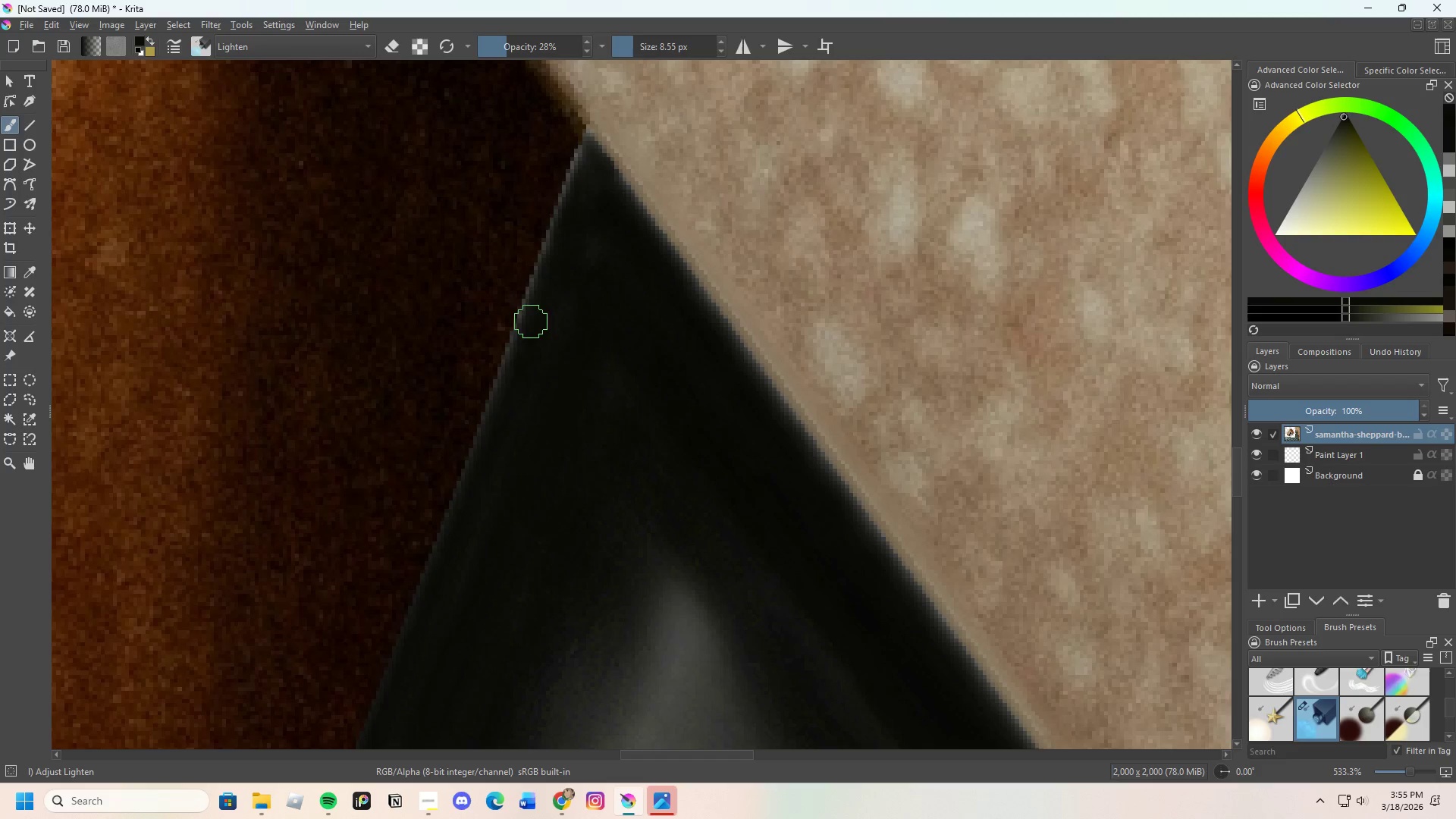 
left_click_drag(start_coordinate=[524, 367], to_coordinate=[543, 322])
 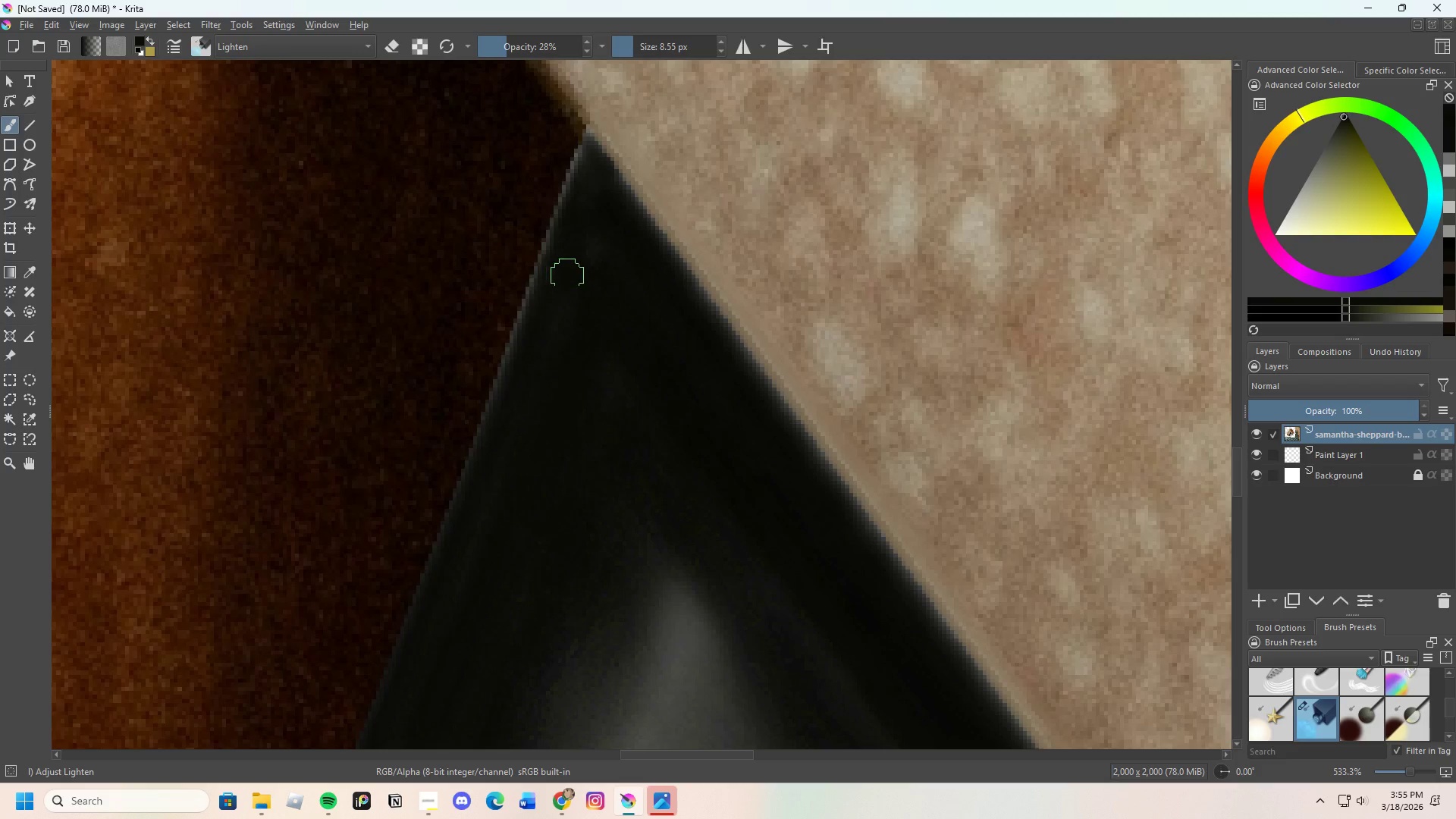 
left_click_drag(start_coordinate=[567, 297], to_coordinate=[566, 367])
 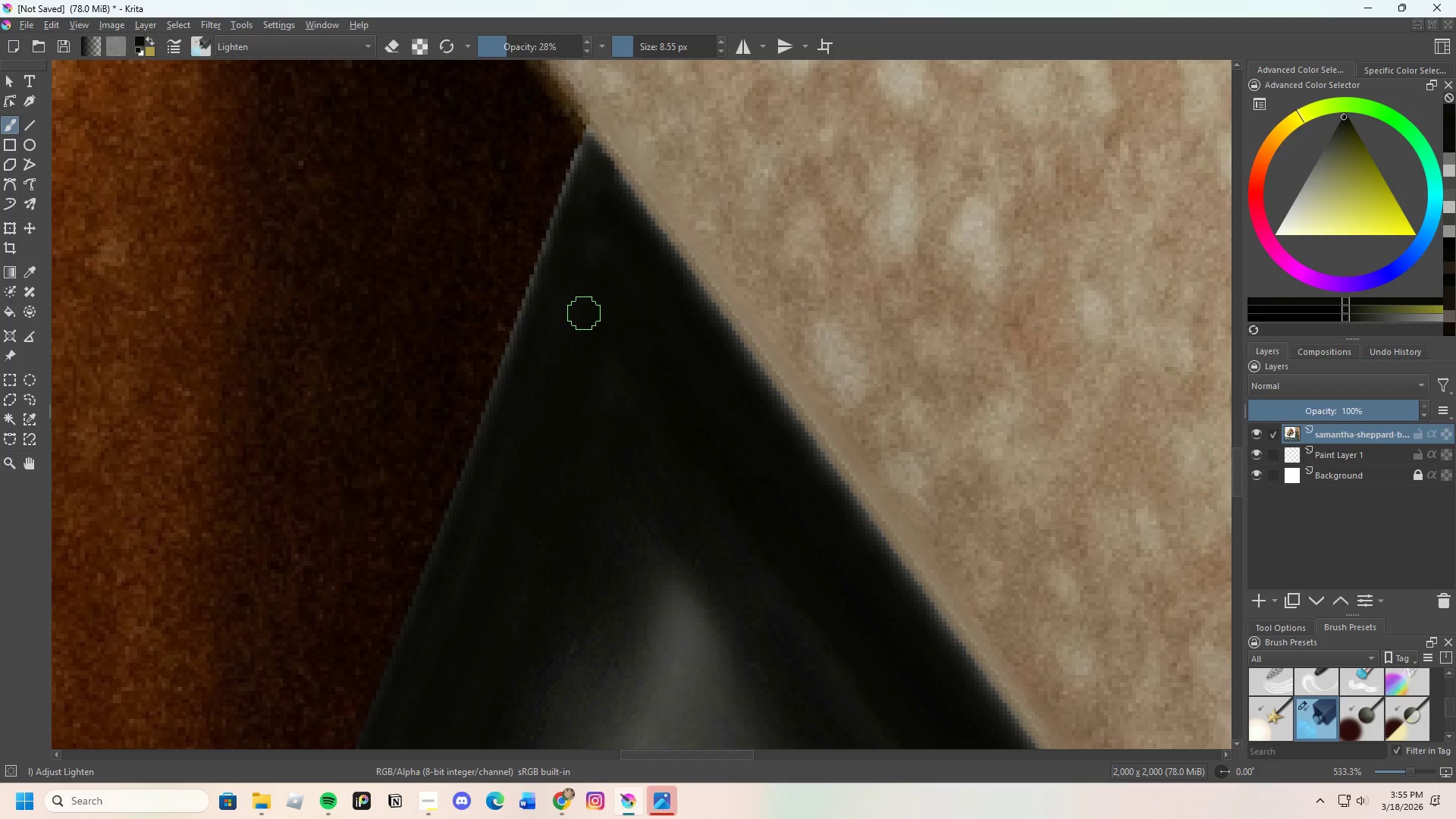 
scroll: coordinate [561, 359], scroll_direction: down, amount: 1.0
 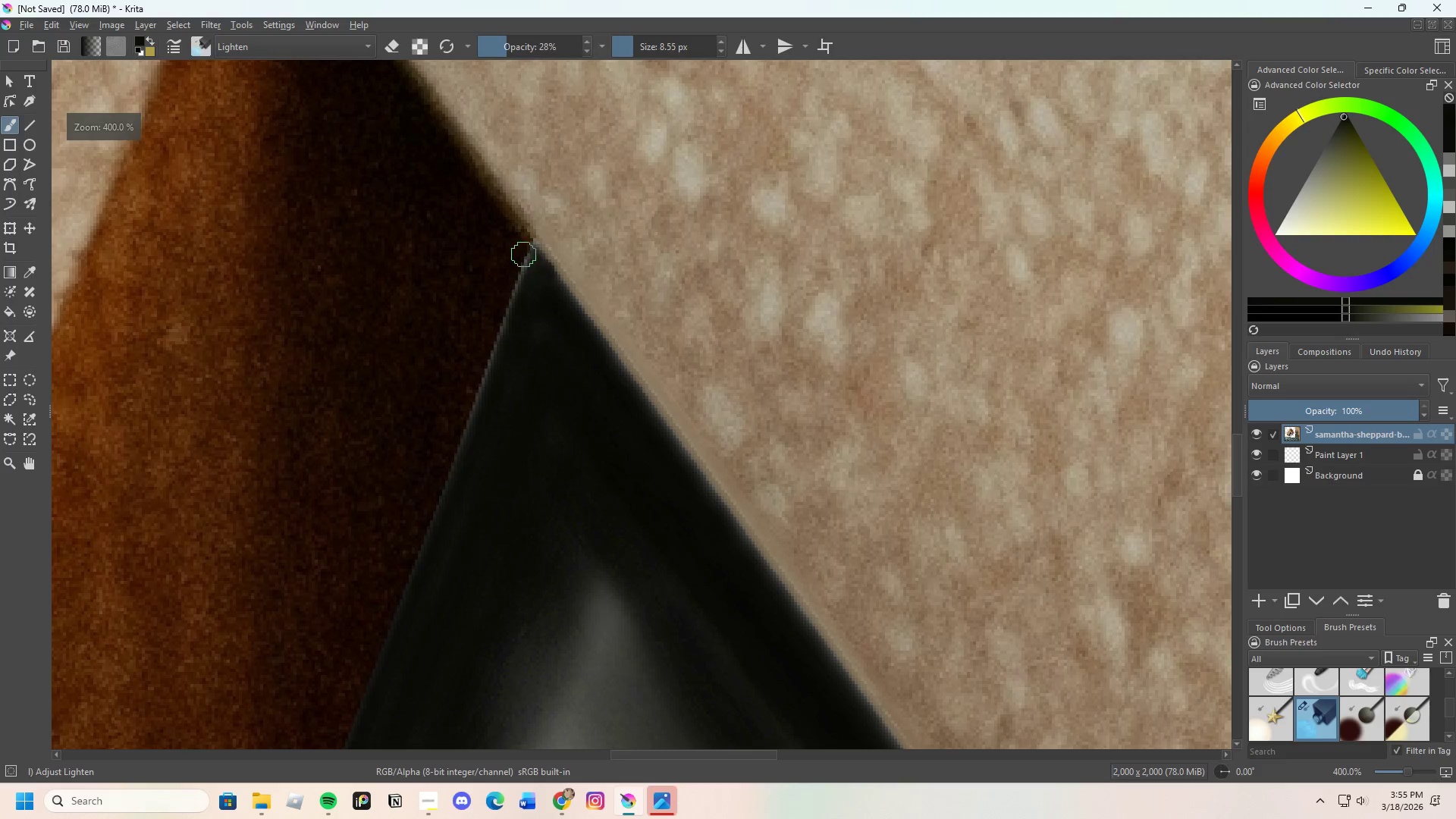 
scroll: coordinate [538, 265], scroll_direction: up, amount: 2.0
 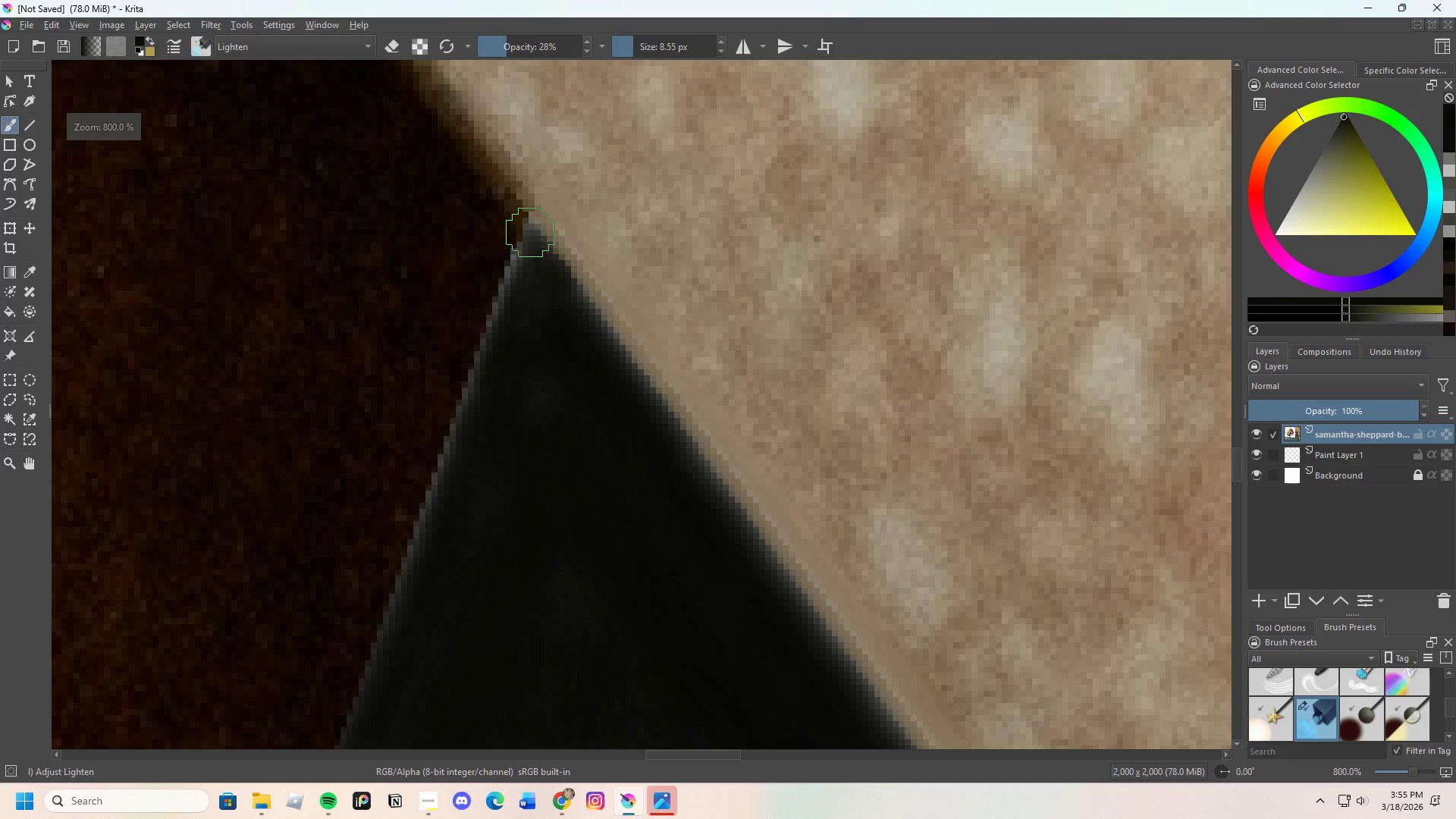 
left_click_drag(start_coordinate=[529, 229], to_coordinate=[546, 259])
 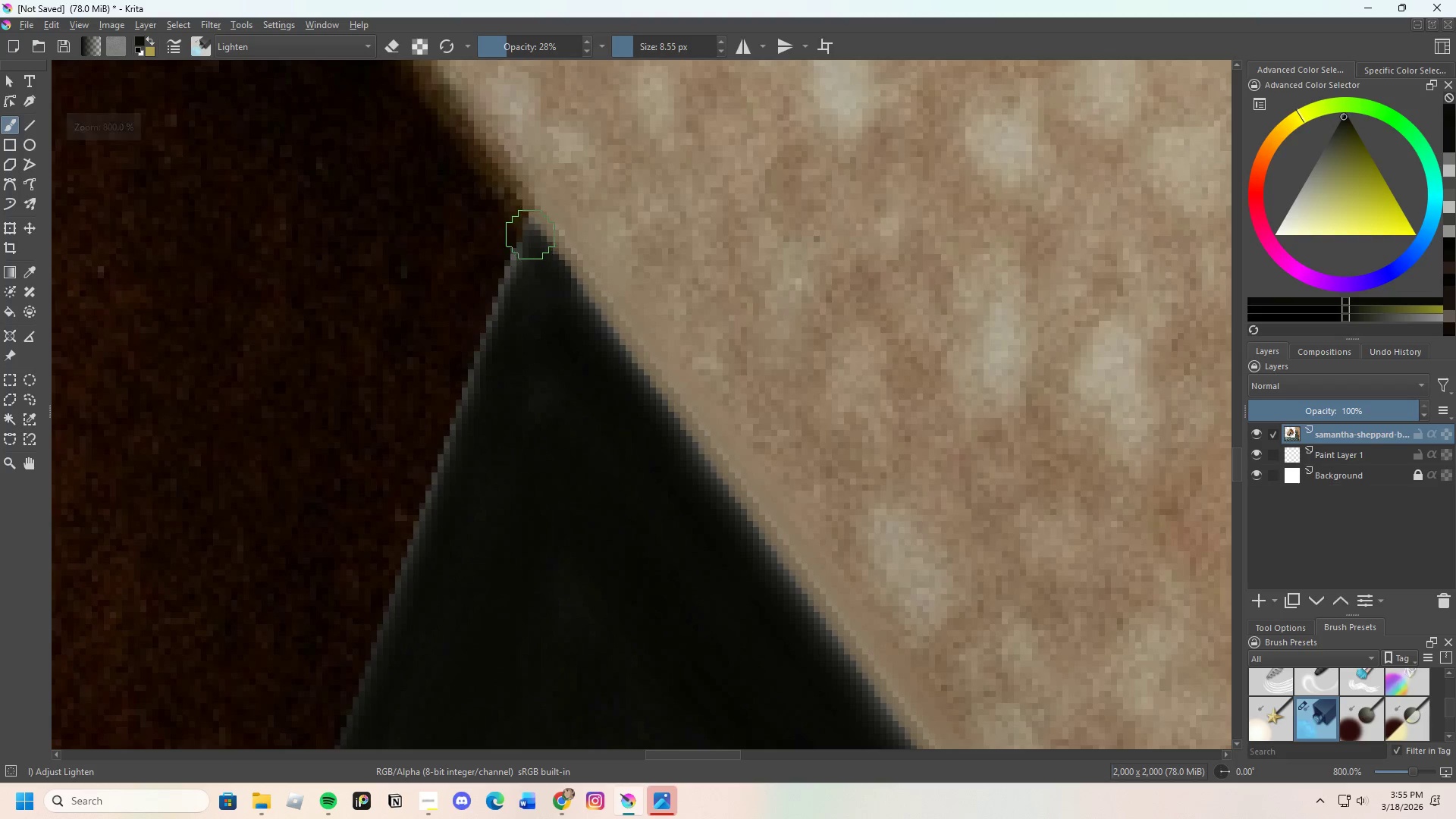 
left_click_drag(start_coordinate=[530, 234], to_coordinate=[519, 279])
 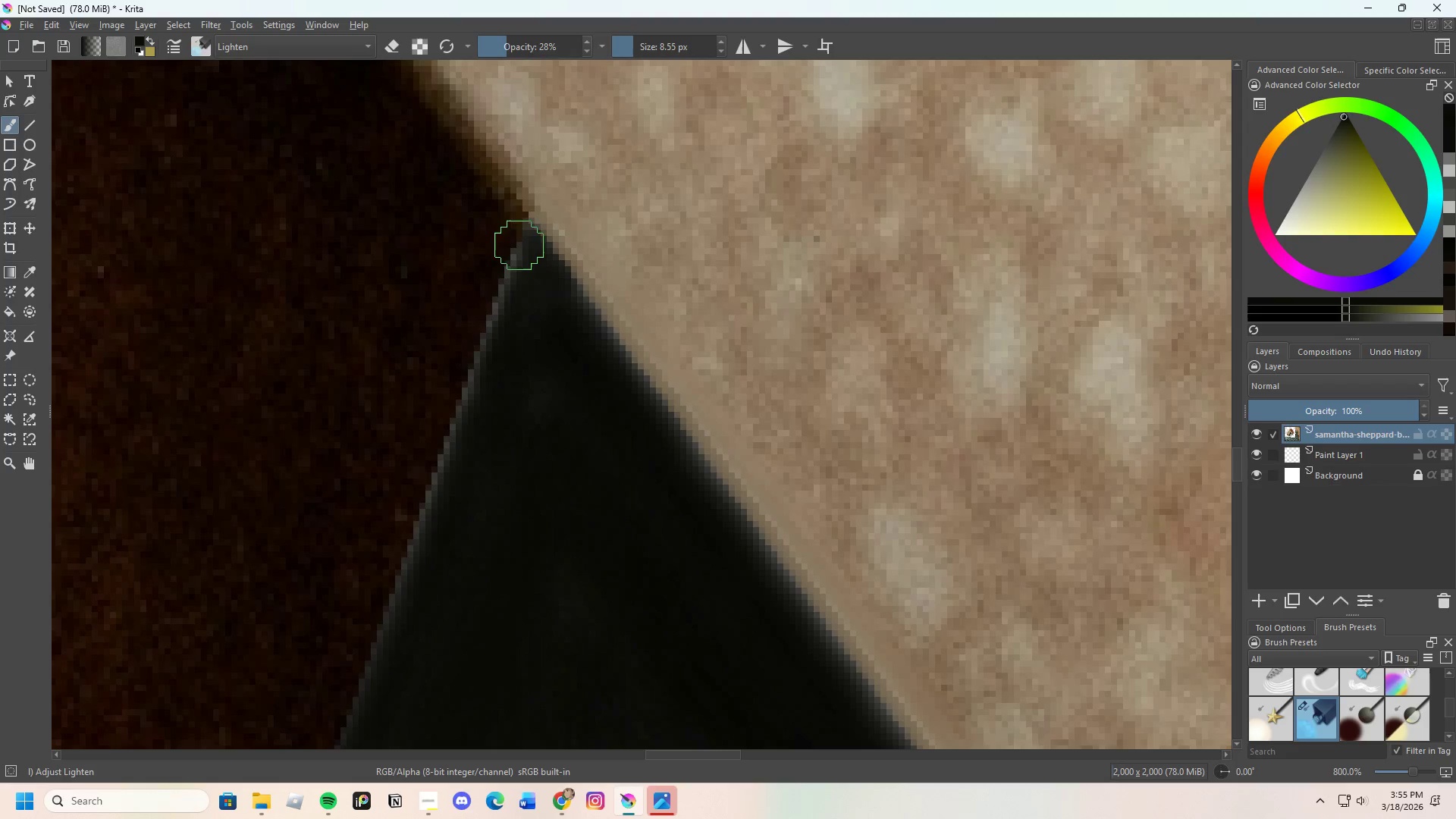 
left_click_drag(start_coordinate=[519, 243], to_coordinate=[516, 300])
 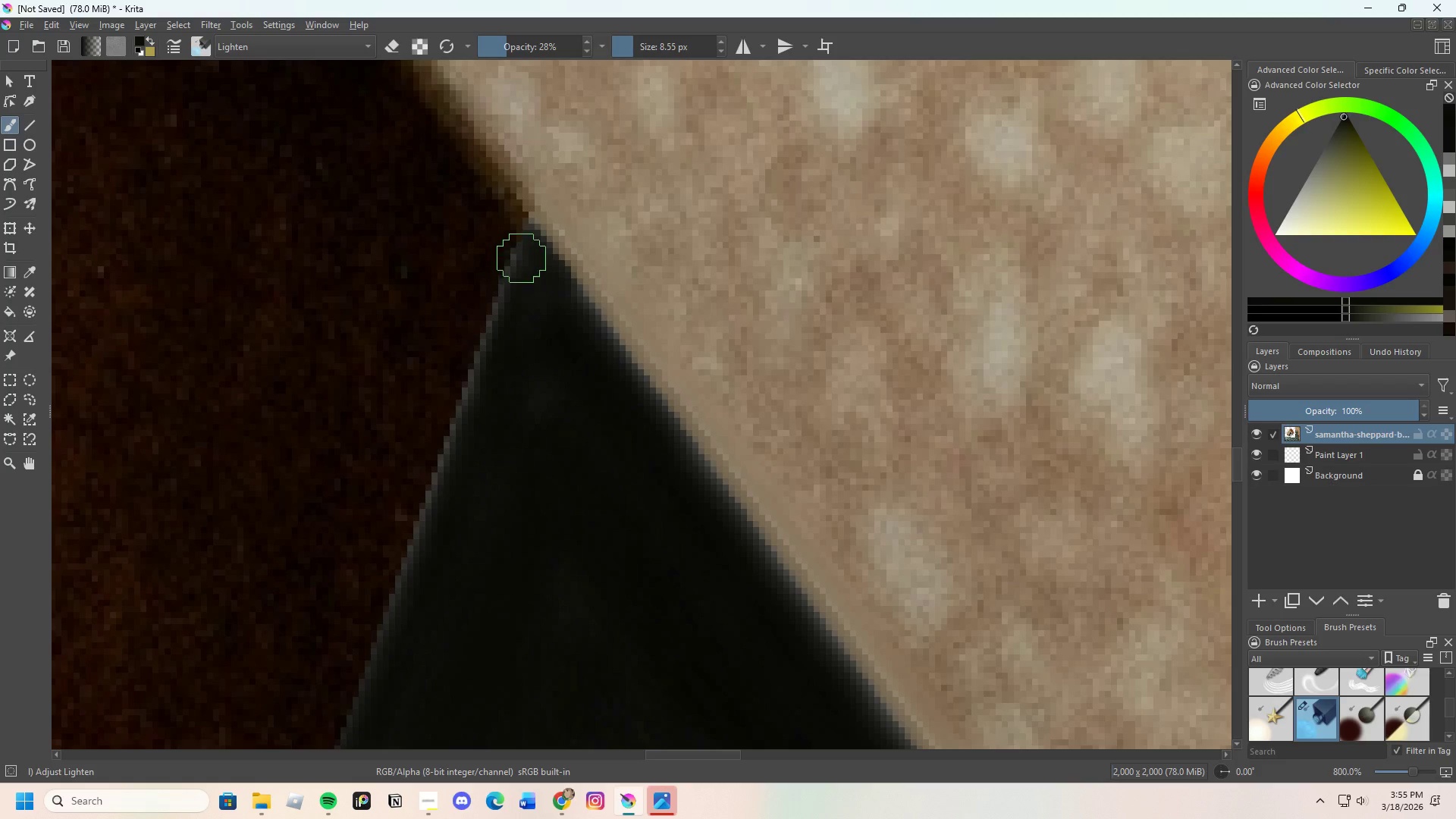 
left_click_drag(start_coordinate=[522, 258], to_coordinate=[504, 328])
 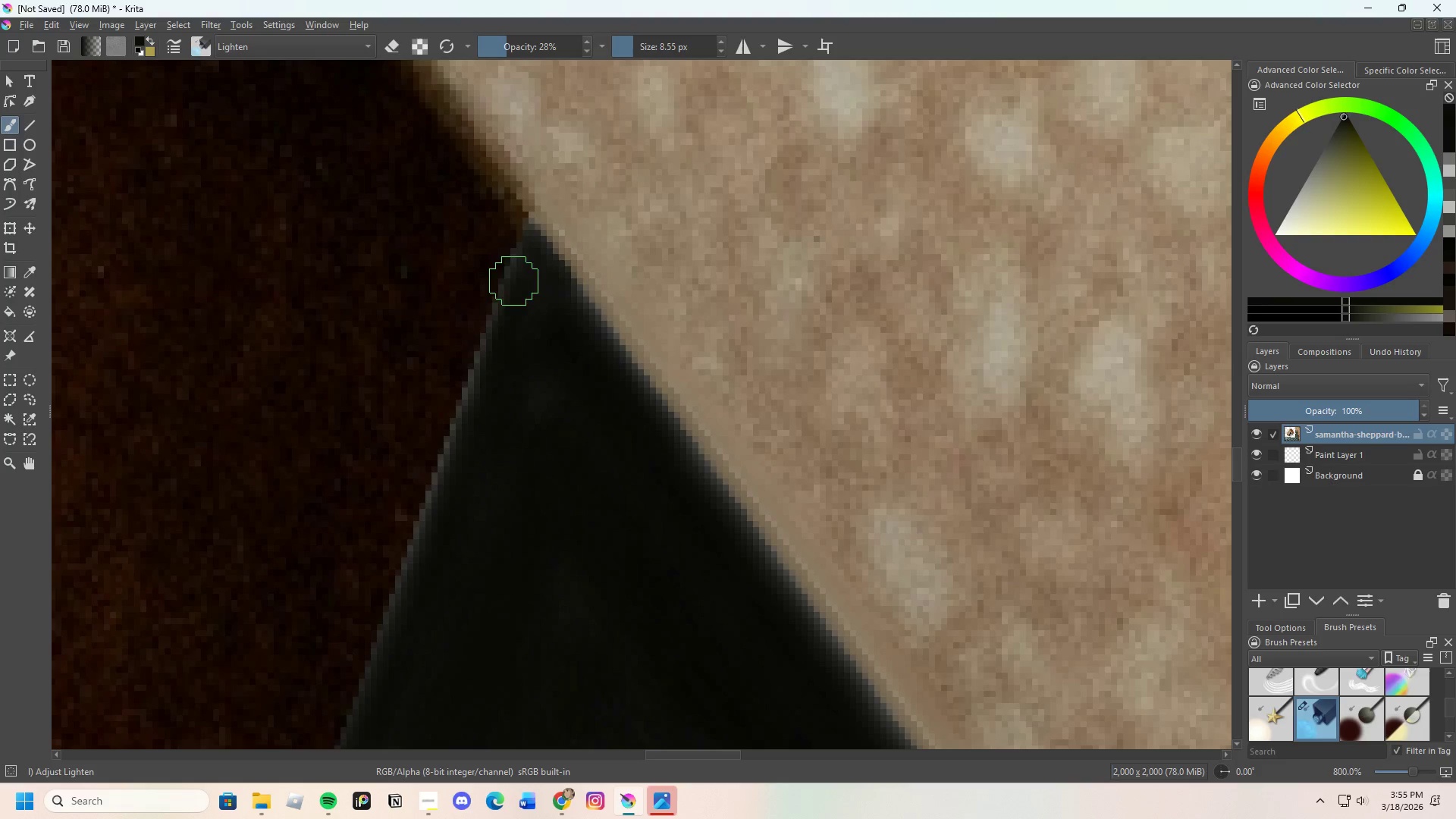 
left_click_drag(start_coordinate=[514, 287], to_coordinate=[499, 356])
 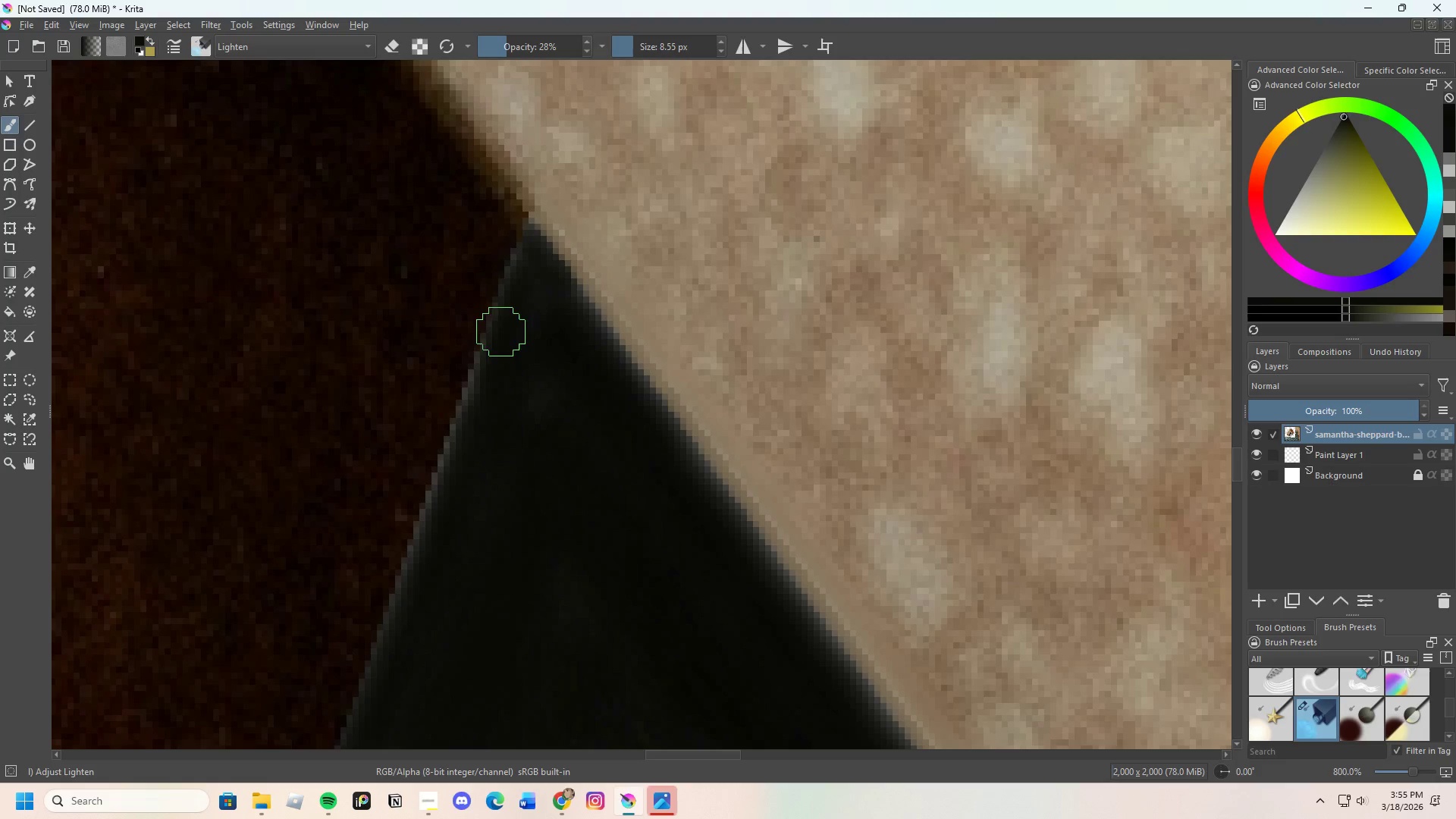 
left_click_drag(start_coordinate=[501, 331], to_coordinate=[478, 413])
 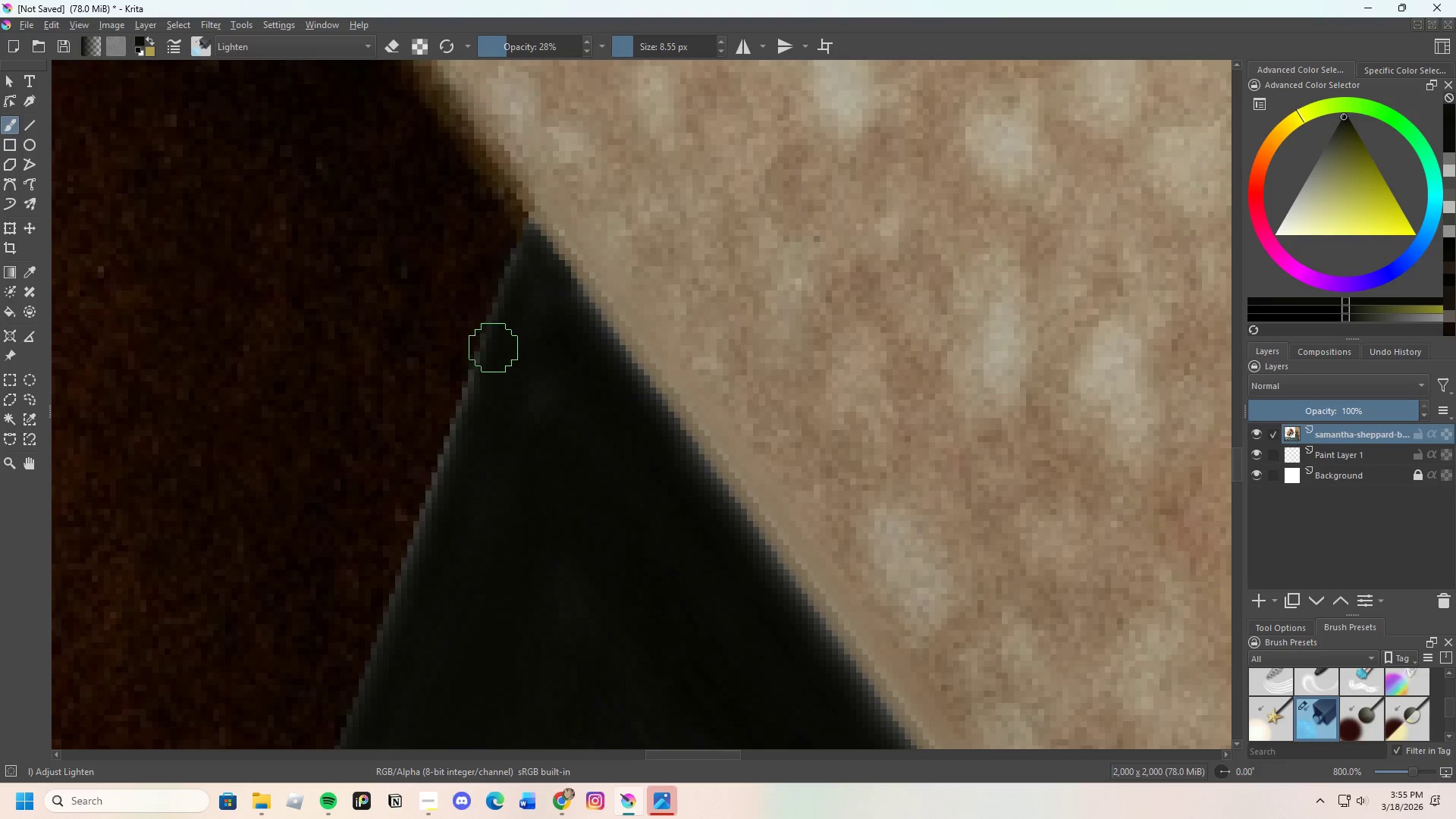 
left_click_drag(start_coordinate=[488, 366], to_coordinate=[463, 510])
 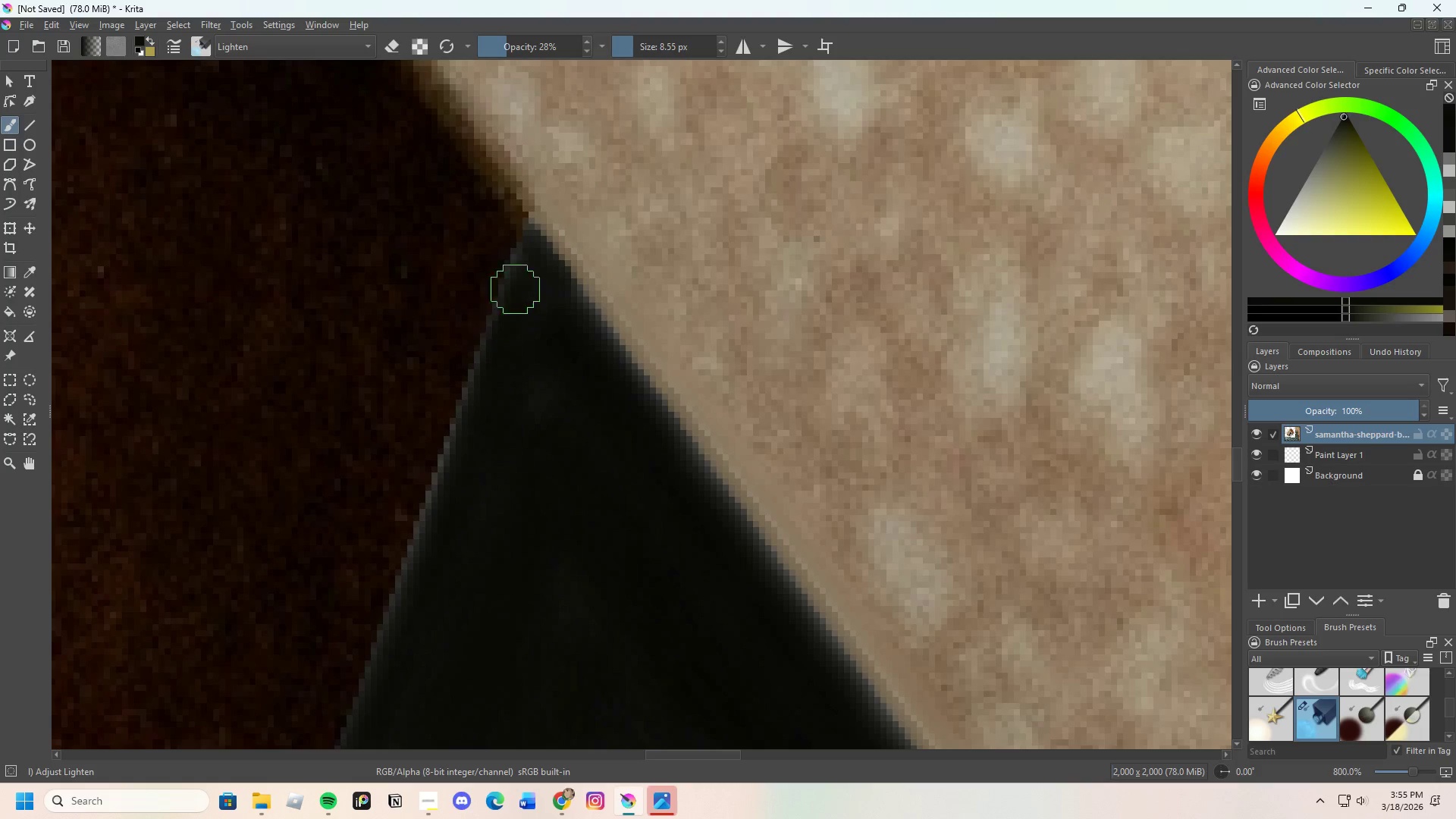 
left_click_drag(start_coordinate=[519, 262], to_coordinate=[447, 499])
 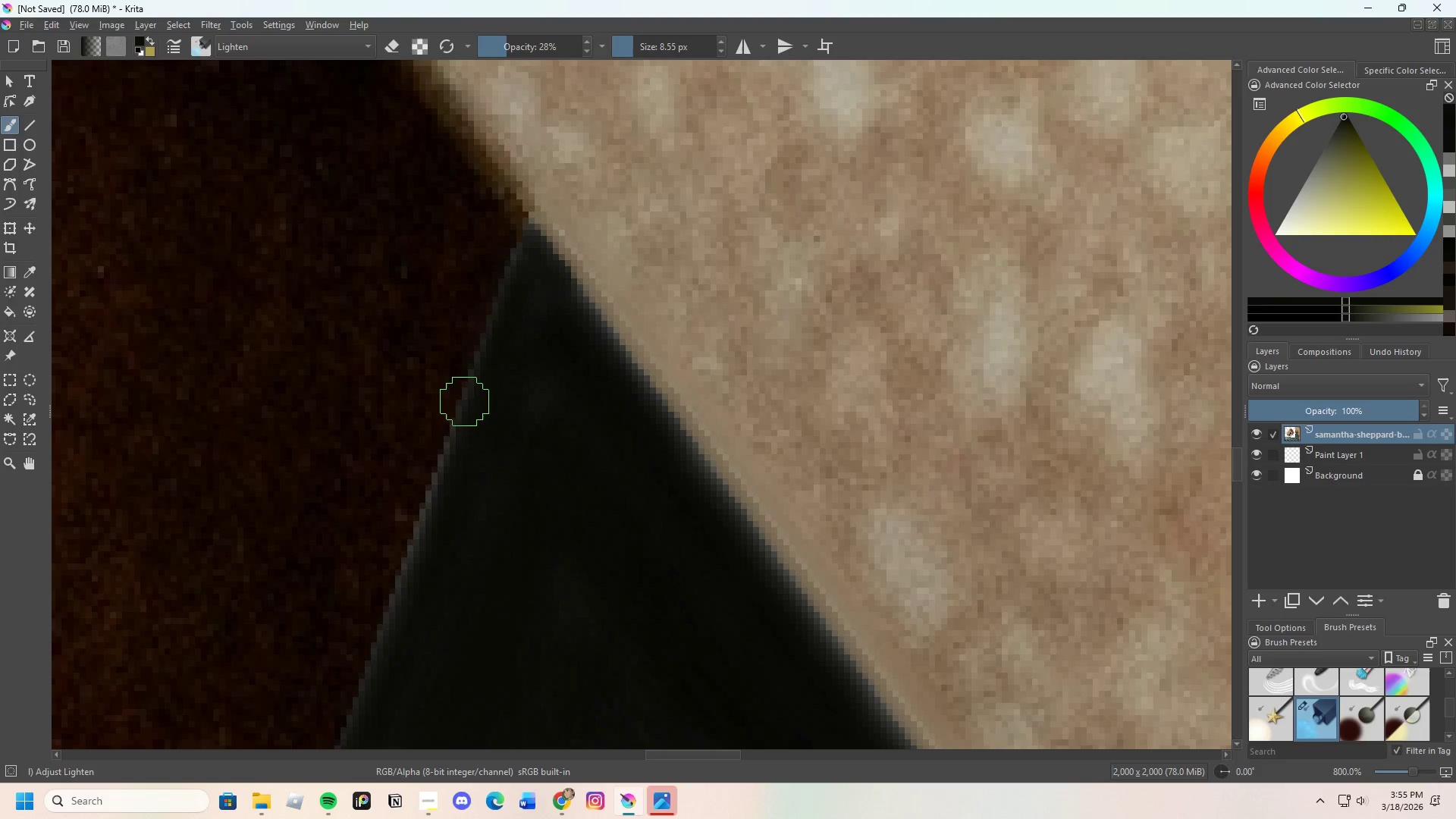 
left_click_drag(start_coordinate=[460, 444], to_coordinate=[428, 556])
 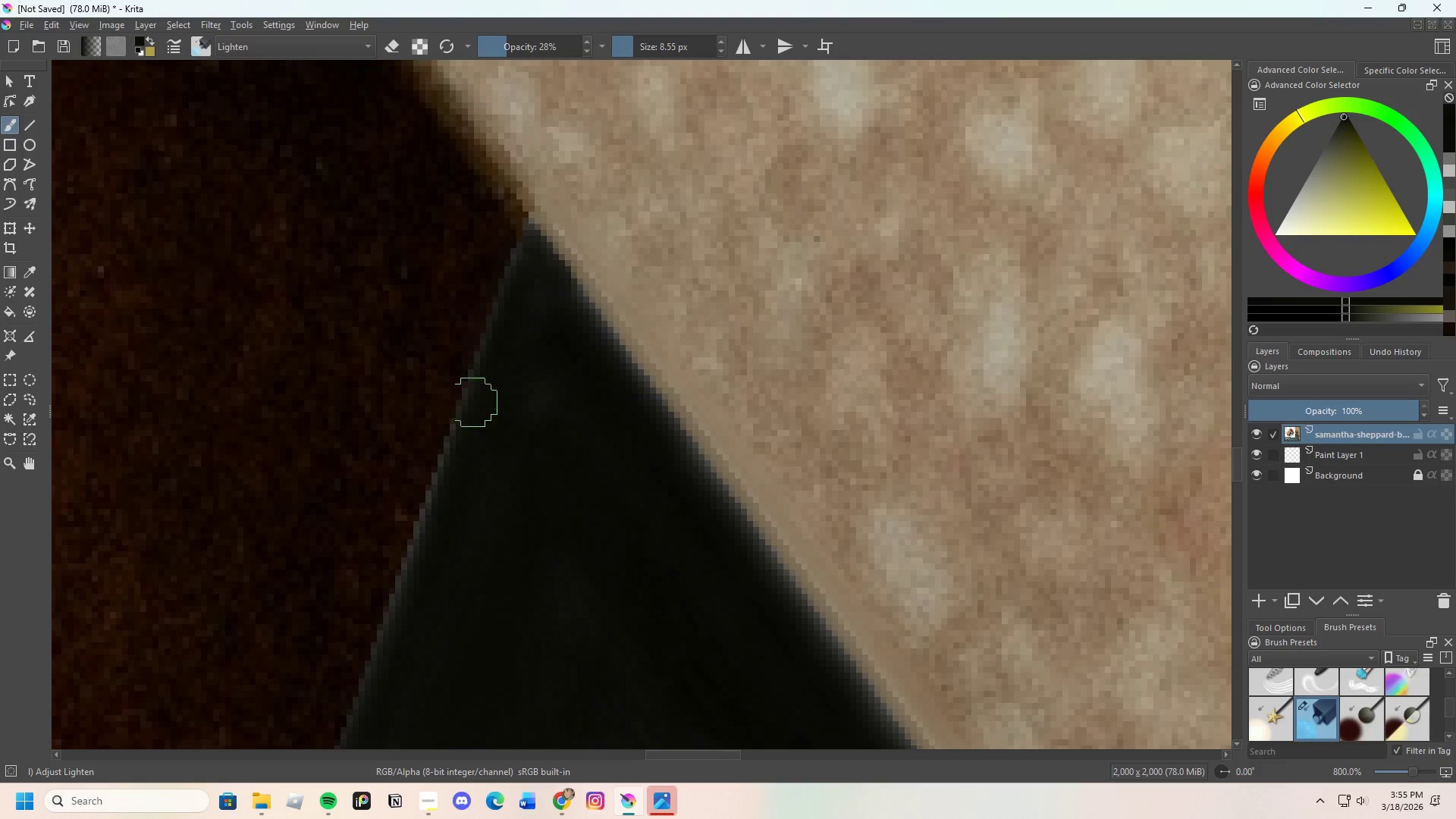 
scroll: coordinate [416, 211], scroll_direction: down, amount: 7.0
 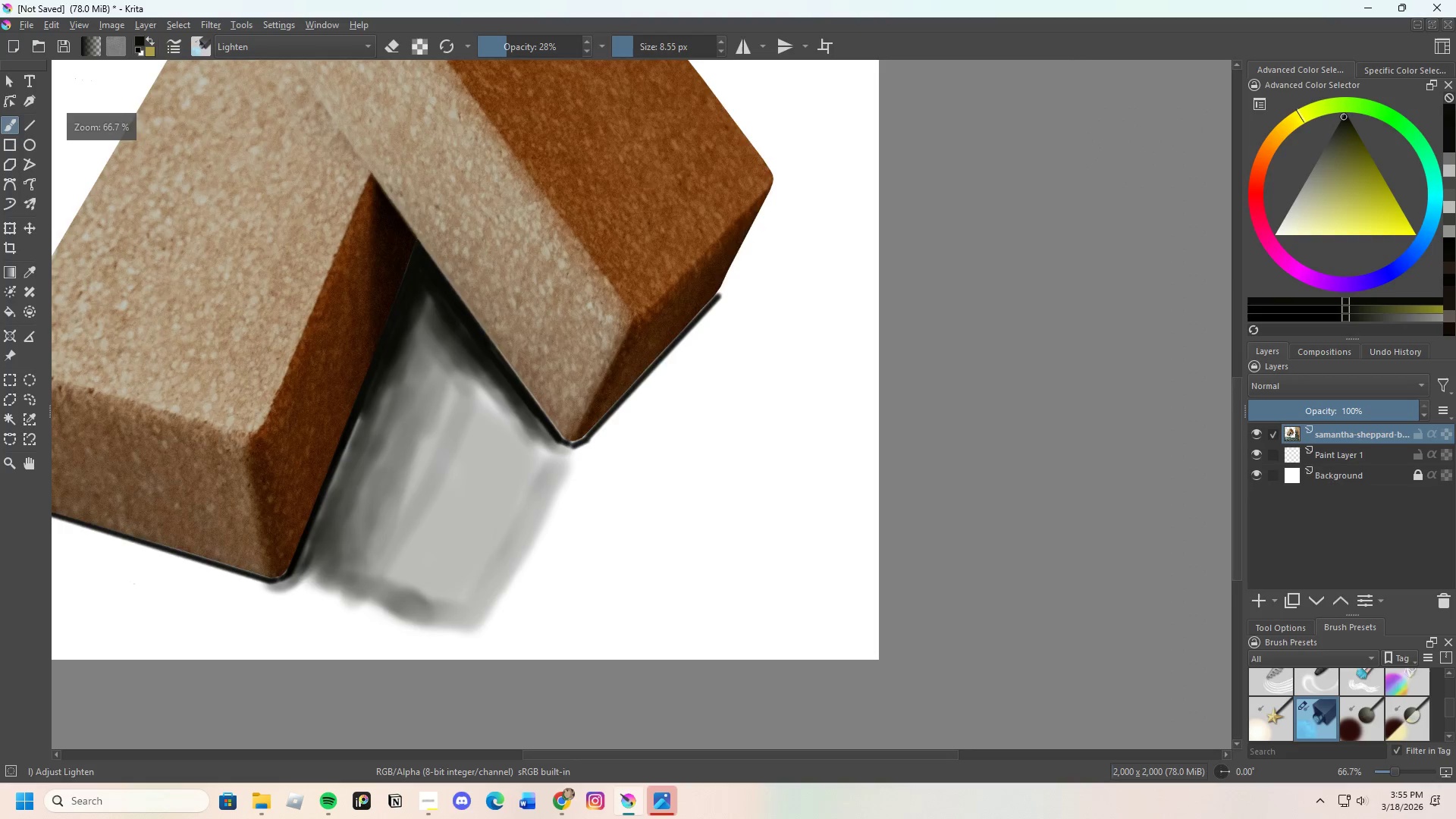 
scroll: coordinate [384, 394], scroll_direction: none, amount: 0.0
 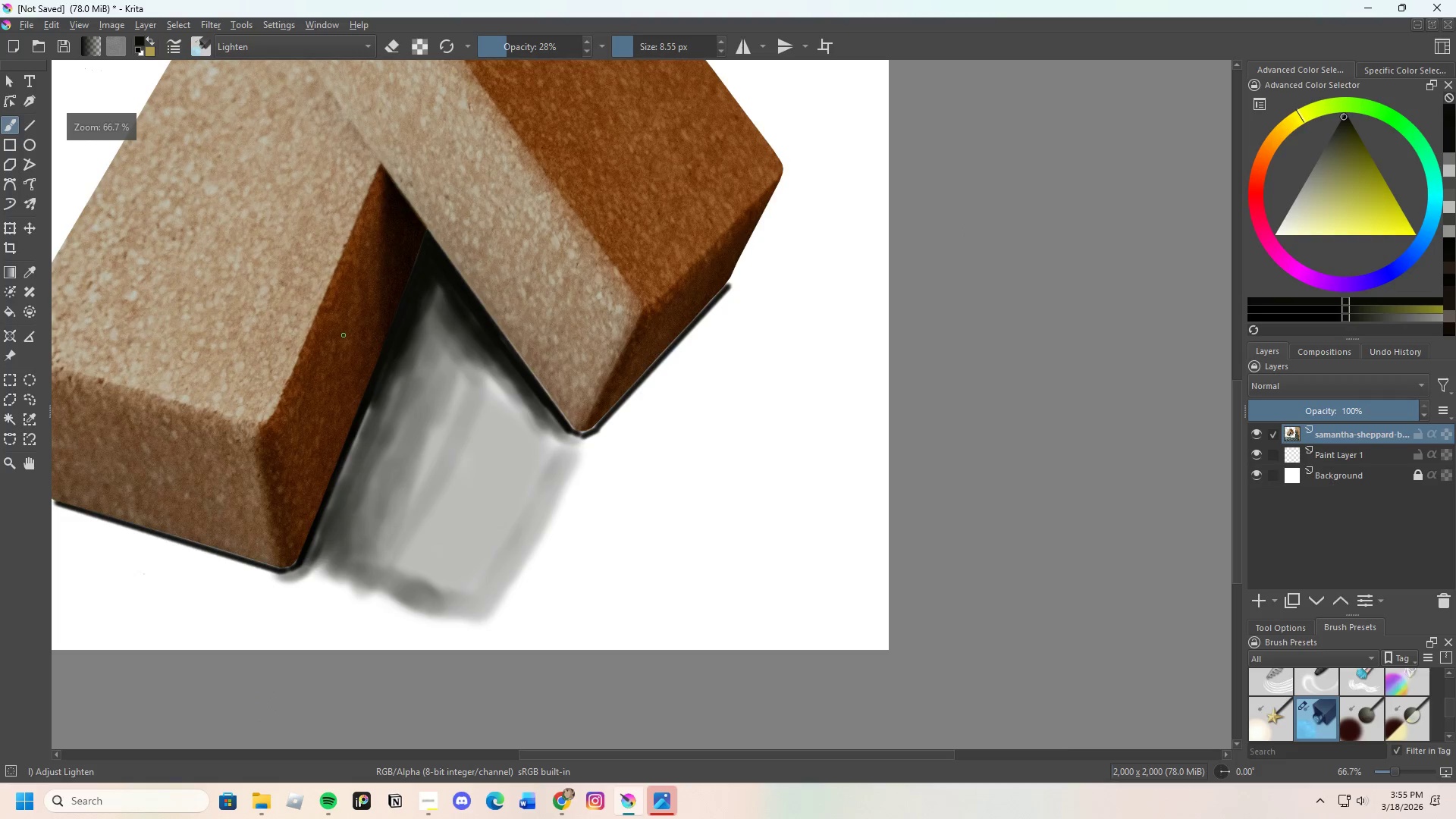 
scroll: coordinate [366, 361], scroll_direction: up, amount: 2.0
 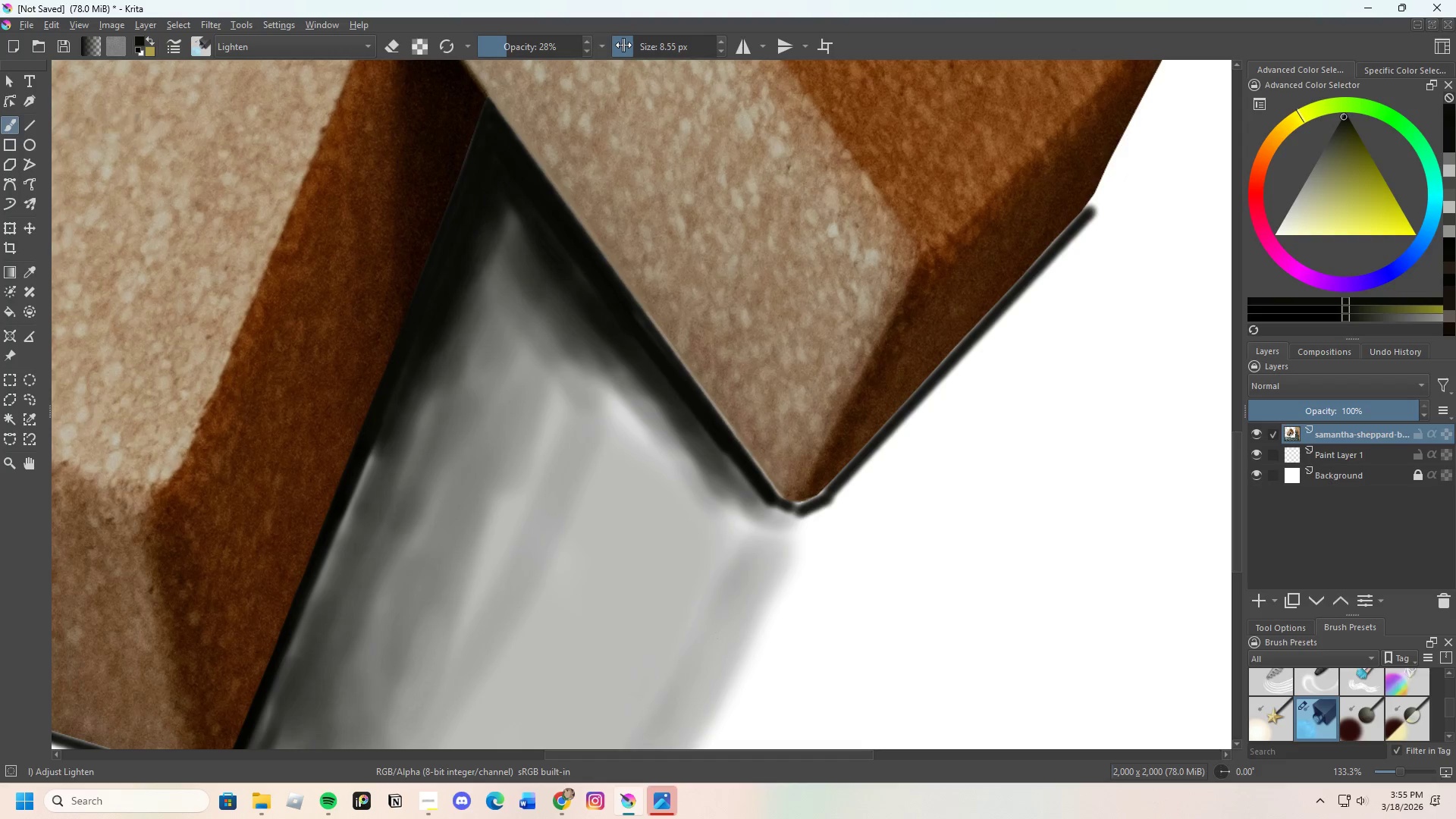 
left_click_drag(start_coordinate=[637, 45], to_coordinate=[645, 43])
 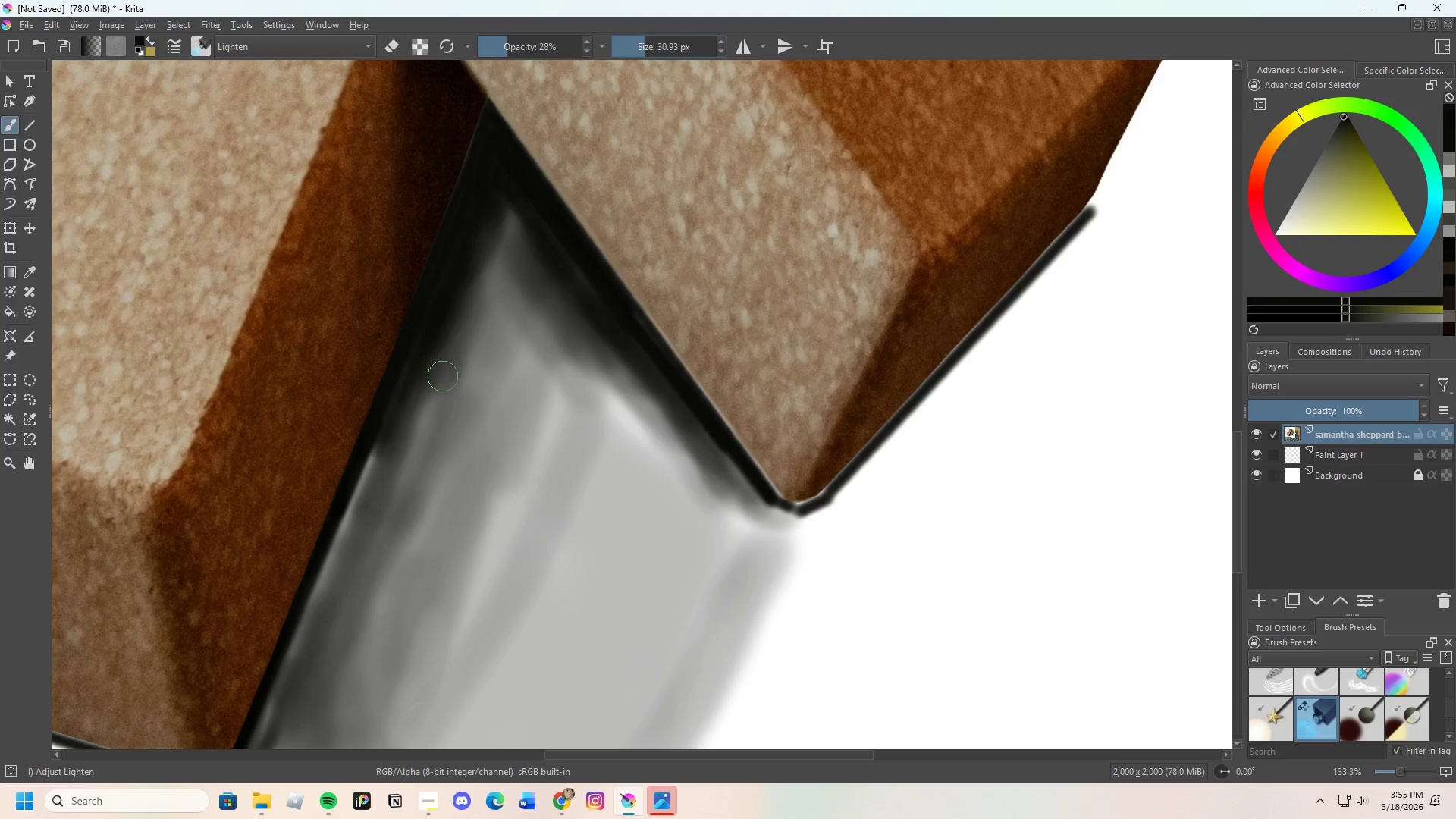 
scroll: coordinate [411, 468], scroll_direction: none, amount: 0.0
 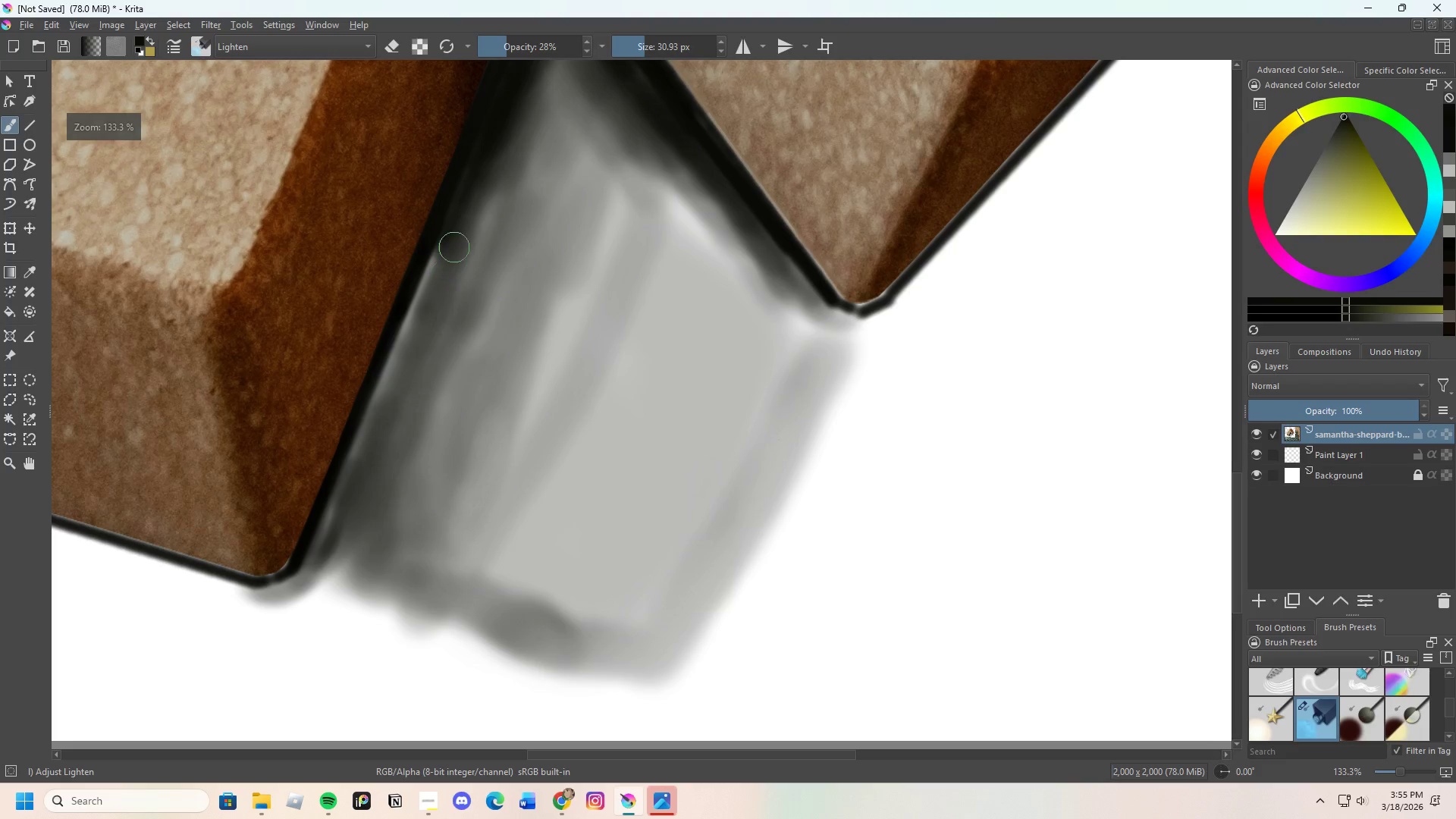 
left_click_drag(start_coordinate=[452, 239], to_coordinate=[417, 335])
 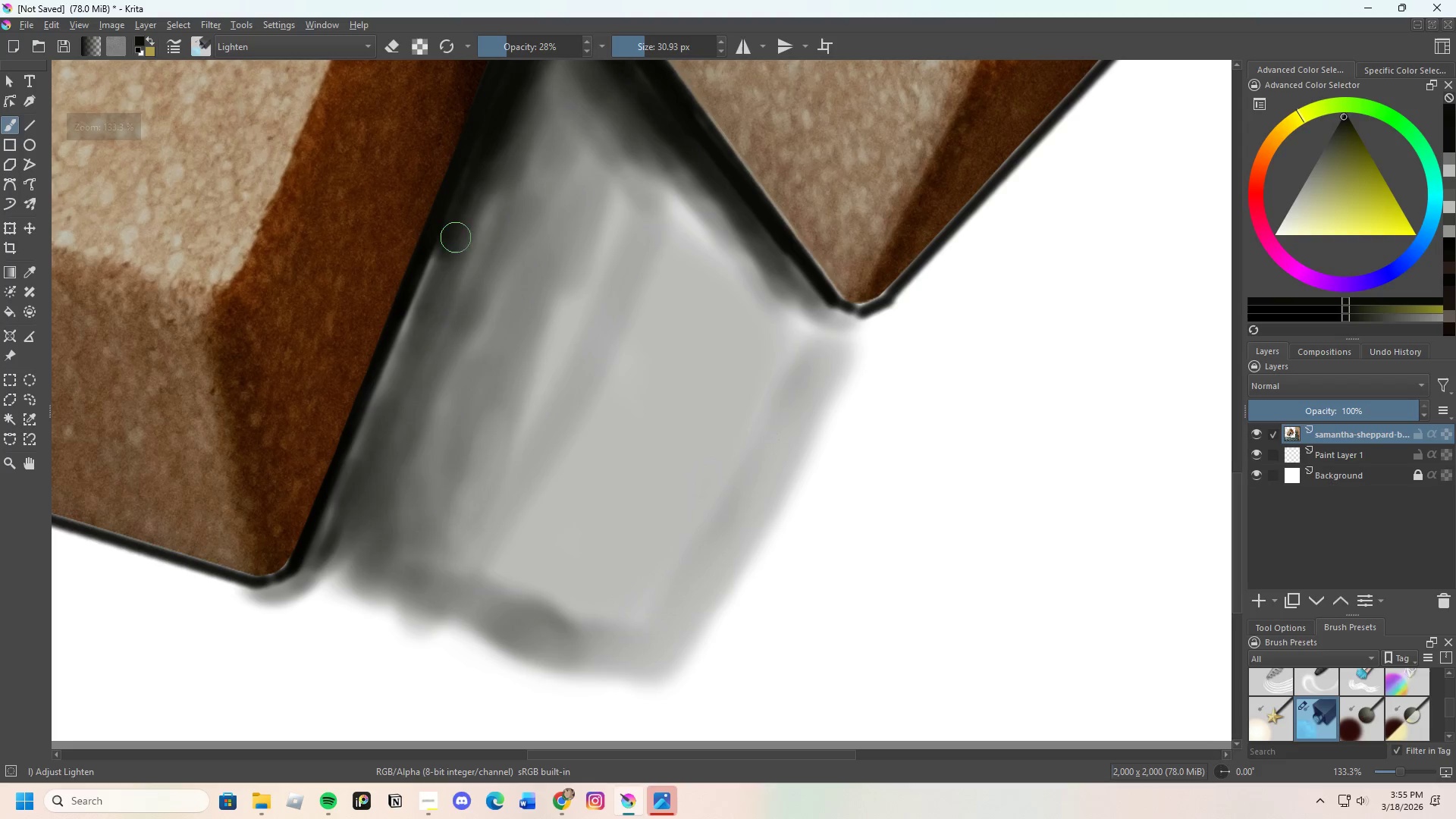 
left_click_drag(start_coordinate=[430, 278], to_coordinate=[403, 352])
 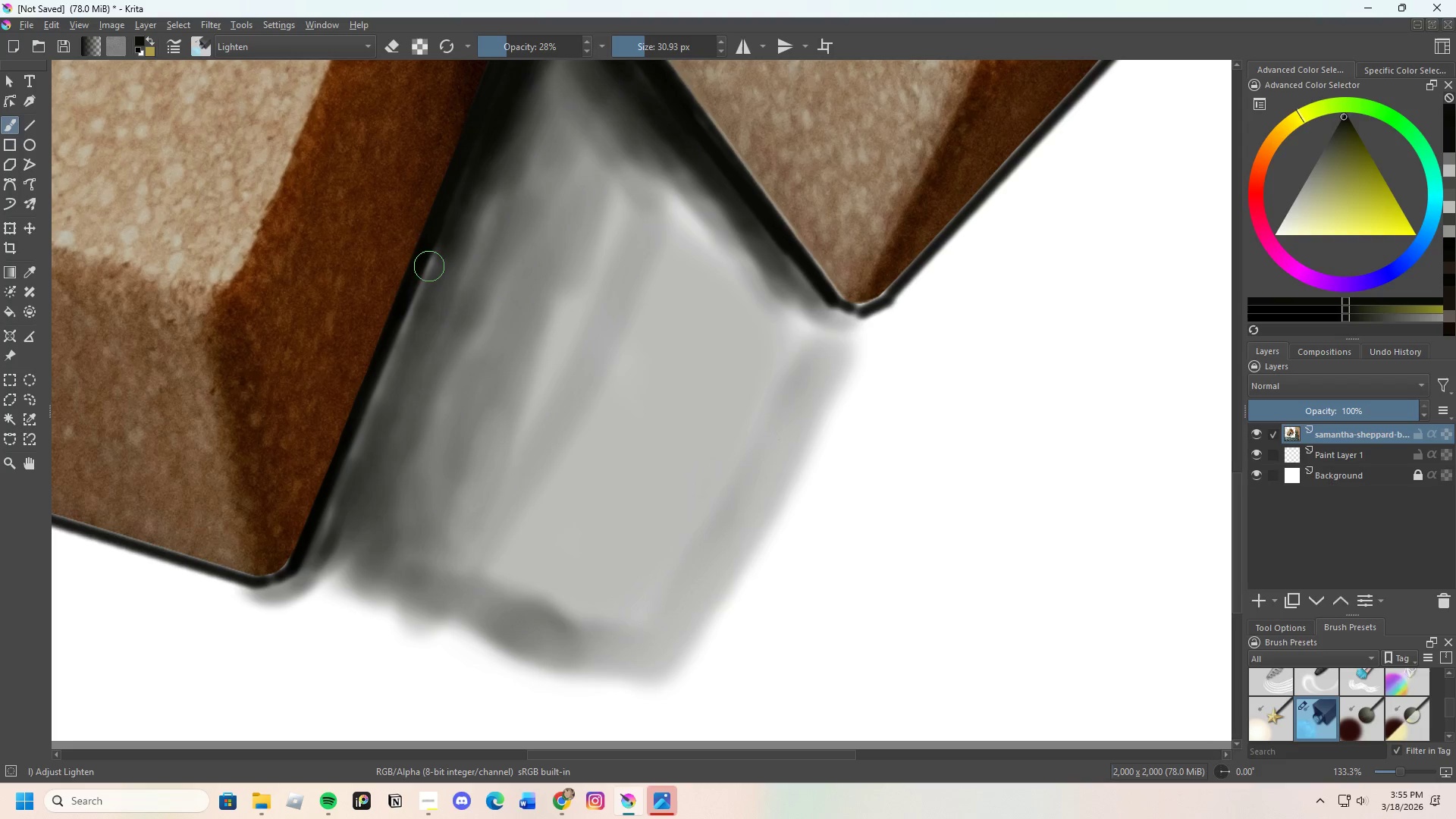 
hold_key(key=ControlLeft, duration=0.33)
left_click([430, 250])
 